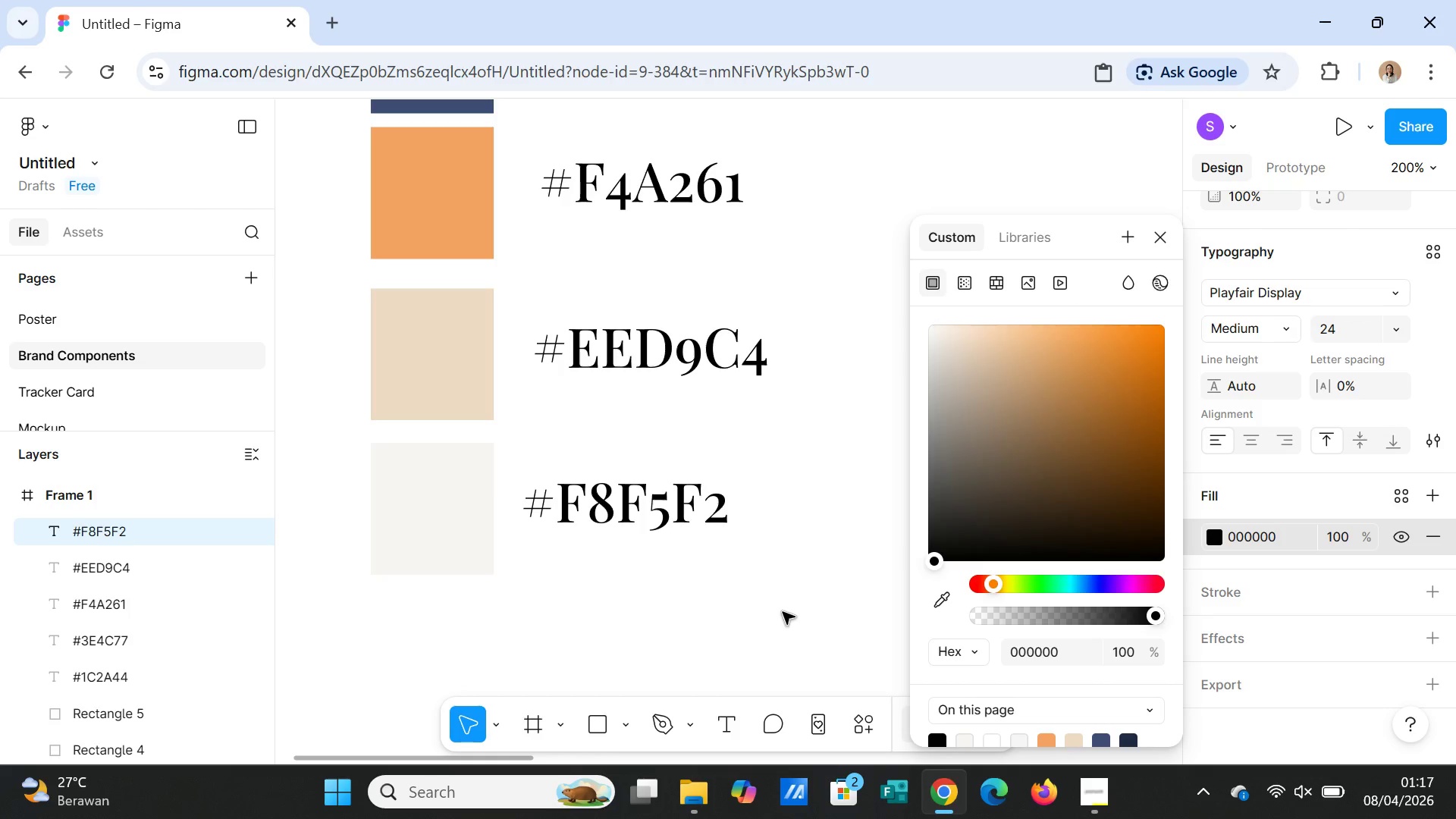 
left_click([783, 612])
 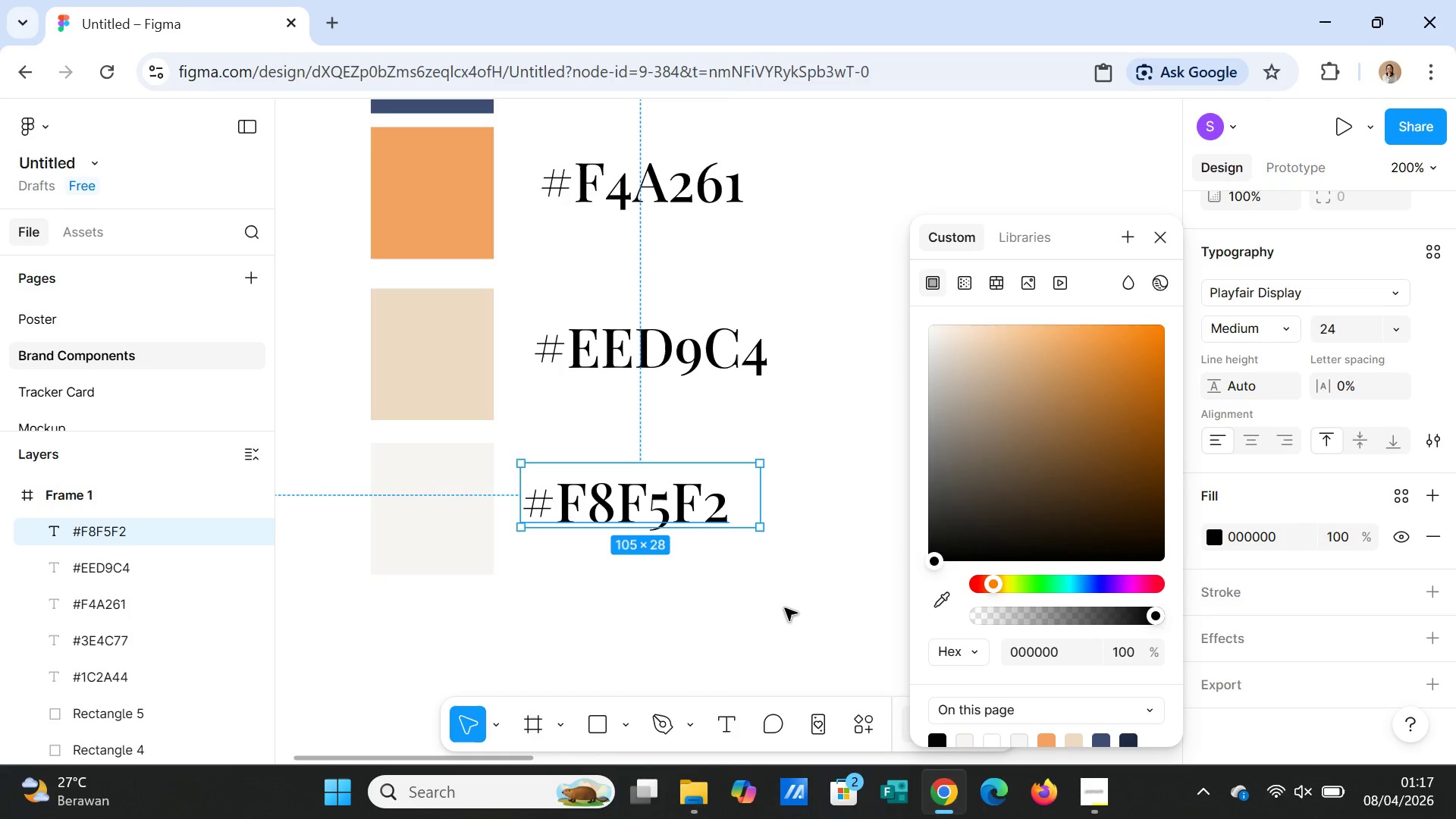 
left_click([785, 608])
 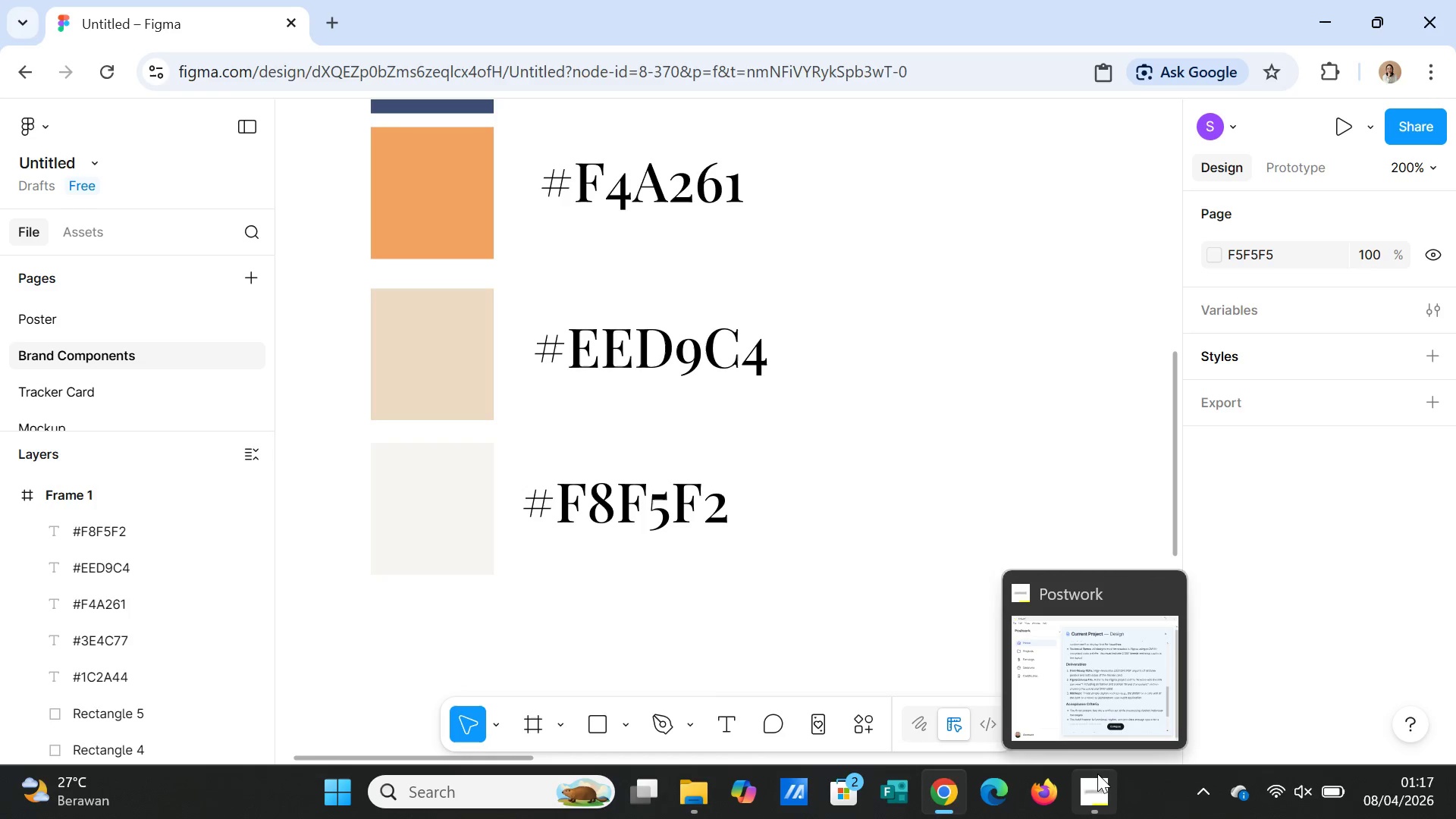 
wait(26.52)
 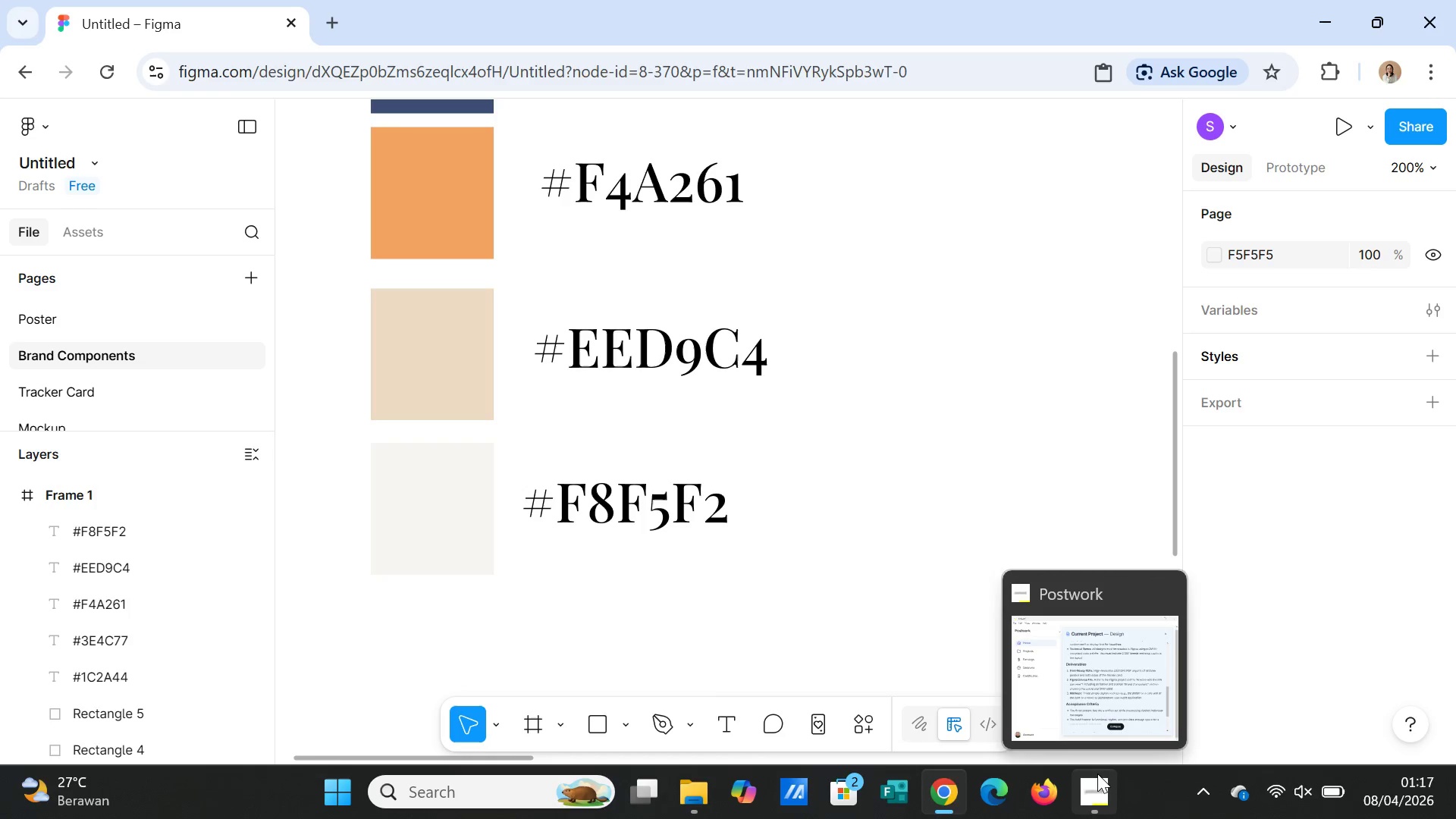 
mouse_move([908, 749])
 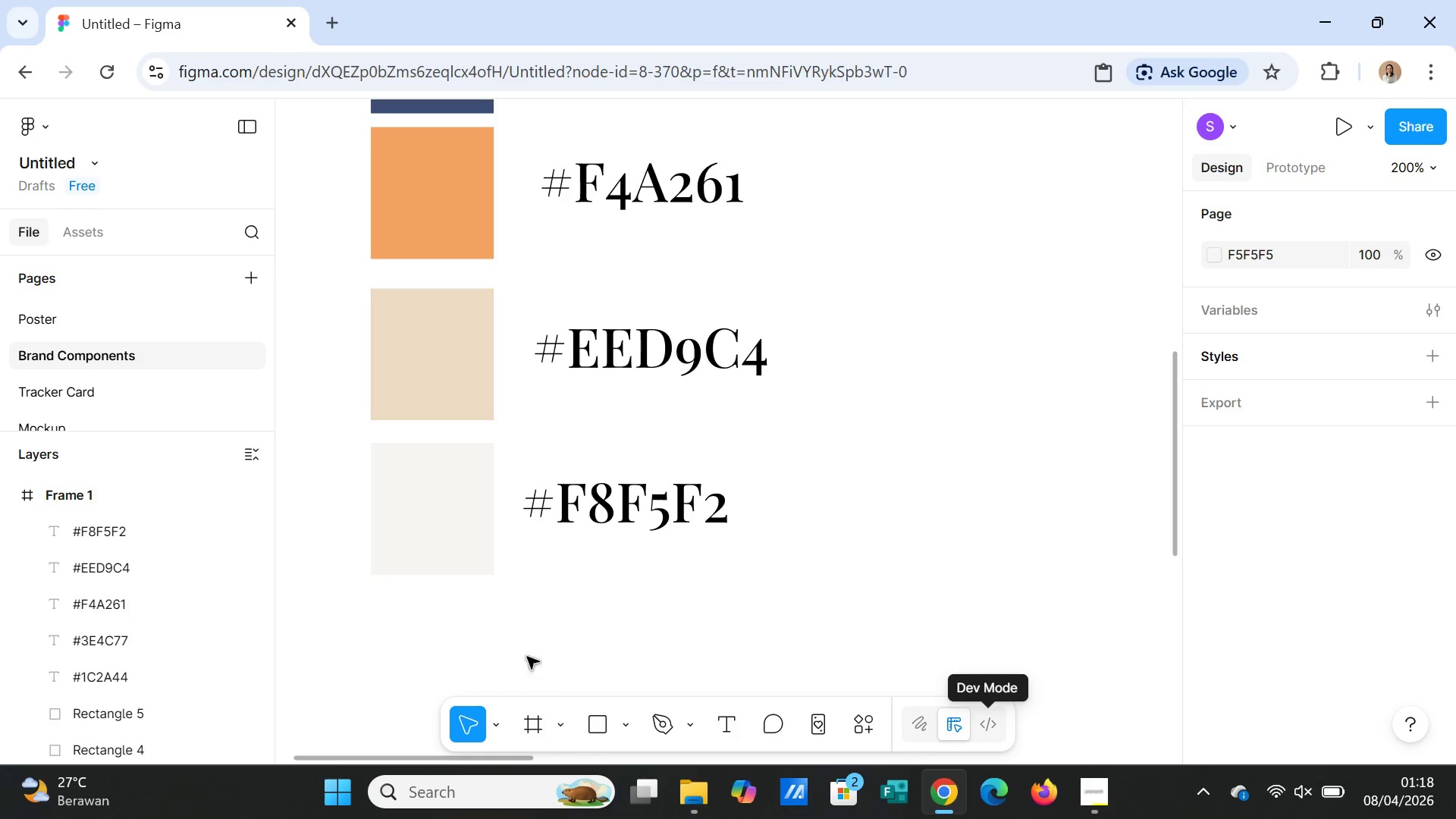 
left_click([433, 548])
 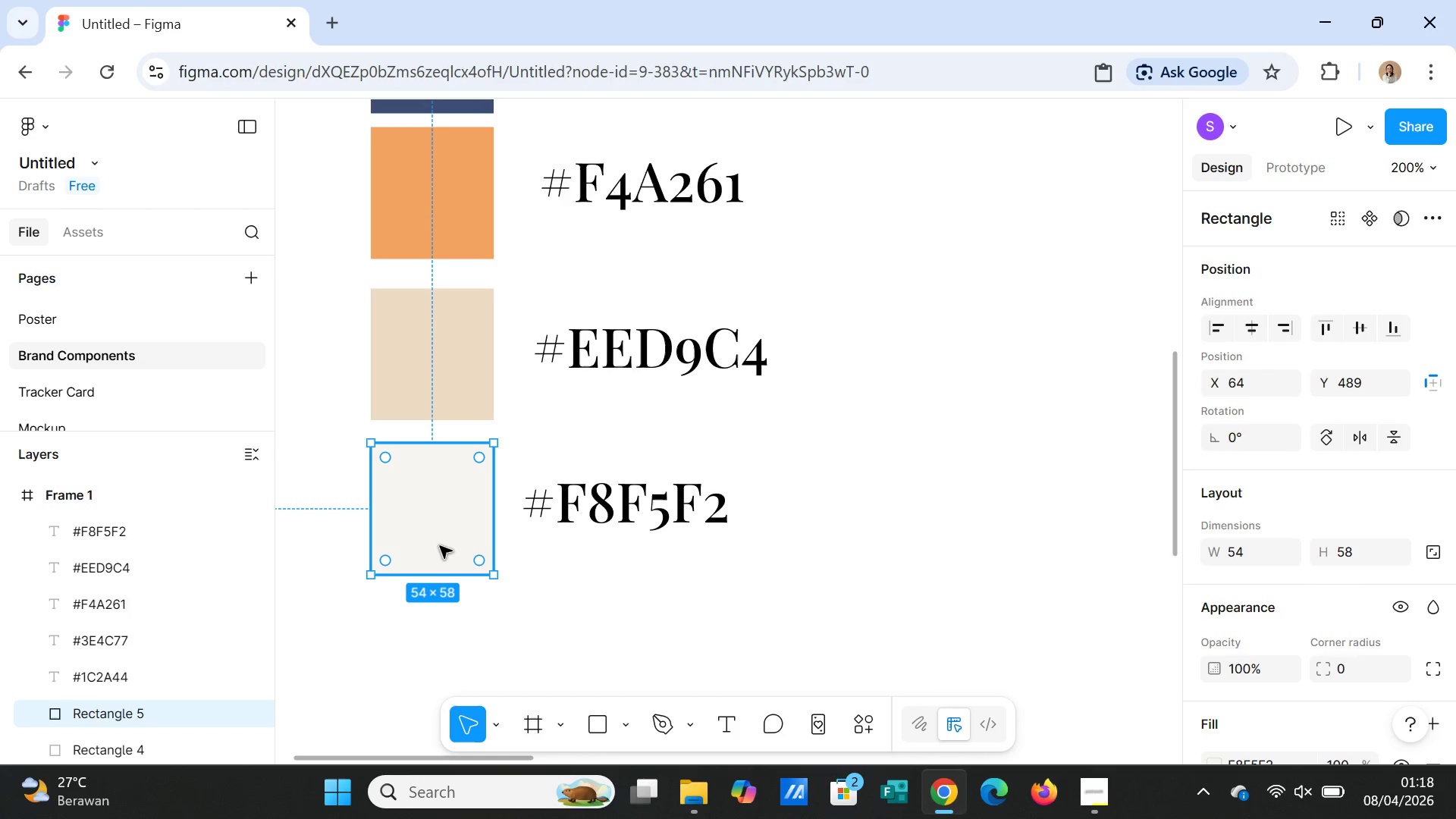 
key(Control+D)
 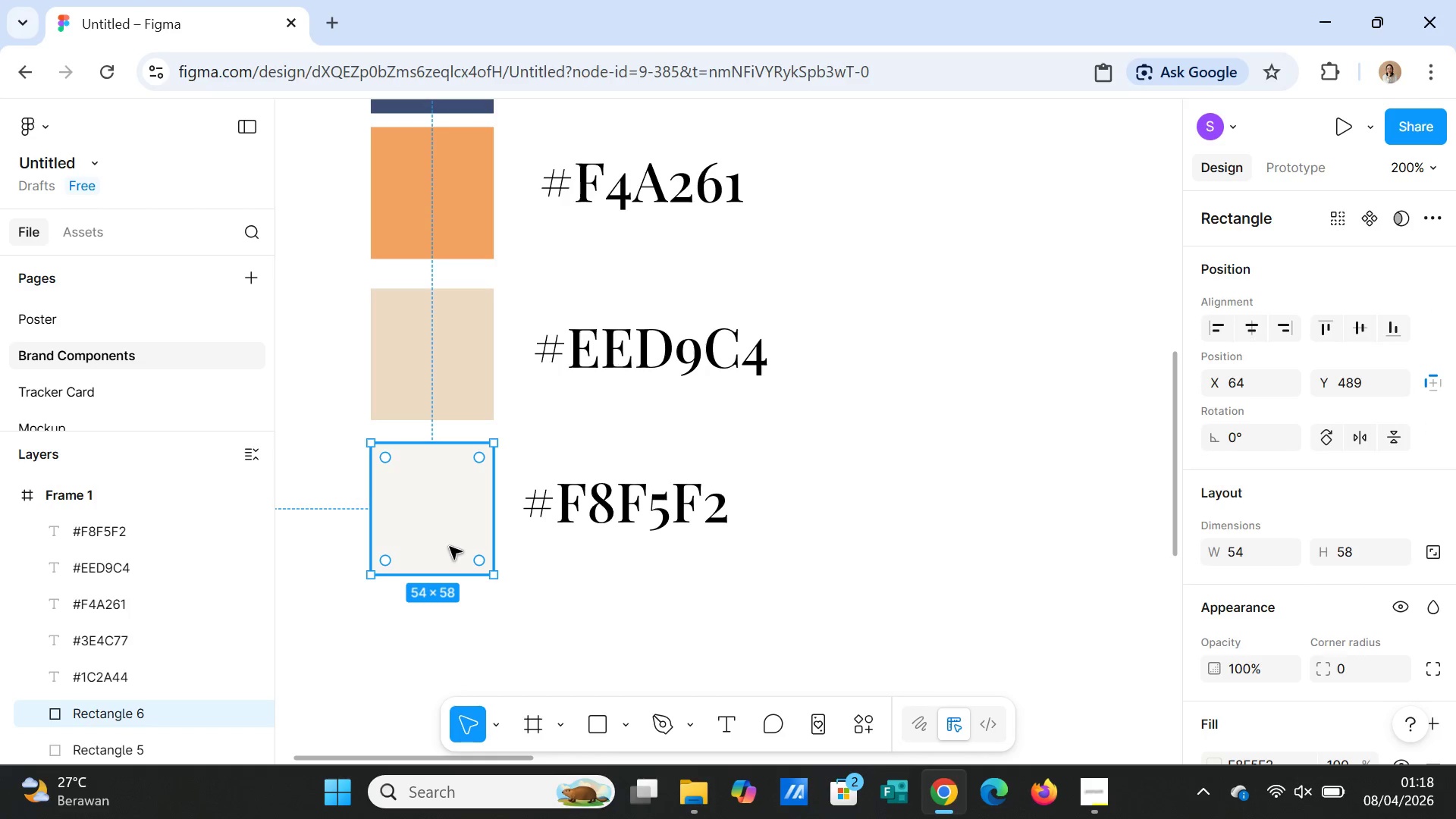 
scroll: coordinate [450, 548], scroll_direction: down, amount: 3.0
 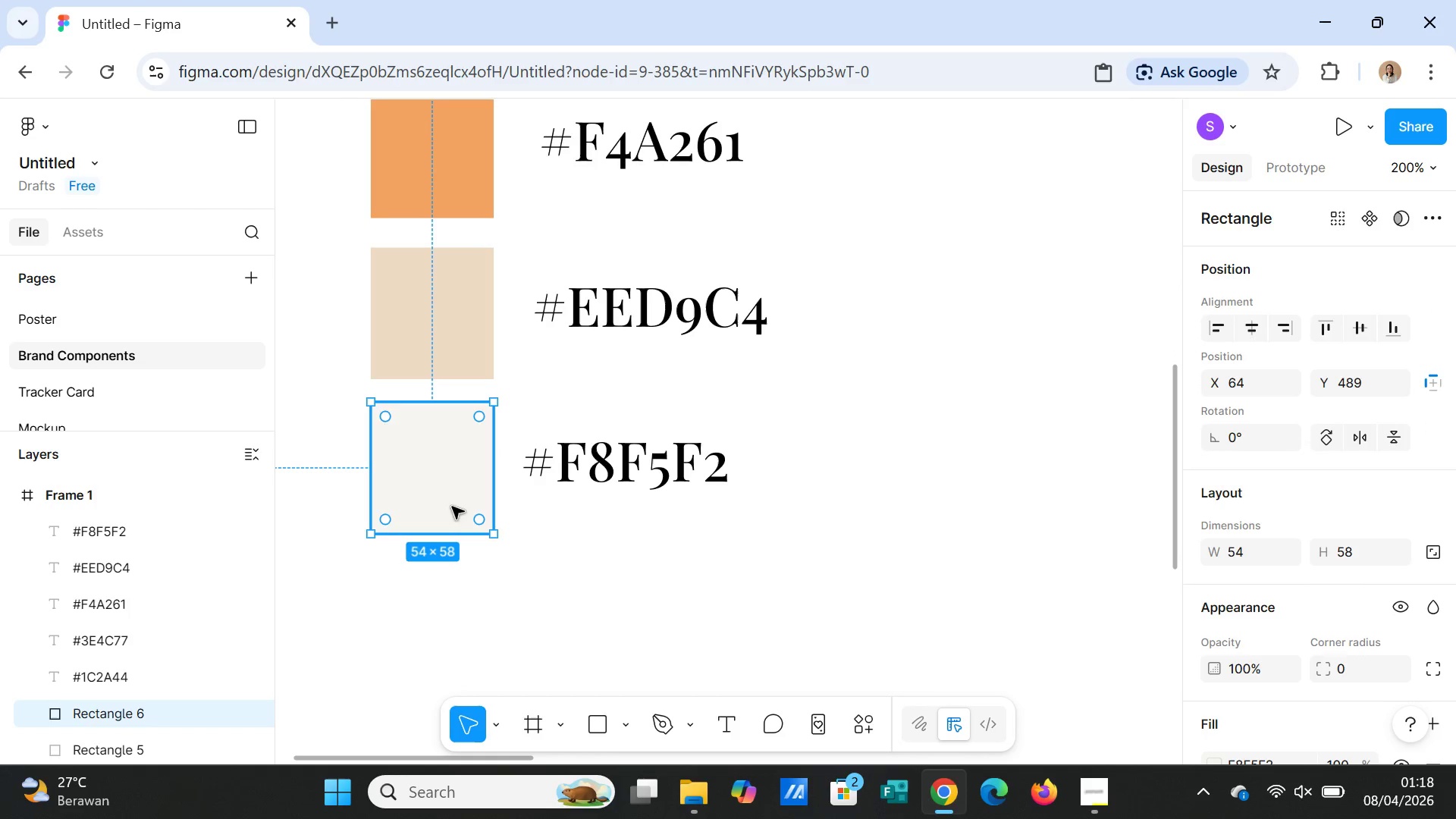 
left_click_drag(start_coordinate=[452, 507], to_coordinate=[451, 654])
 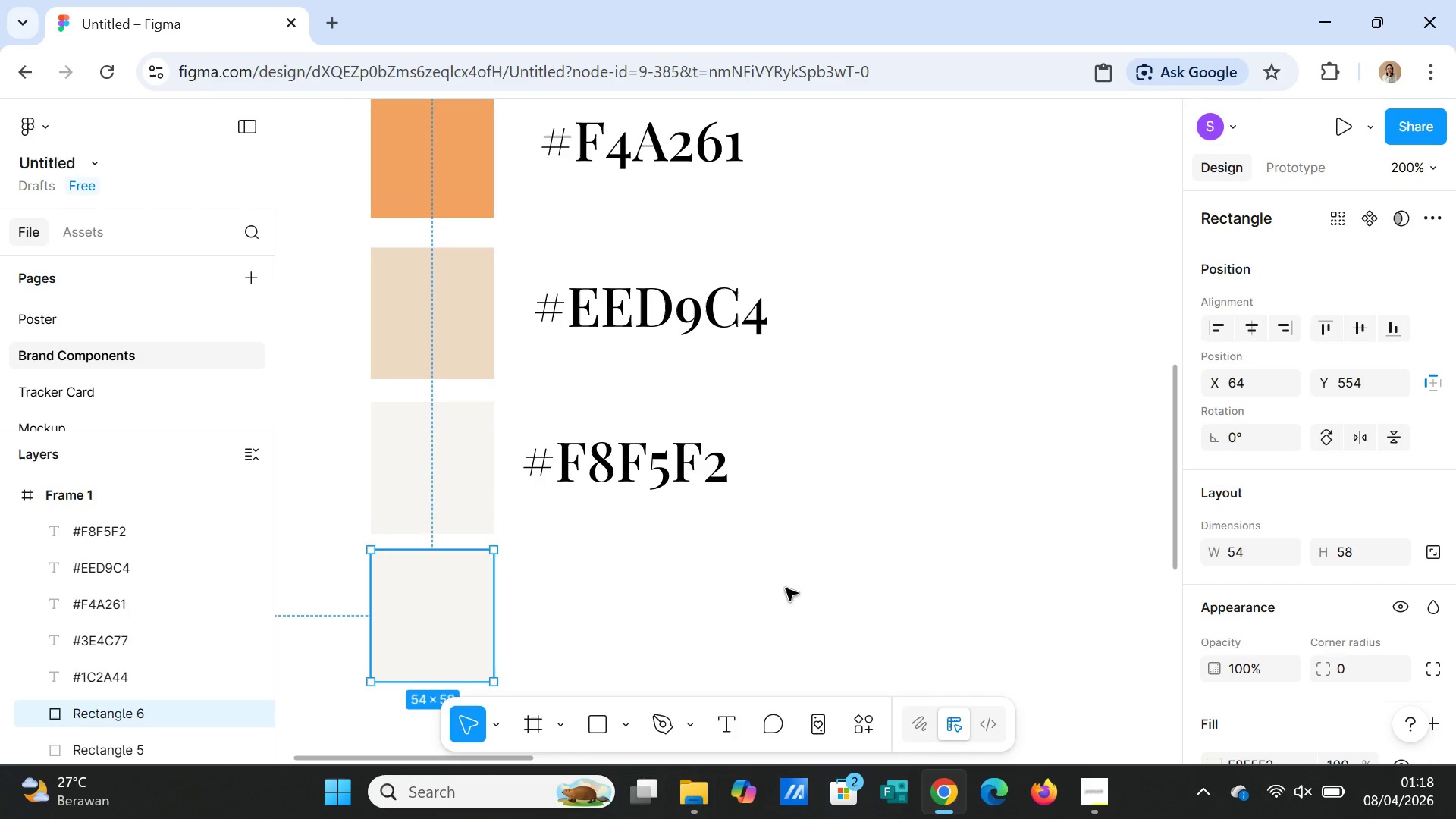 
scroll: coordinate [789, 588], scroll_direction: down, amount: 6.0
 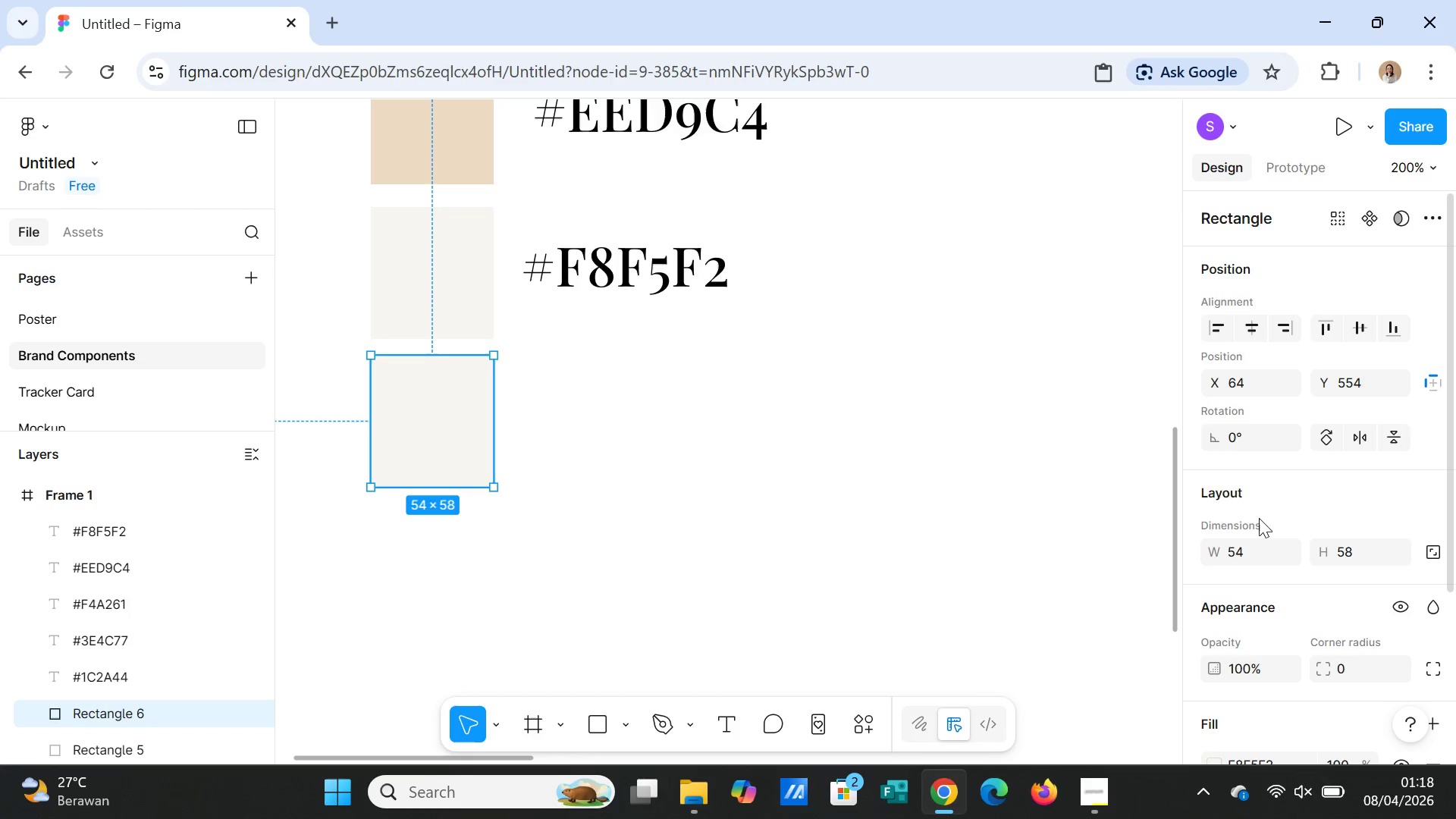 
left_click([615, 272])
 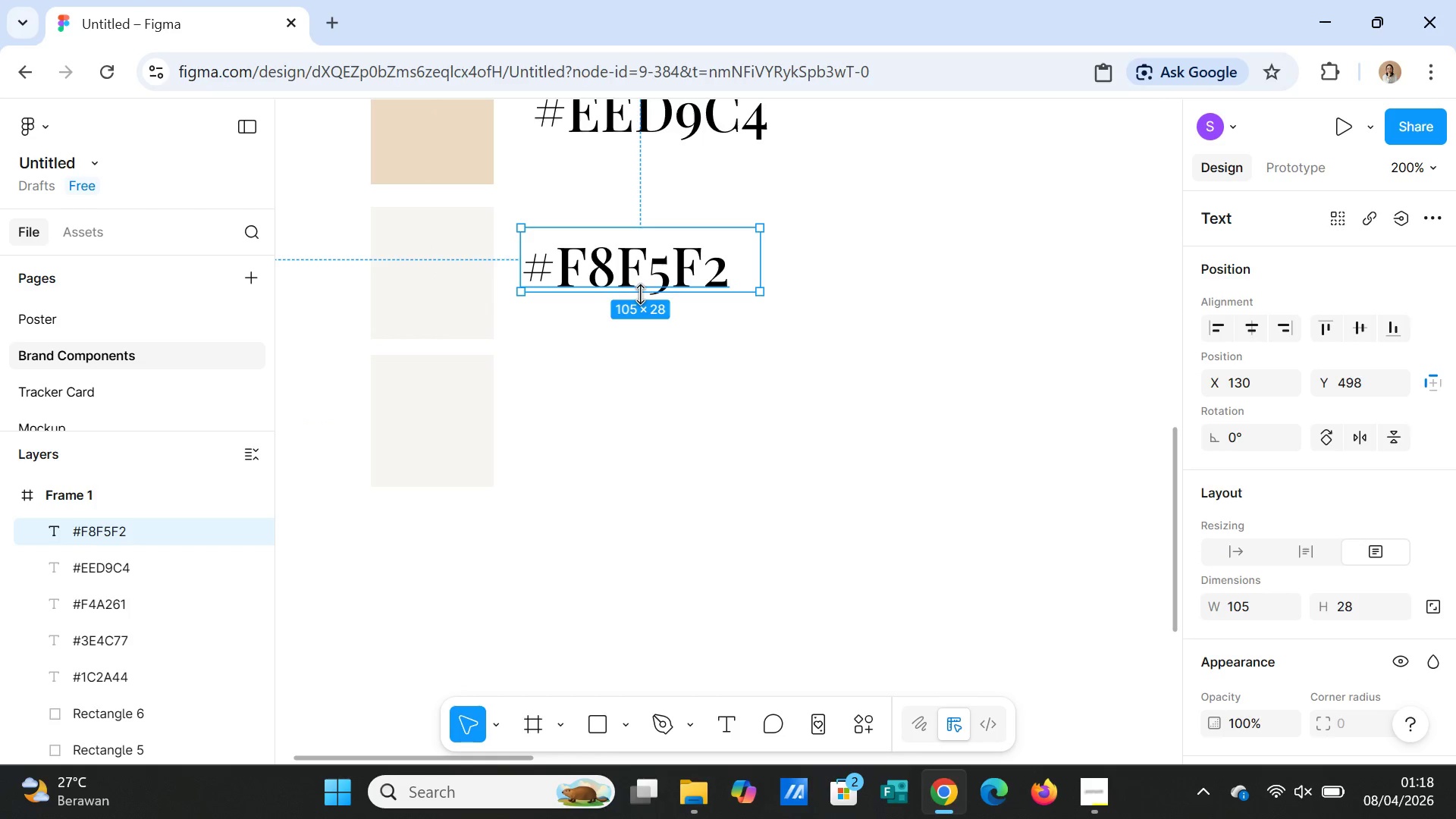 
key(Control+D)
 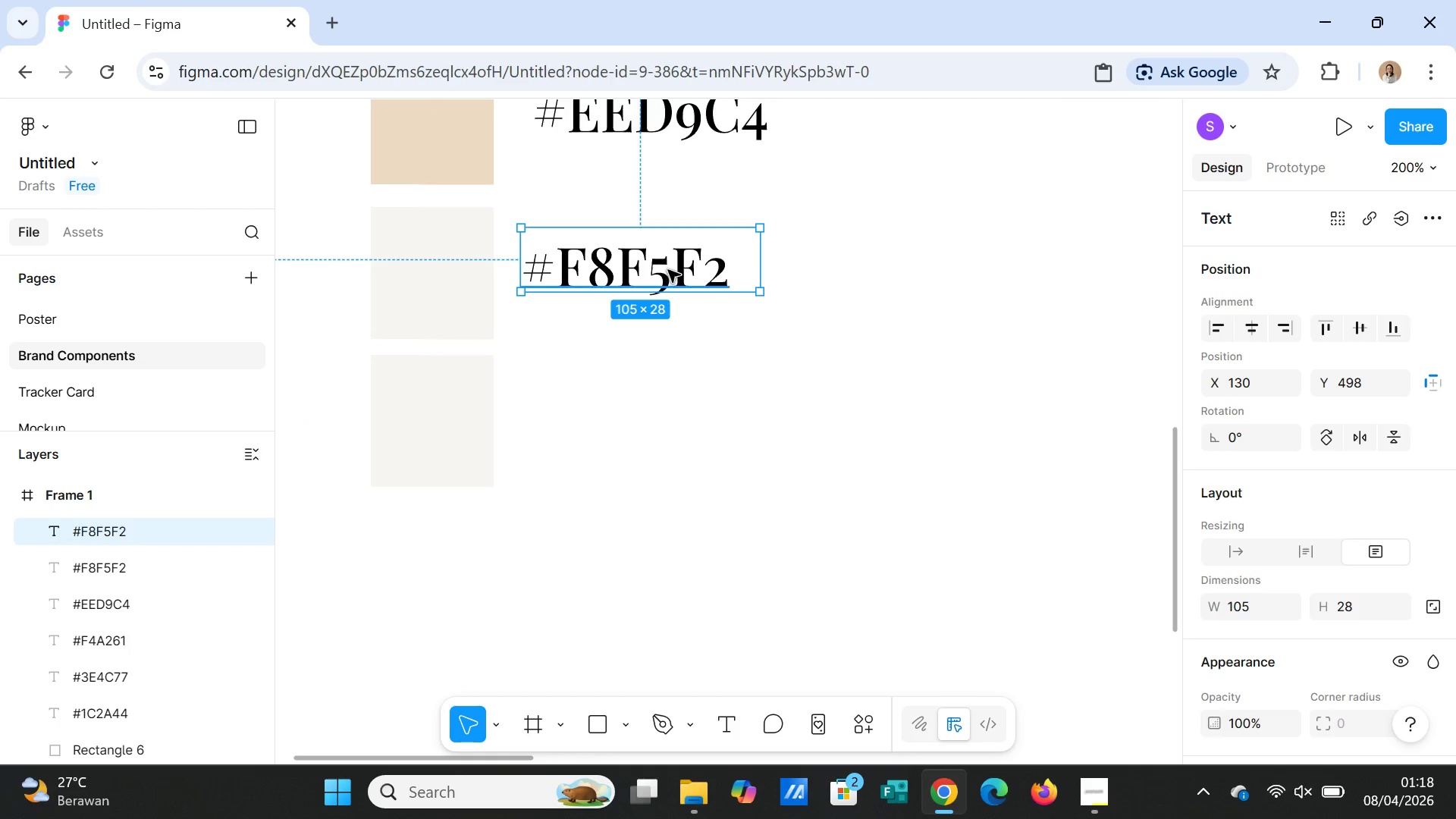 
left_click_drag(start_coordinate=[668, 270], to_coordinate=[664, 413])
 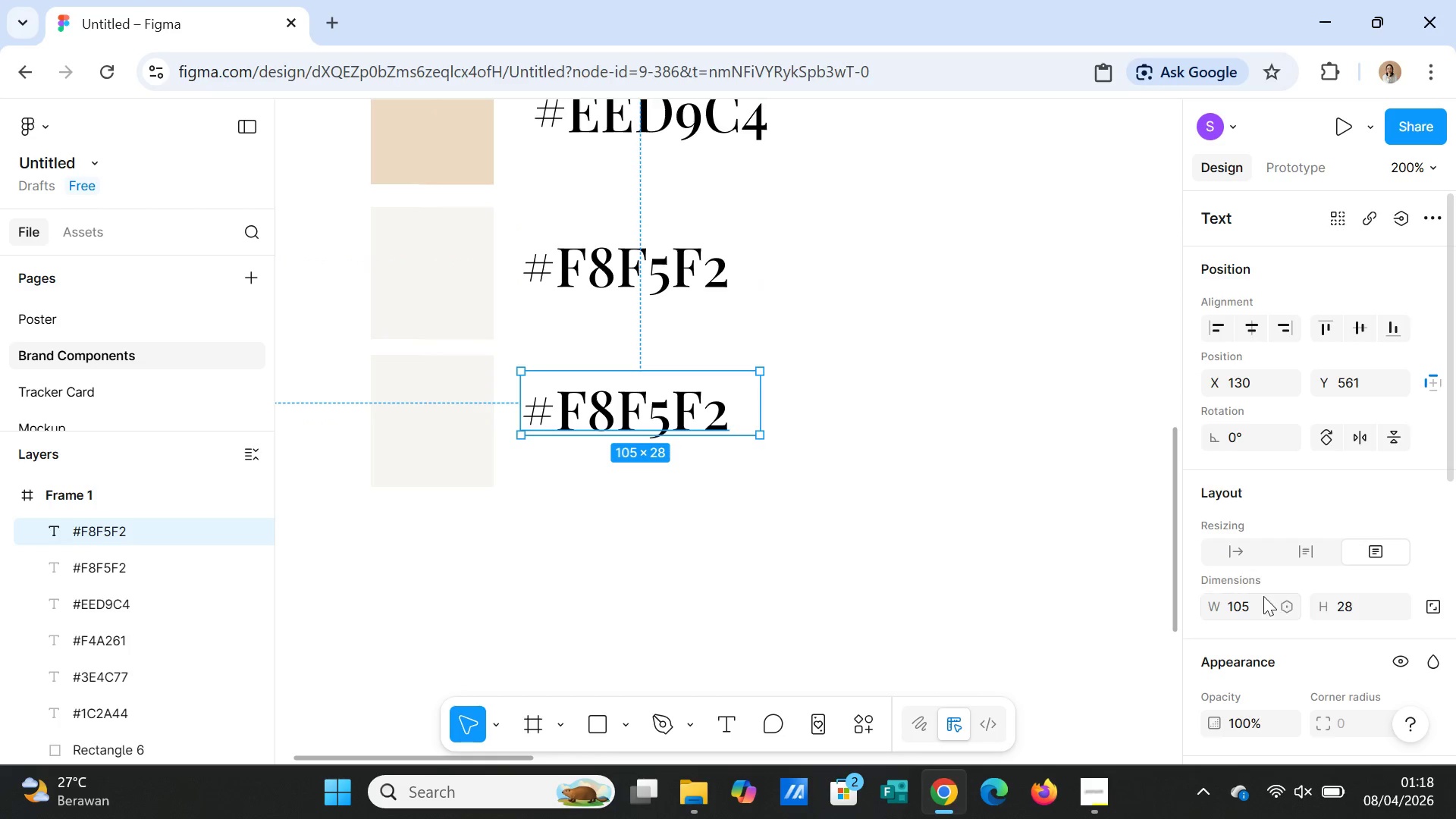 
scroll: coordinate [1271, 601], scroll_direction: down, amount: 3.0
 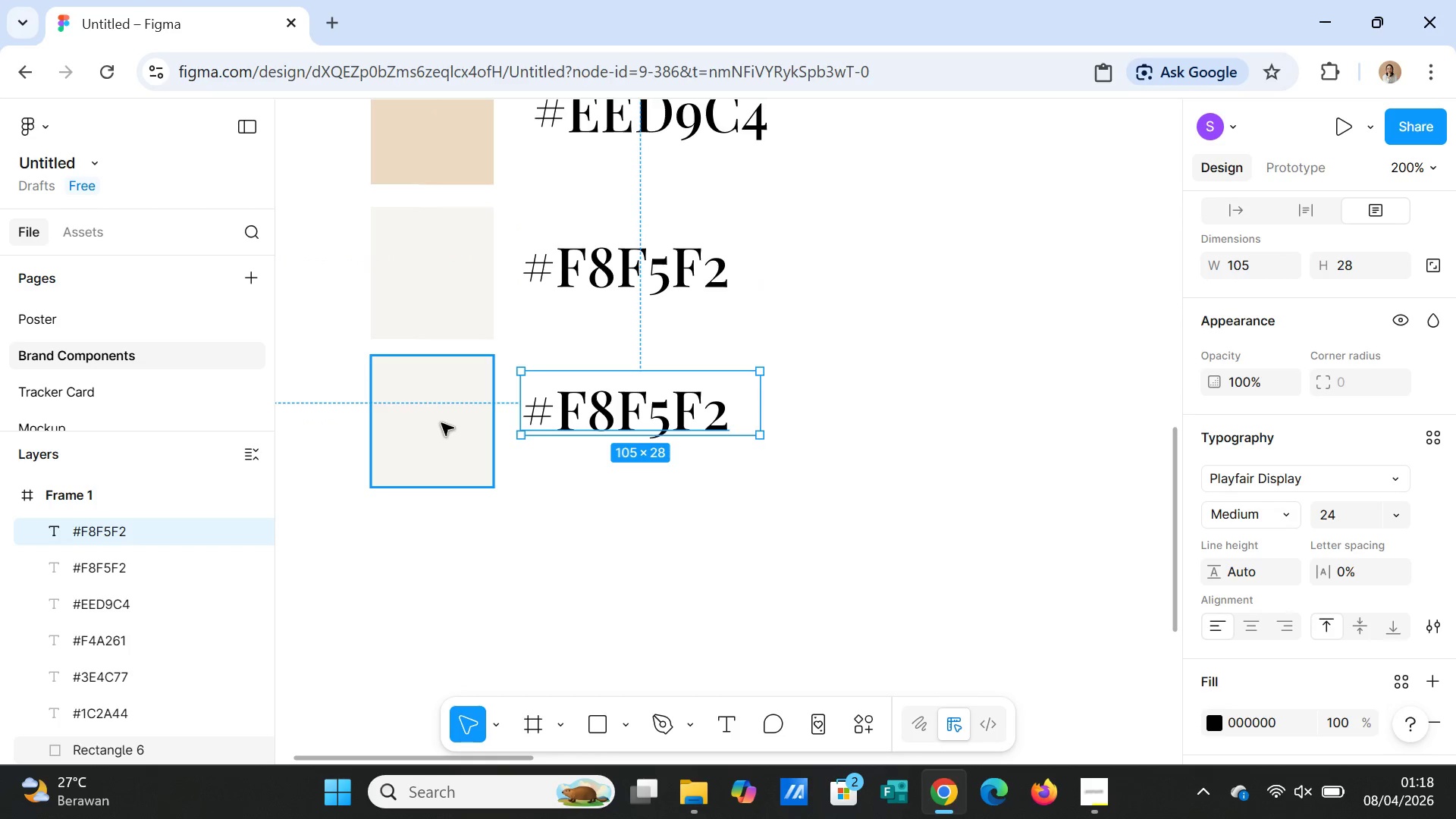 
left_click([441, 423])
 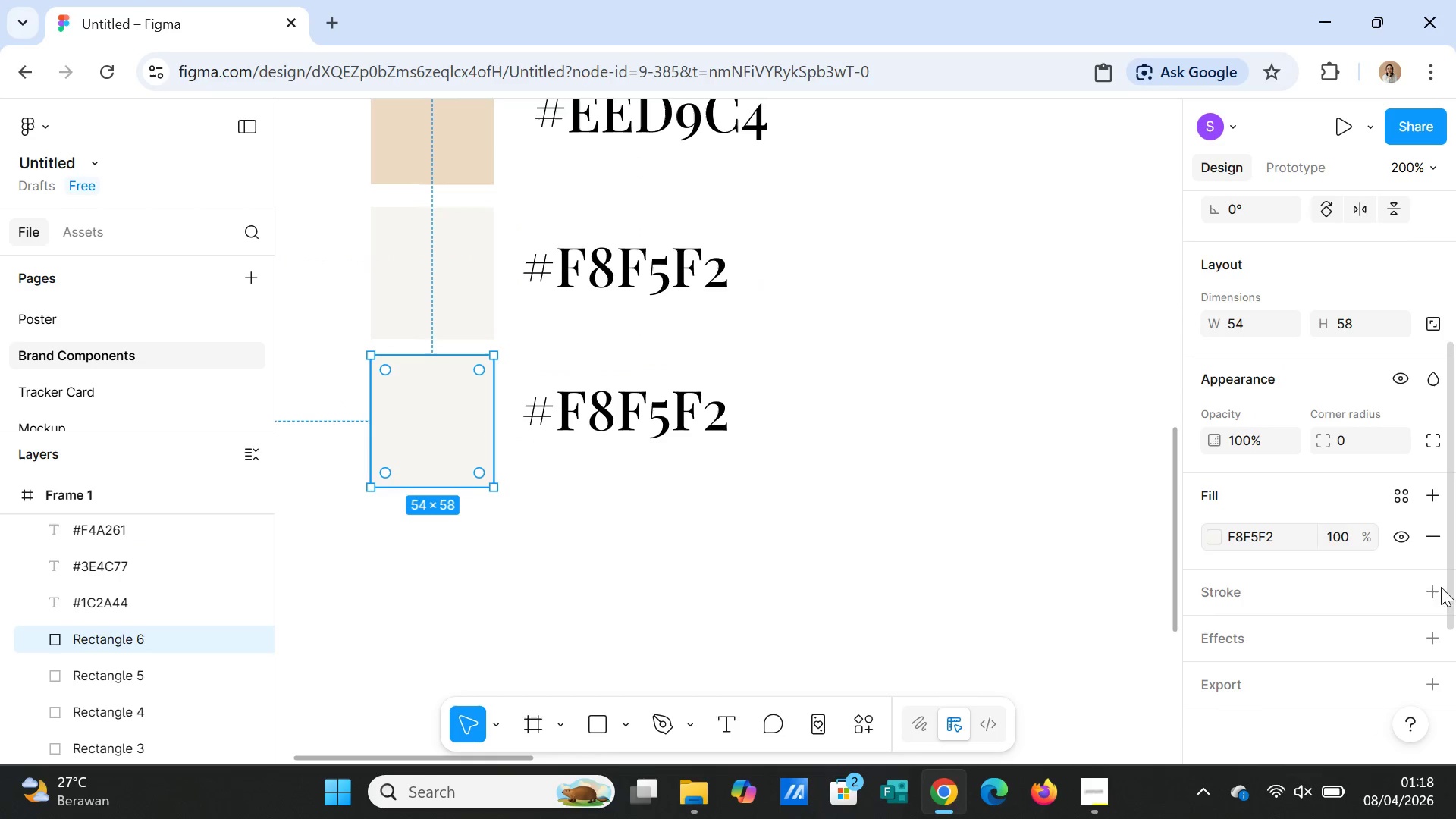 
scroll: coordinate [1427, 603], scroll_direction: down, amount: 3.0
 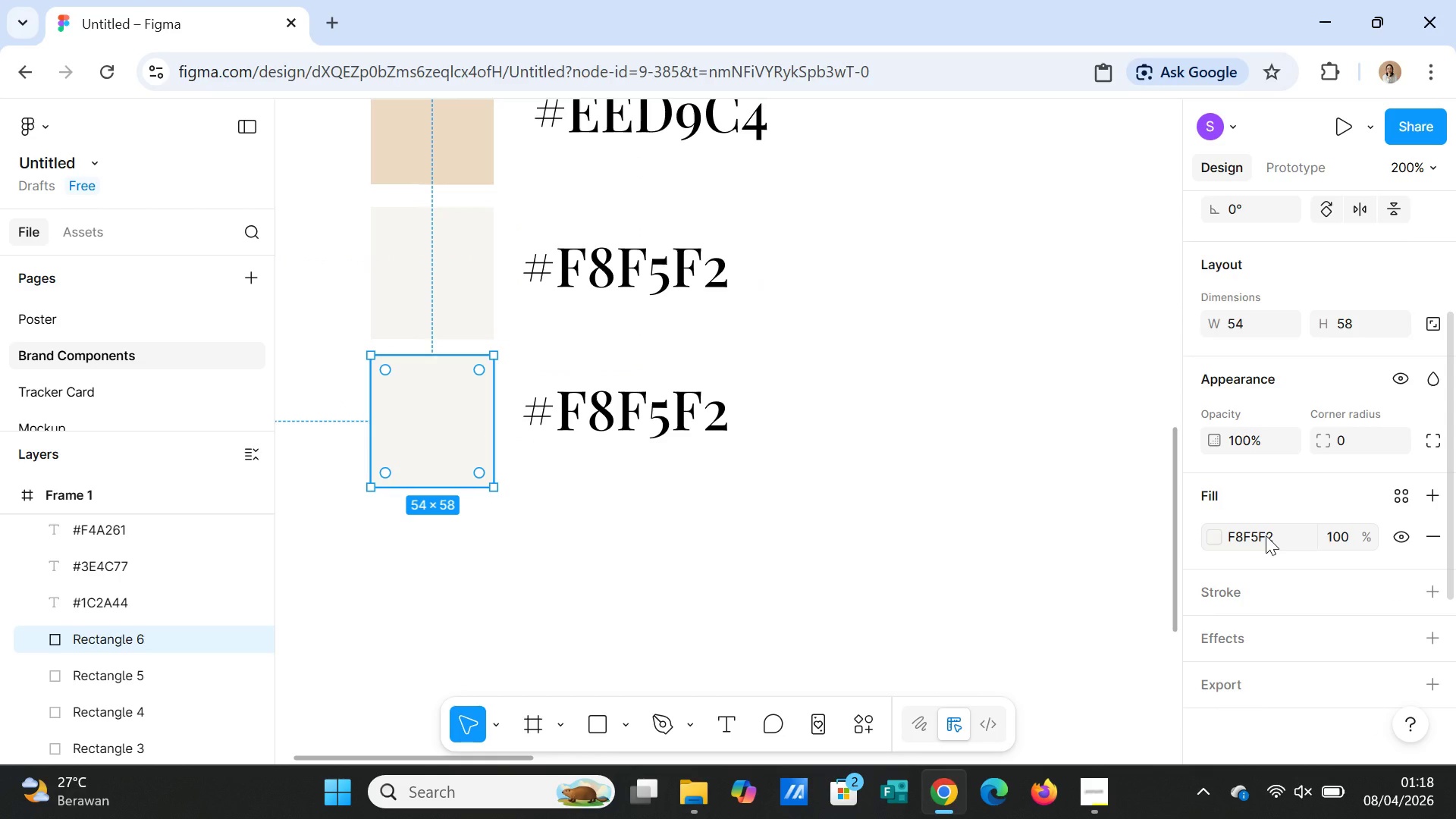 
left_click([1266, 535])
 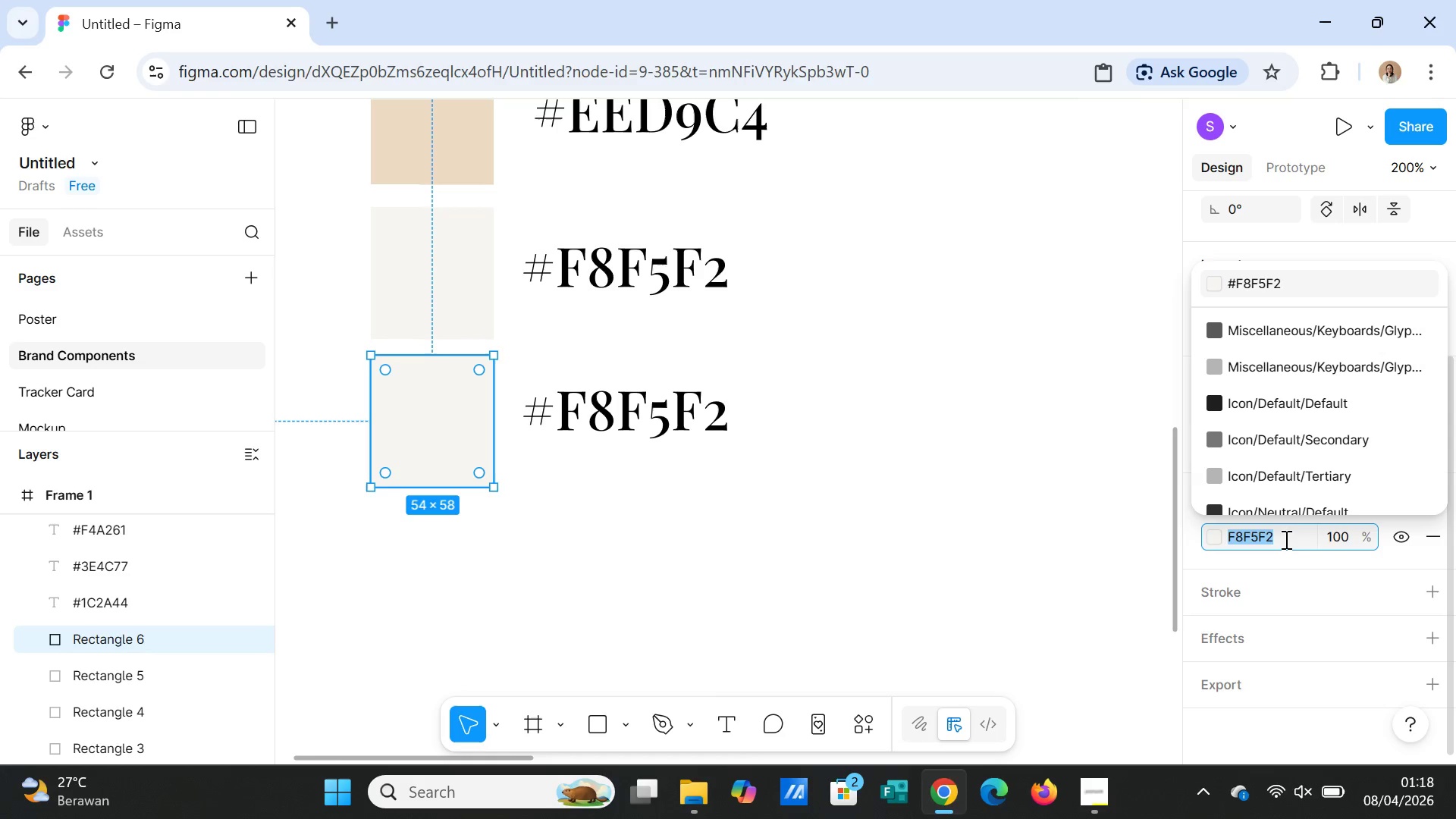 
type(FFFFF)
 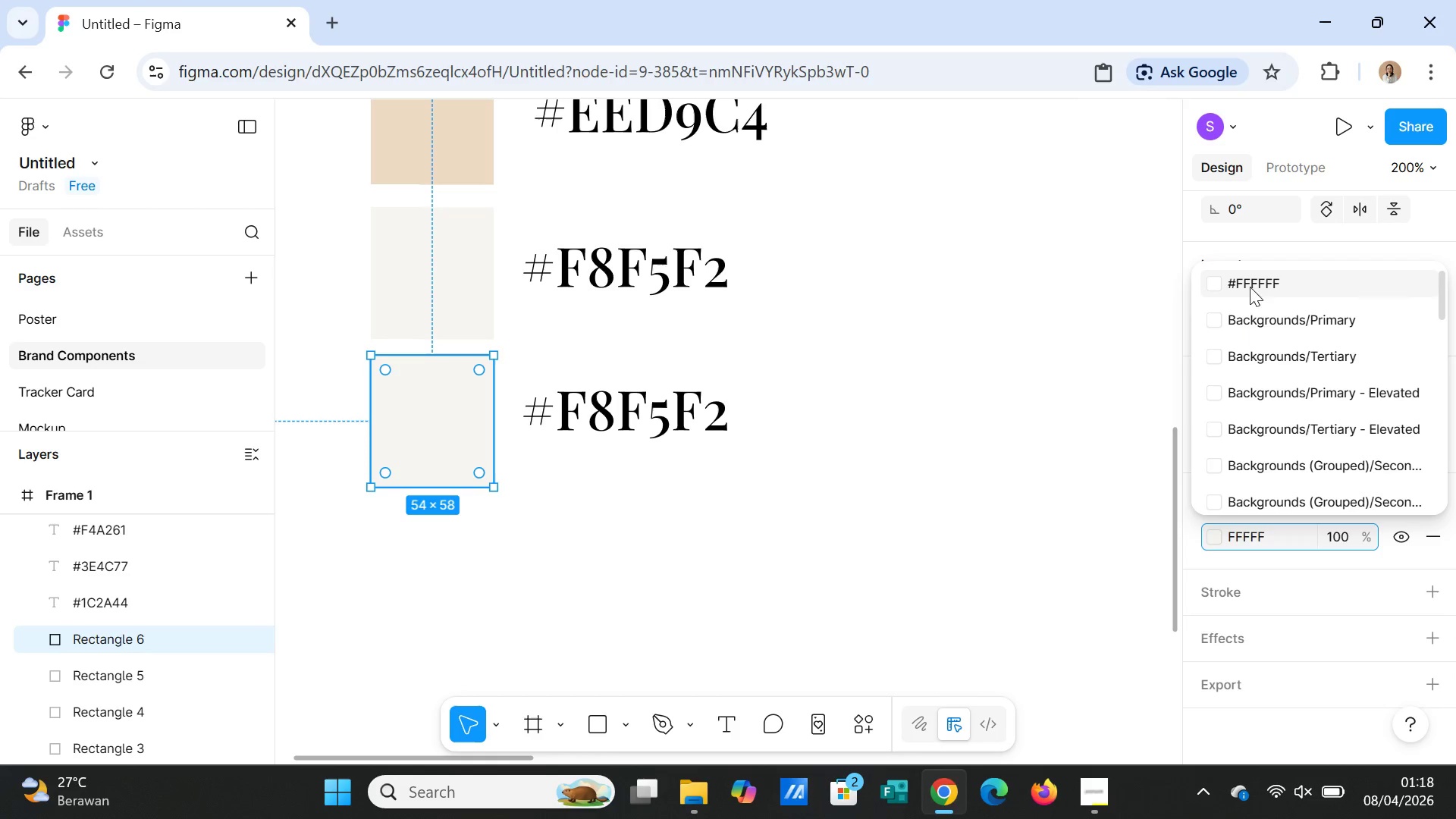 
left_click([1250, 284])
 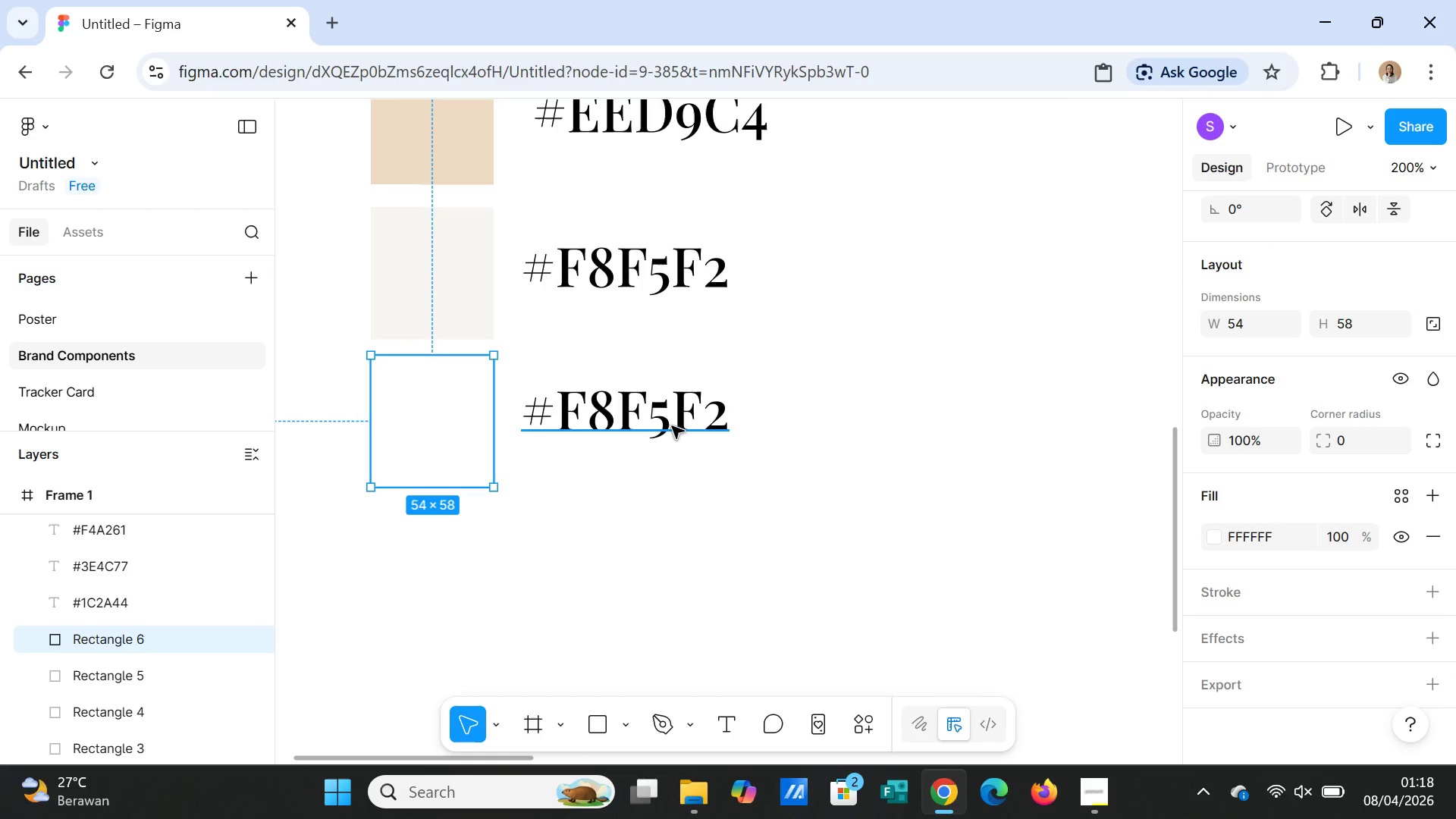 
double_click([672, 426])
 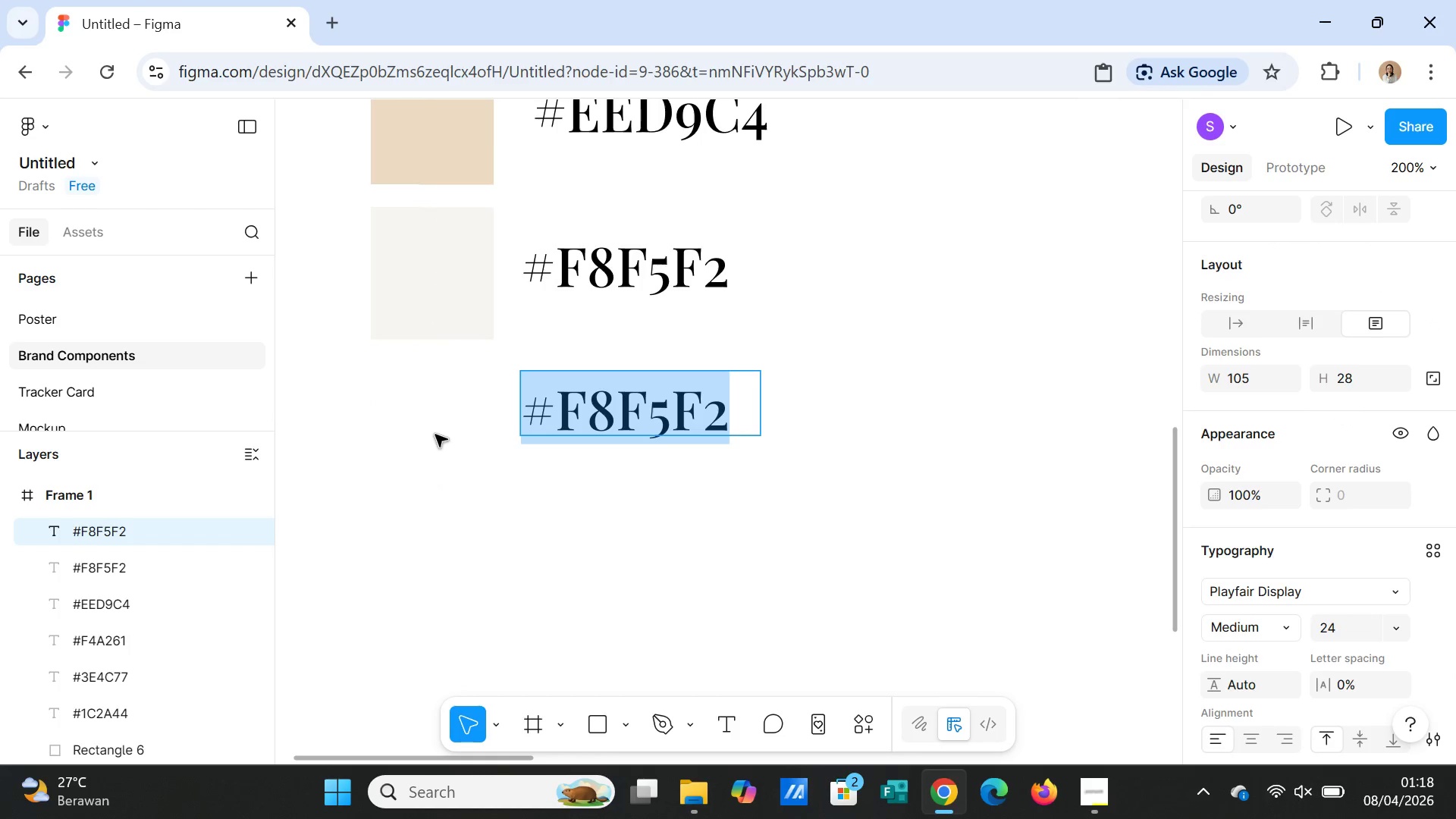 
left_click([439, 434])
 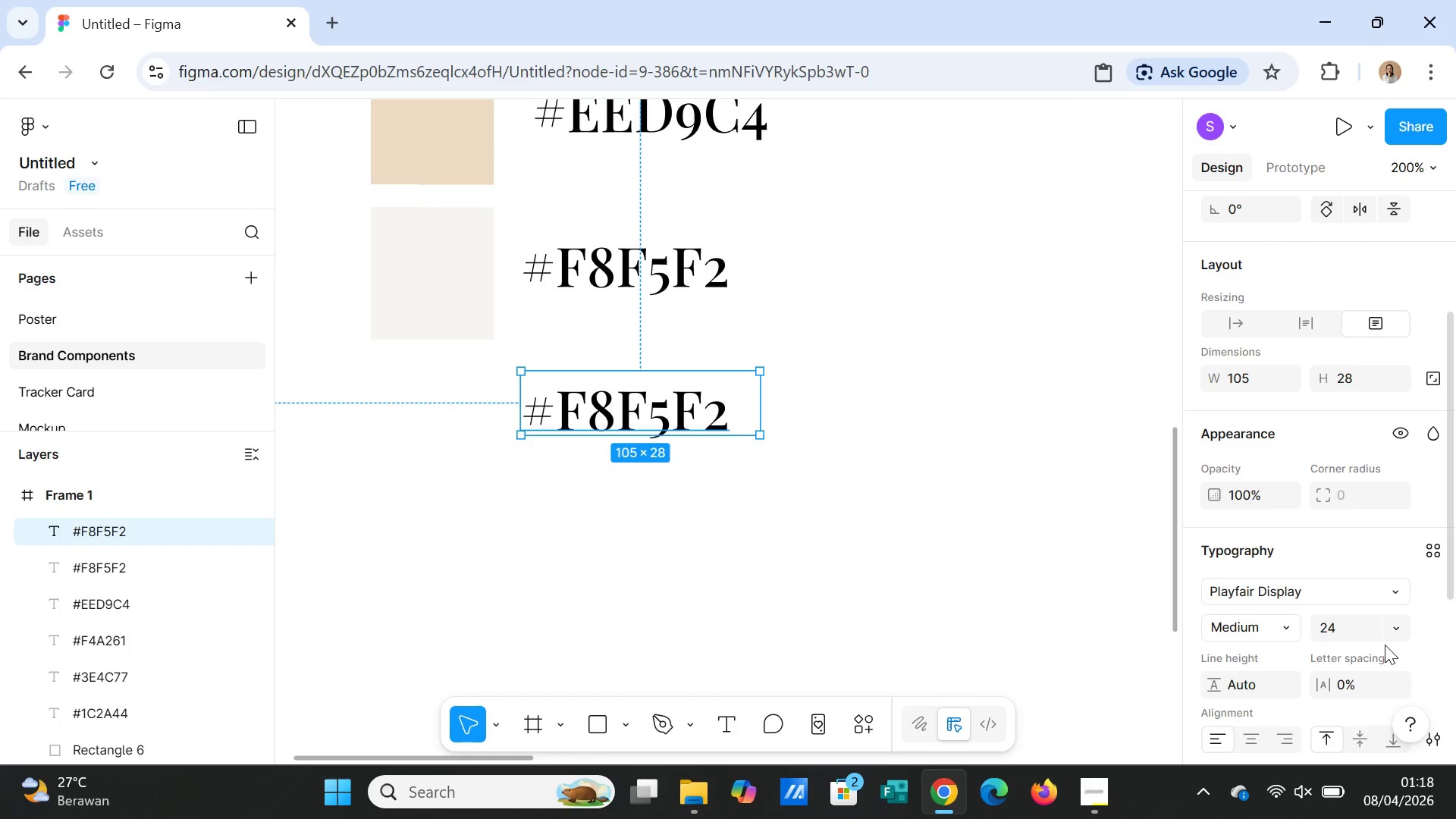 
scroll: coordinate [1375, 642], scroll_direction: down, amount: 3.0
 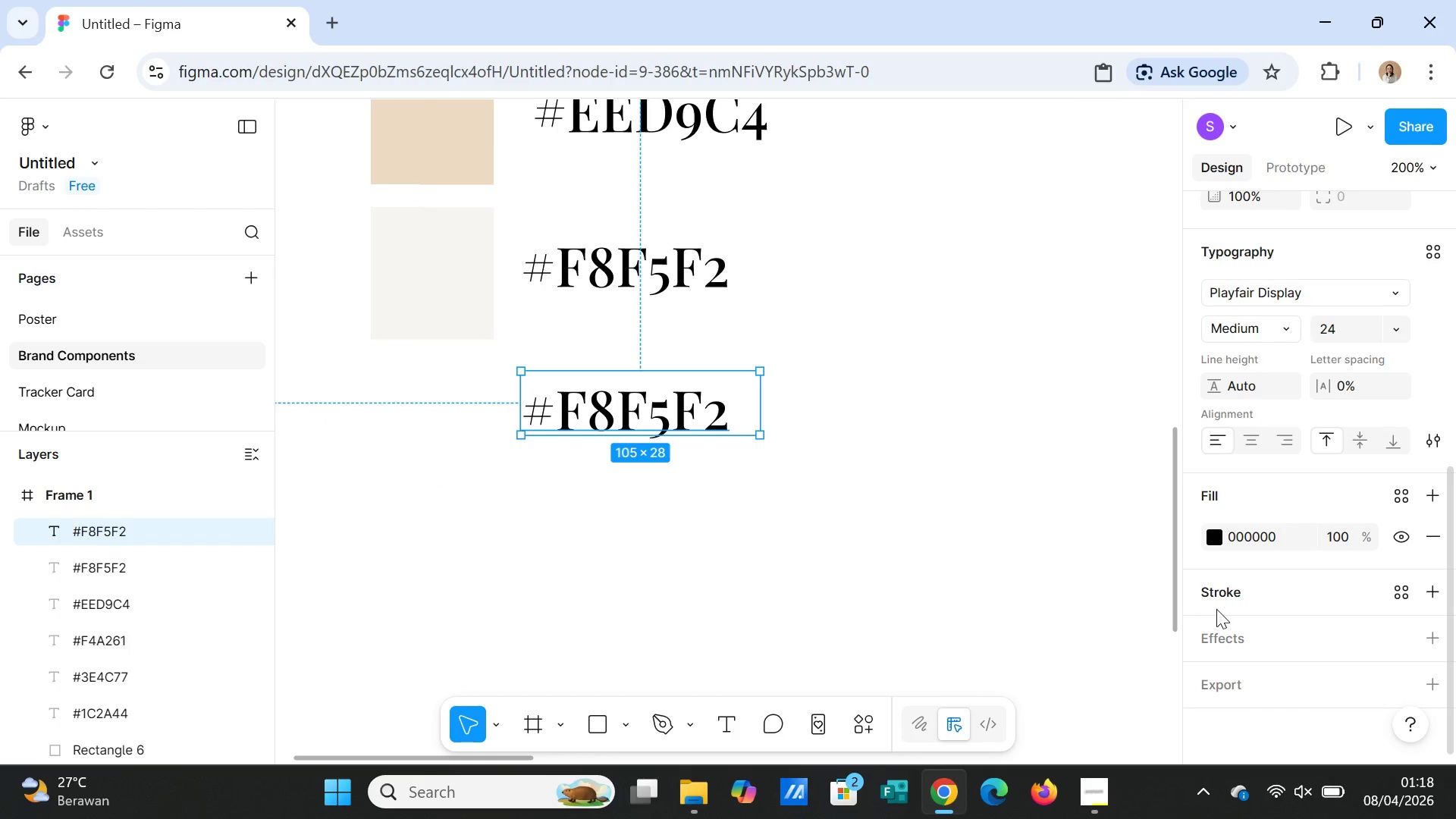 
left_click([1222, 596])
 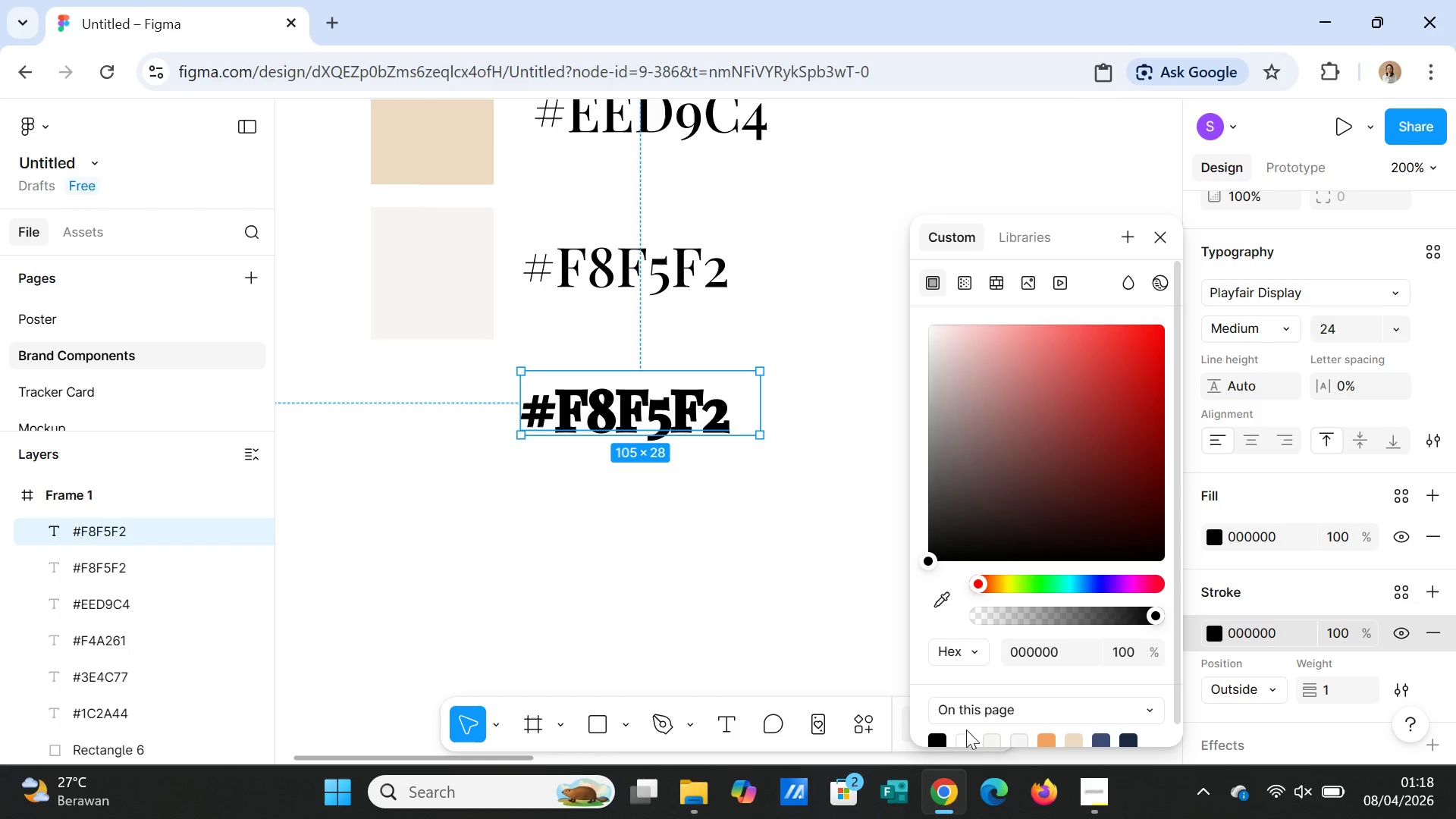 
left_click([934, 739])
 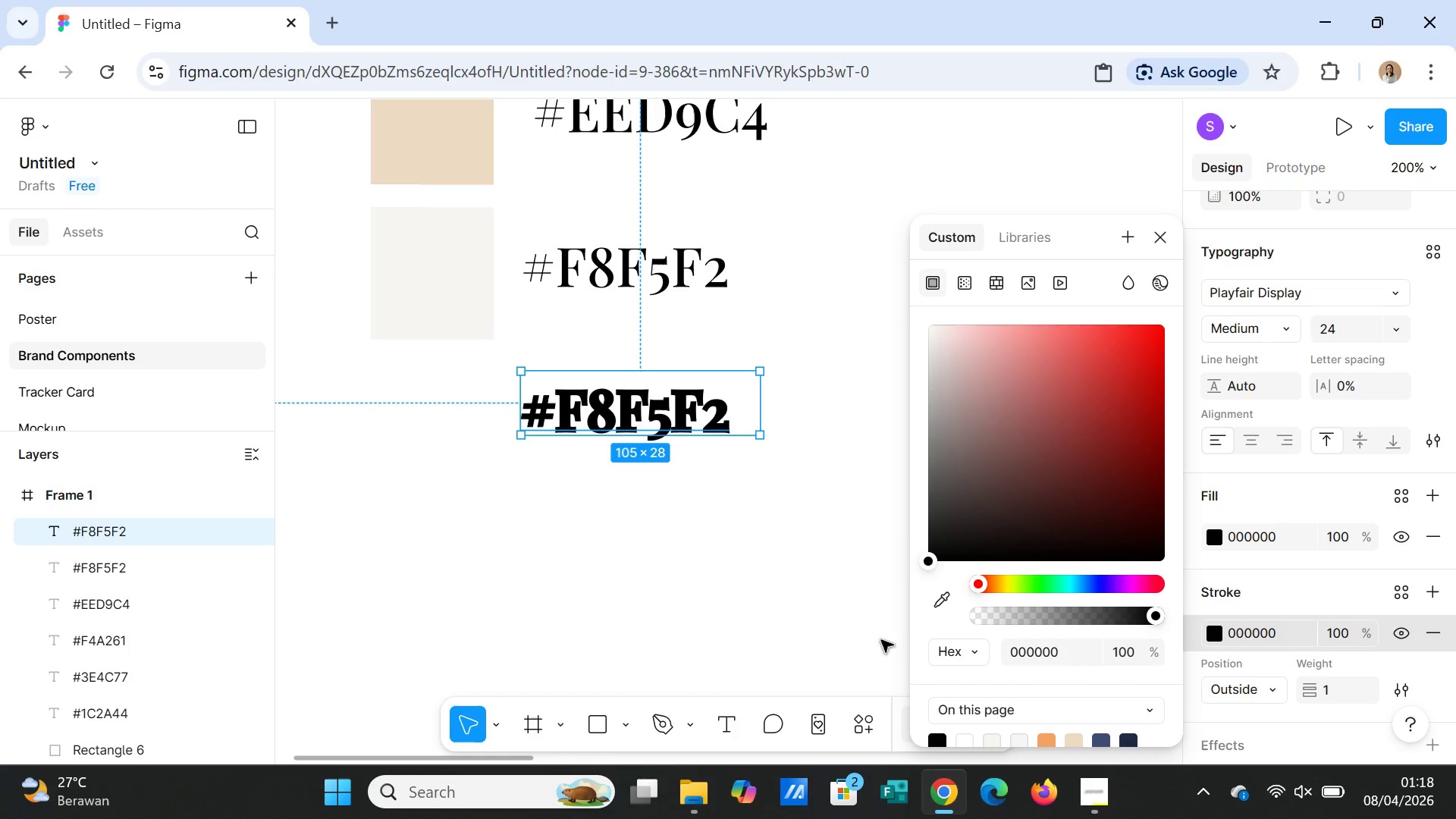 
left_click([760, 626])
 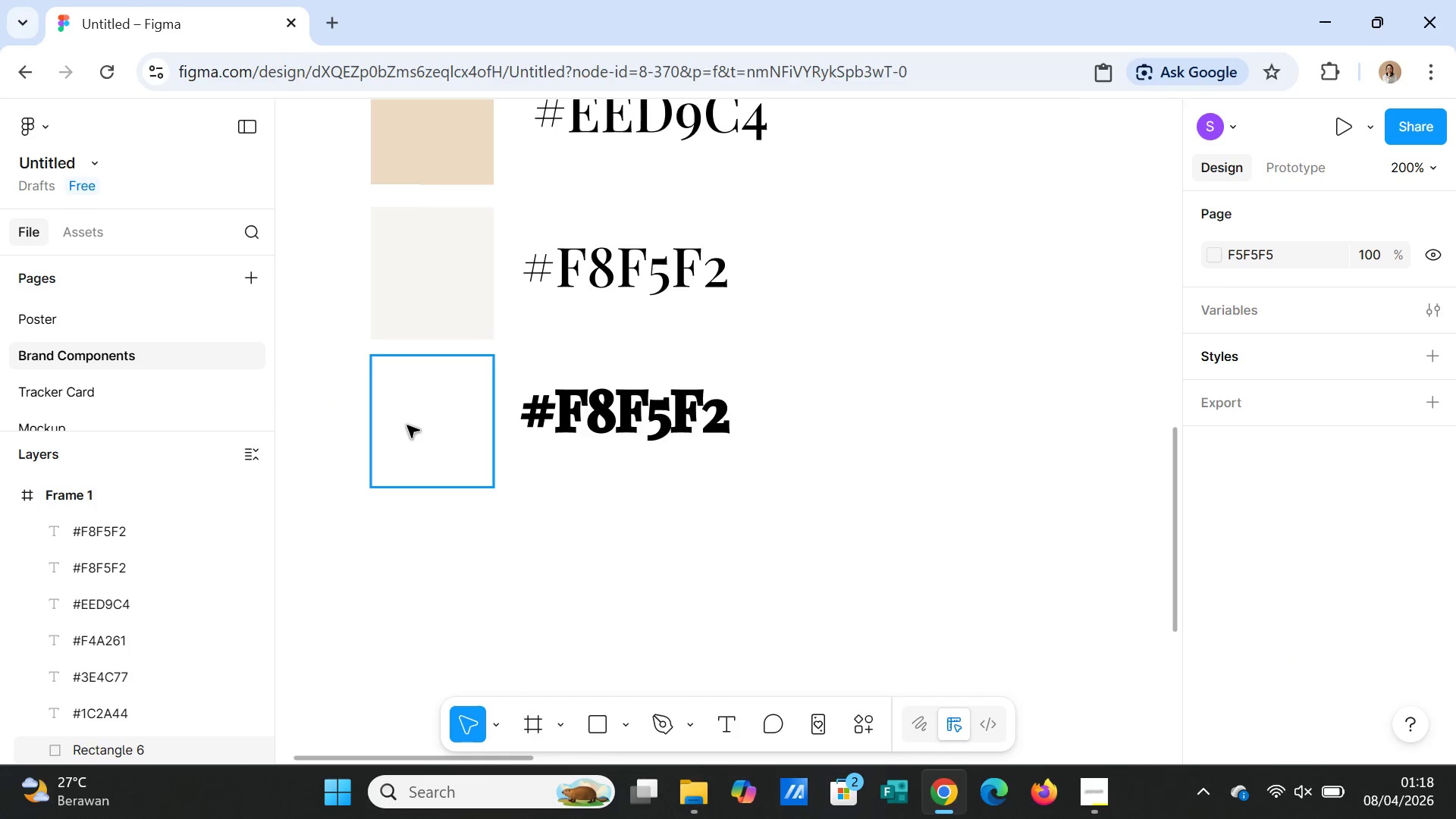 
left_click([407, 424])
 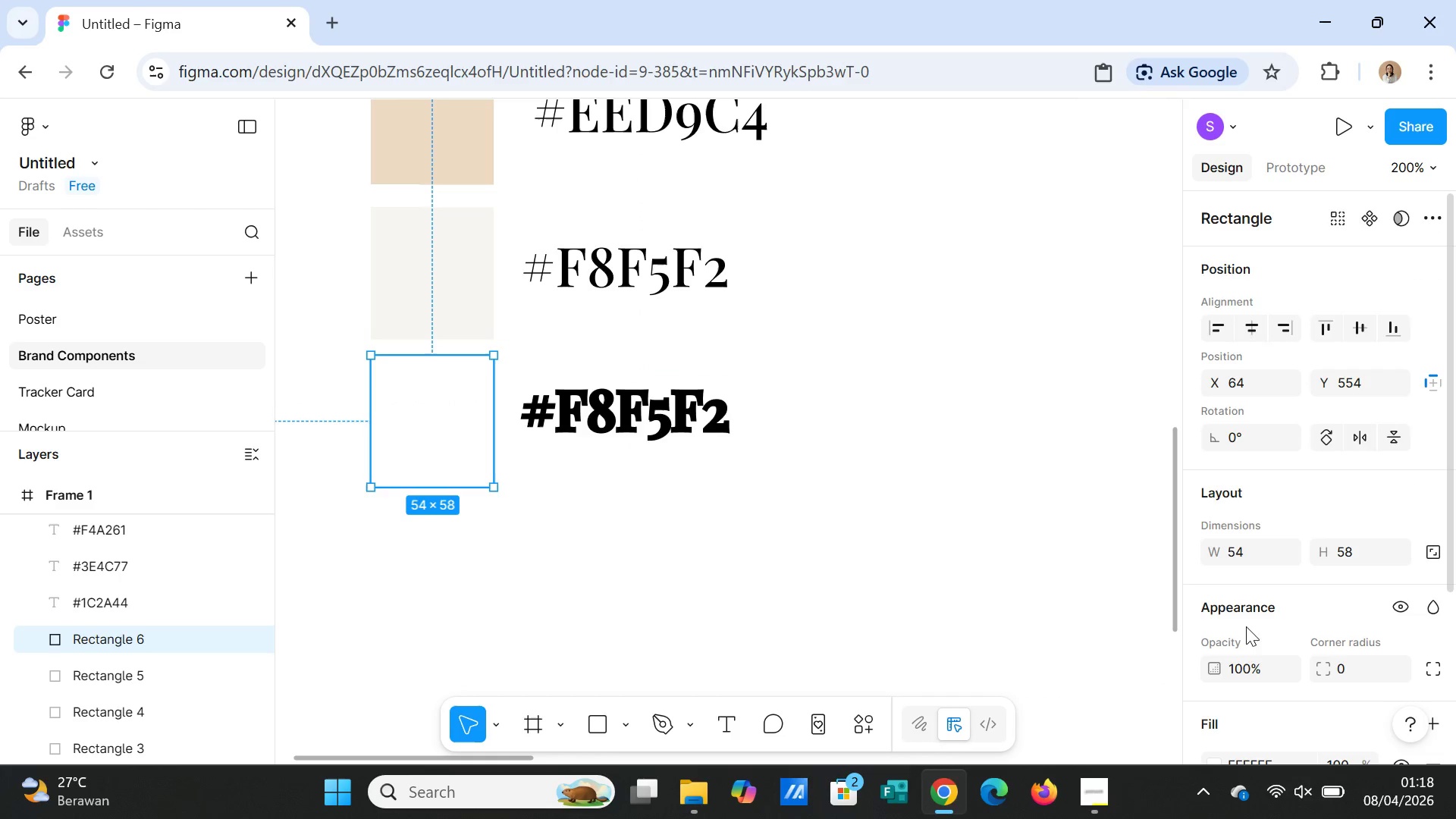 
scroll: coordinate [1242, 629], scroll_direction: down, amount: 4.0
 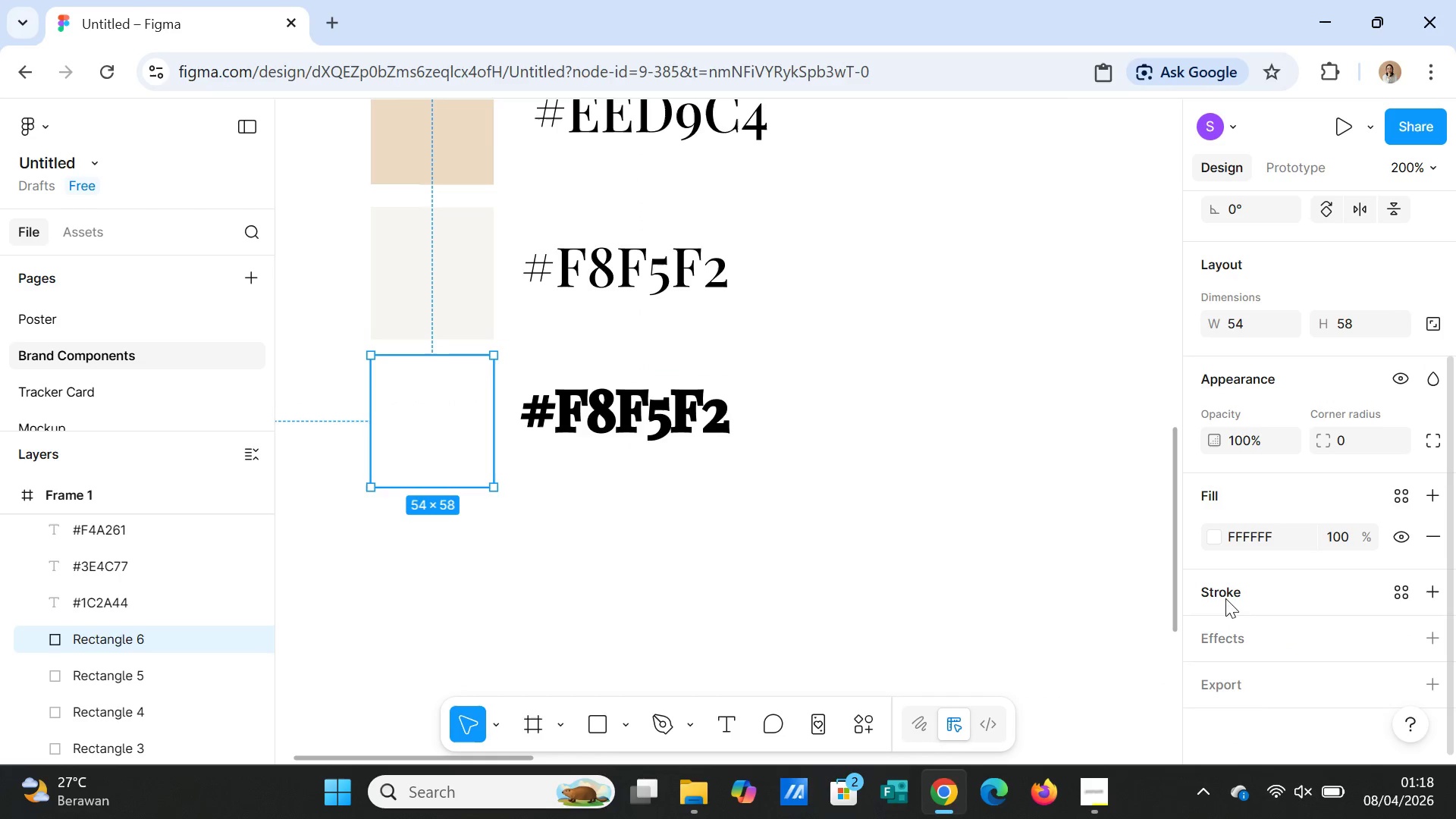 
left_click([1224, 592])
 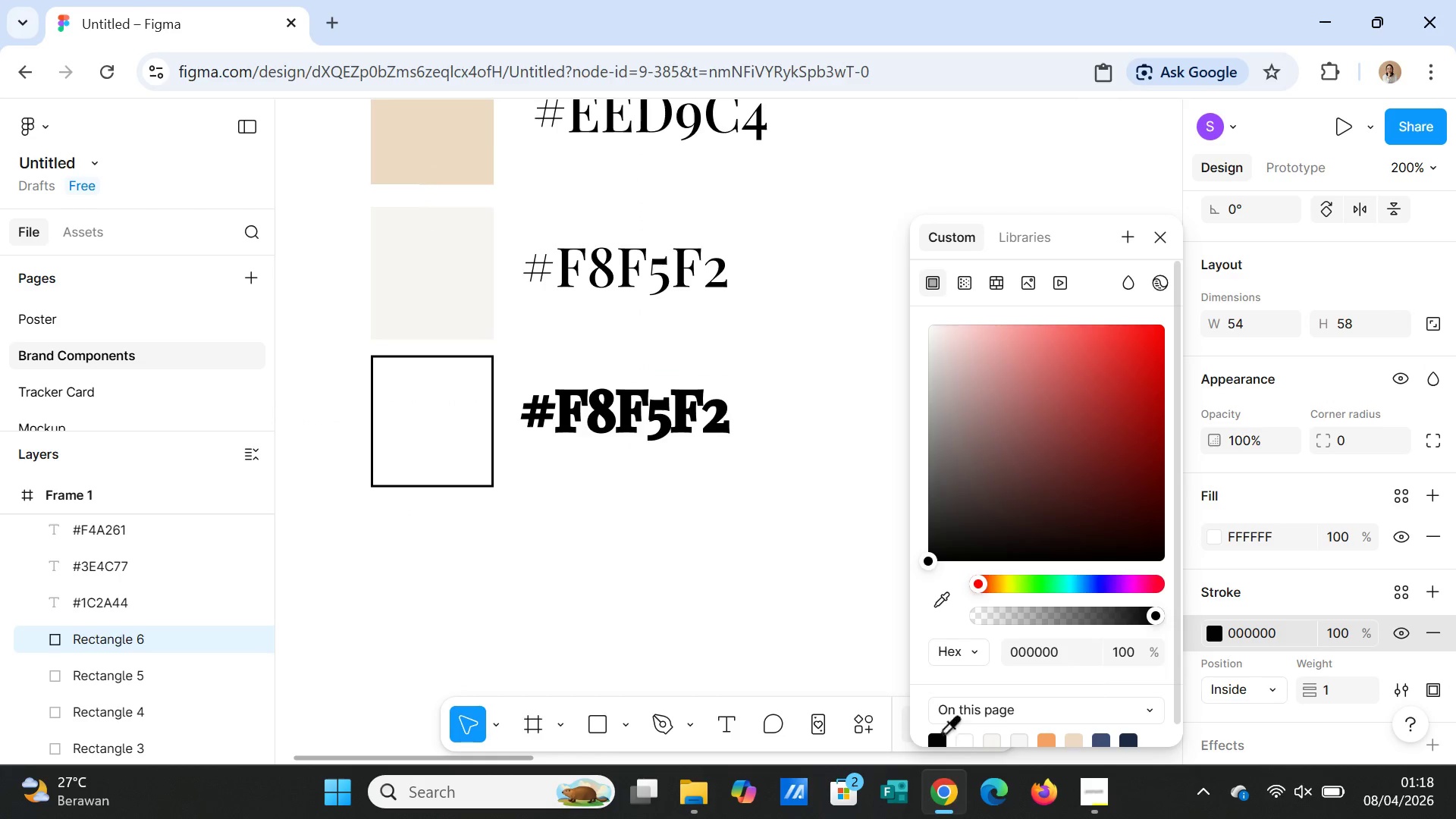 
left_click([936, 736])
 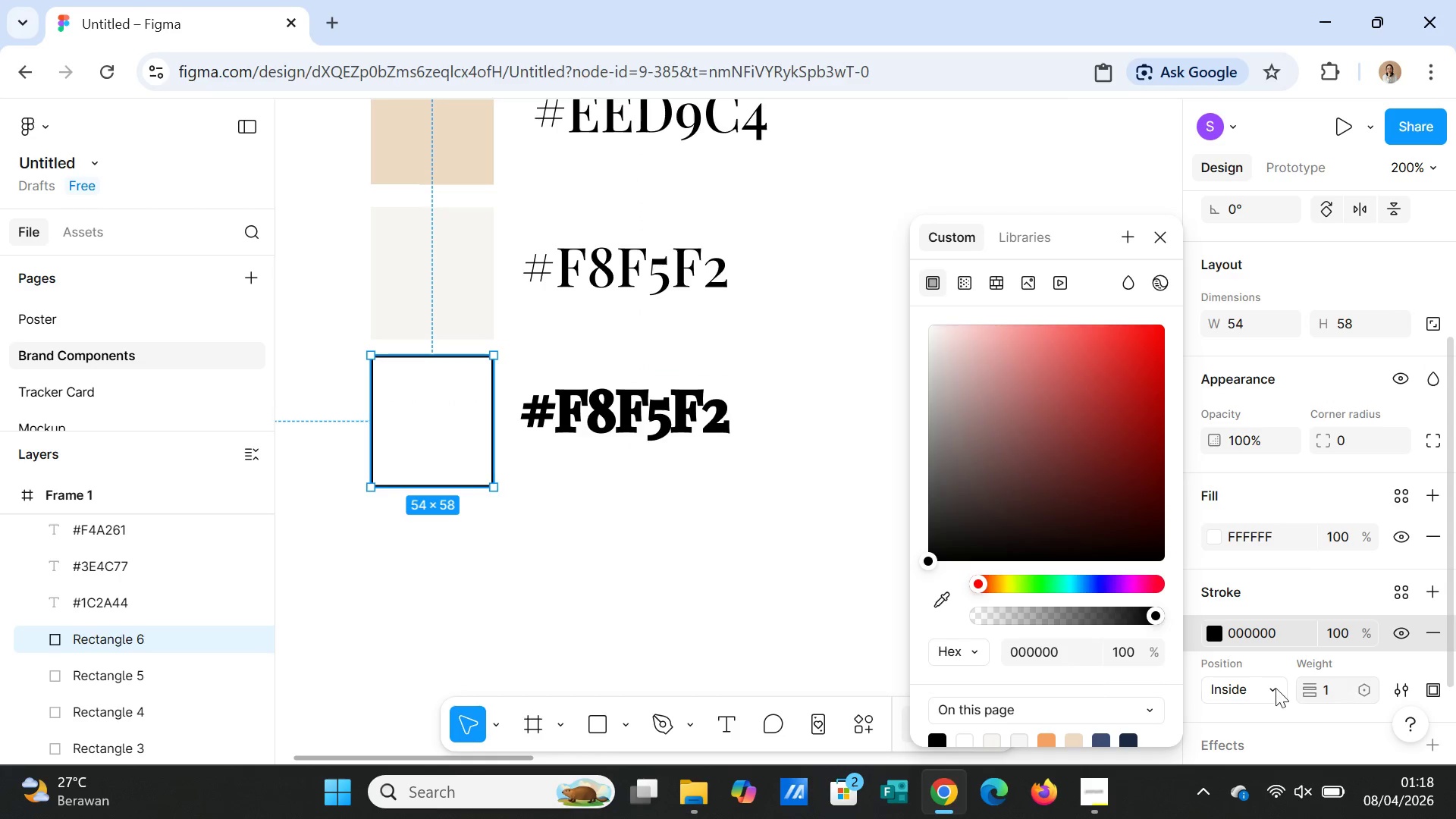 
left_click([704, 548])
 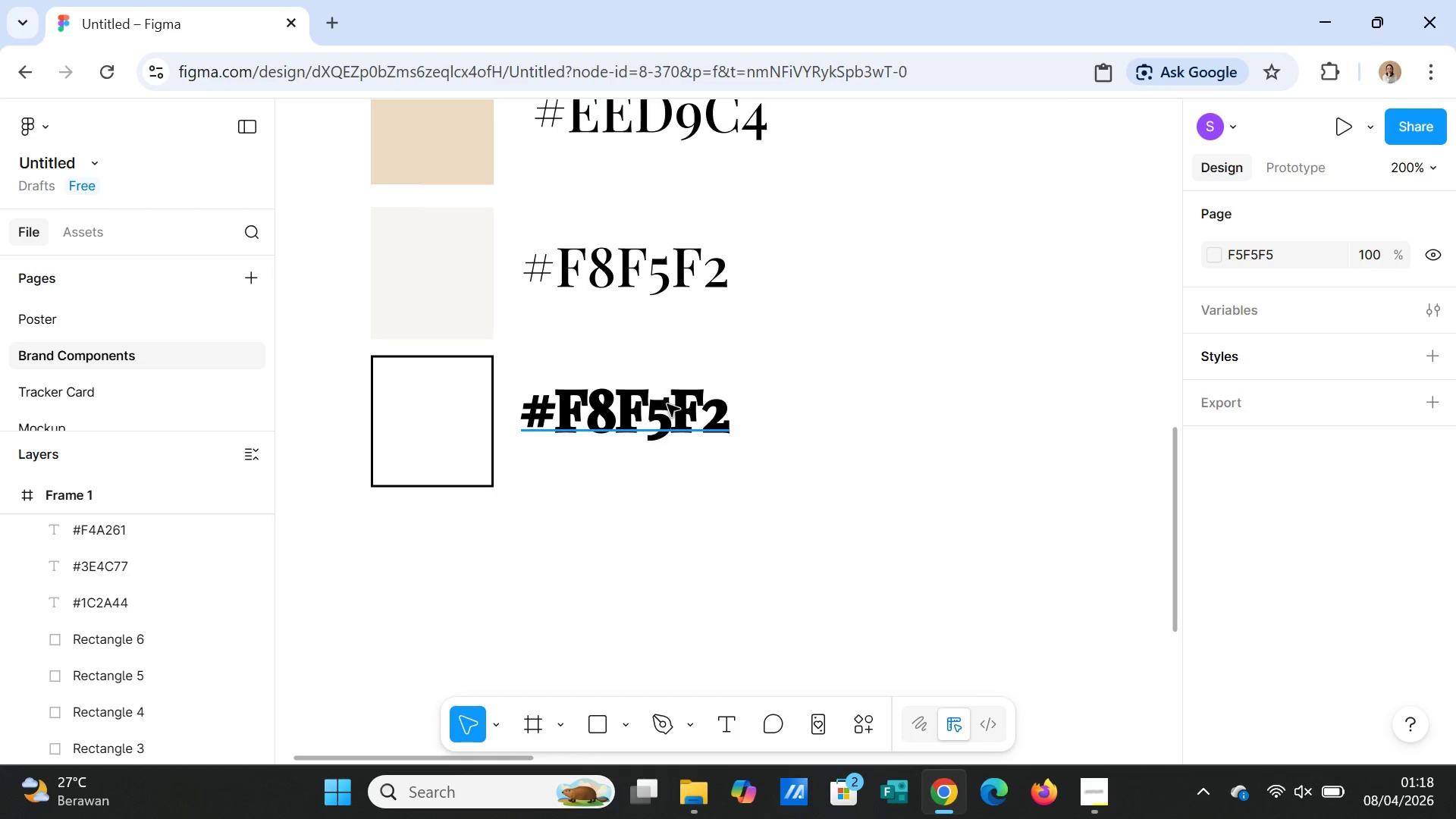 
left_click([670, 418])
 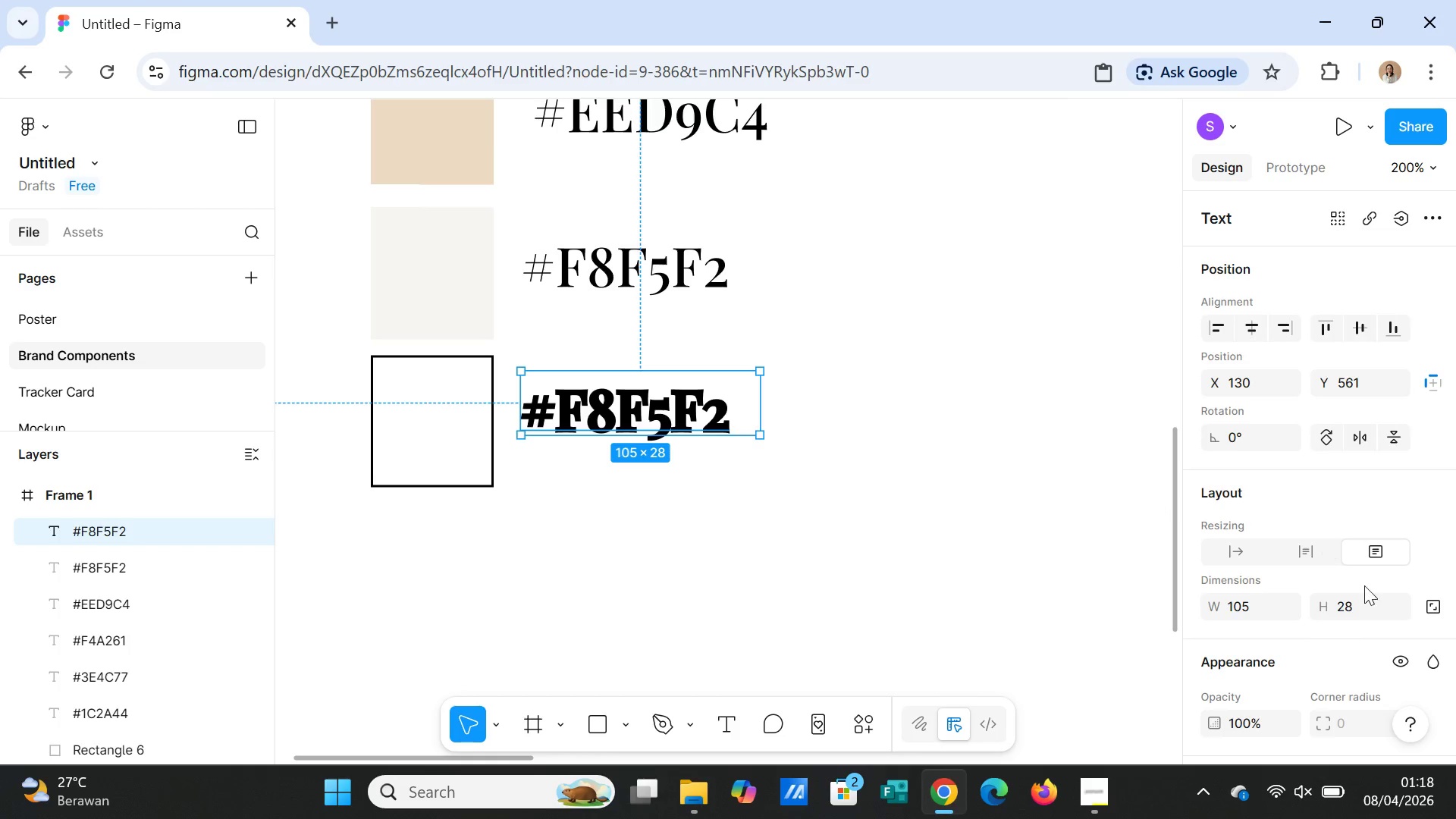 
scroll: coordinate [1334, 638], scroll_direction: down, amount: 5.0
 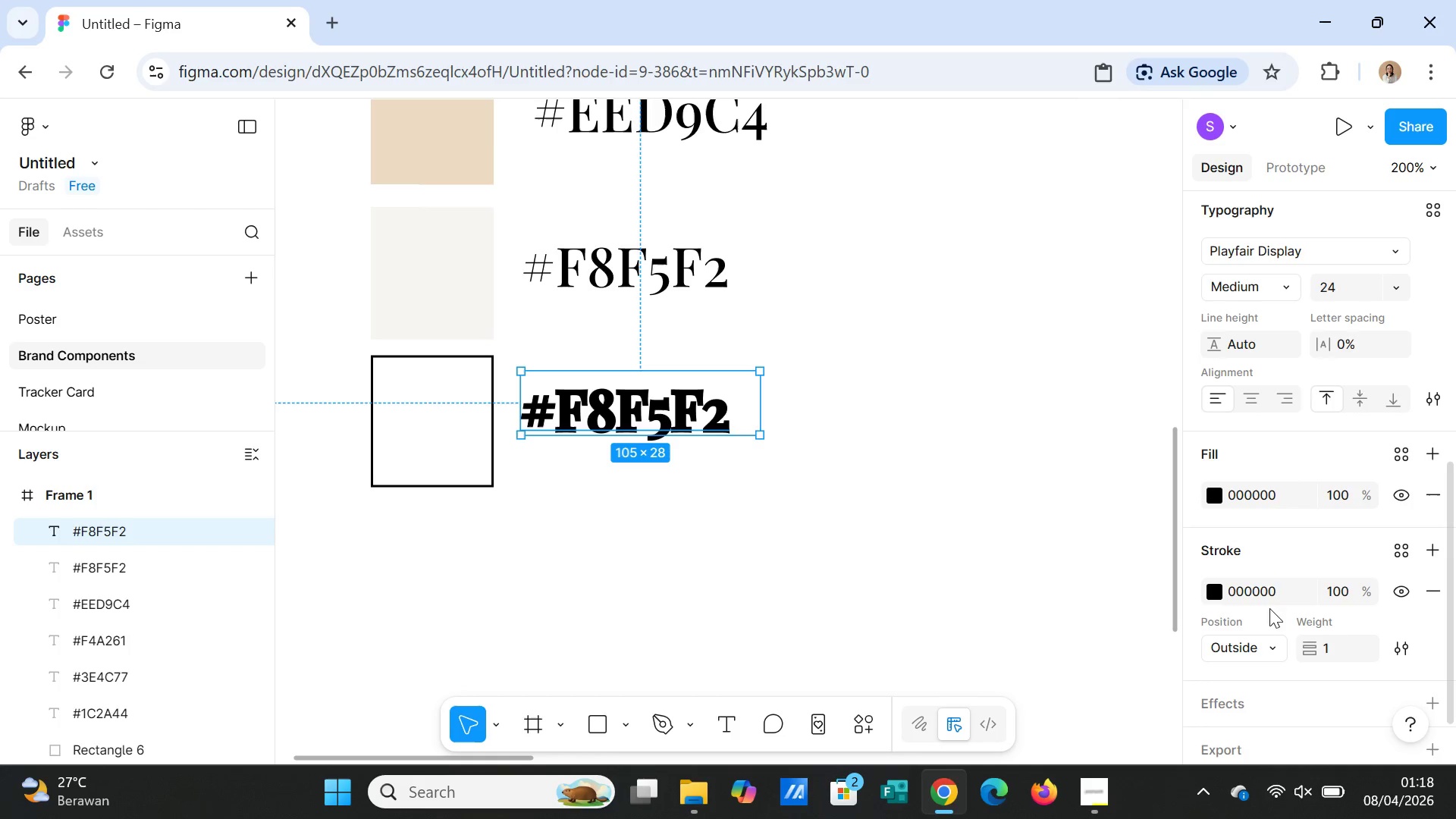 
left_click([1425, 588])
 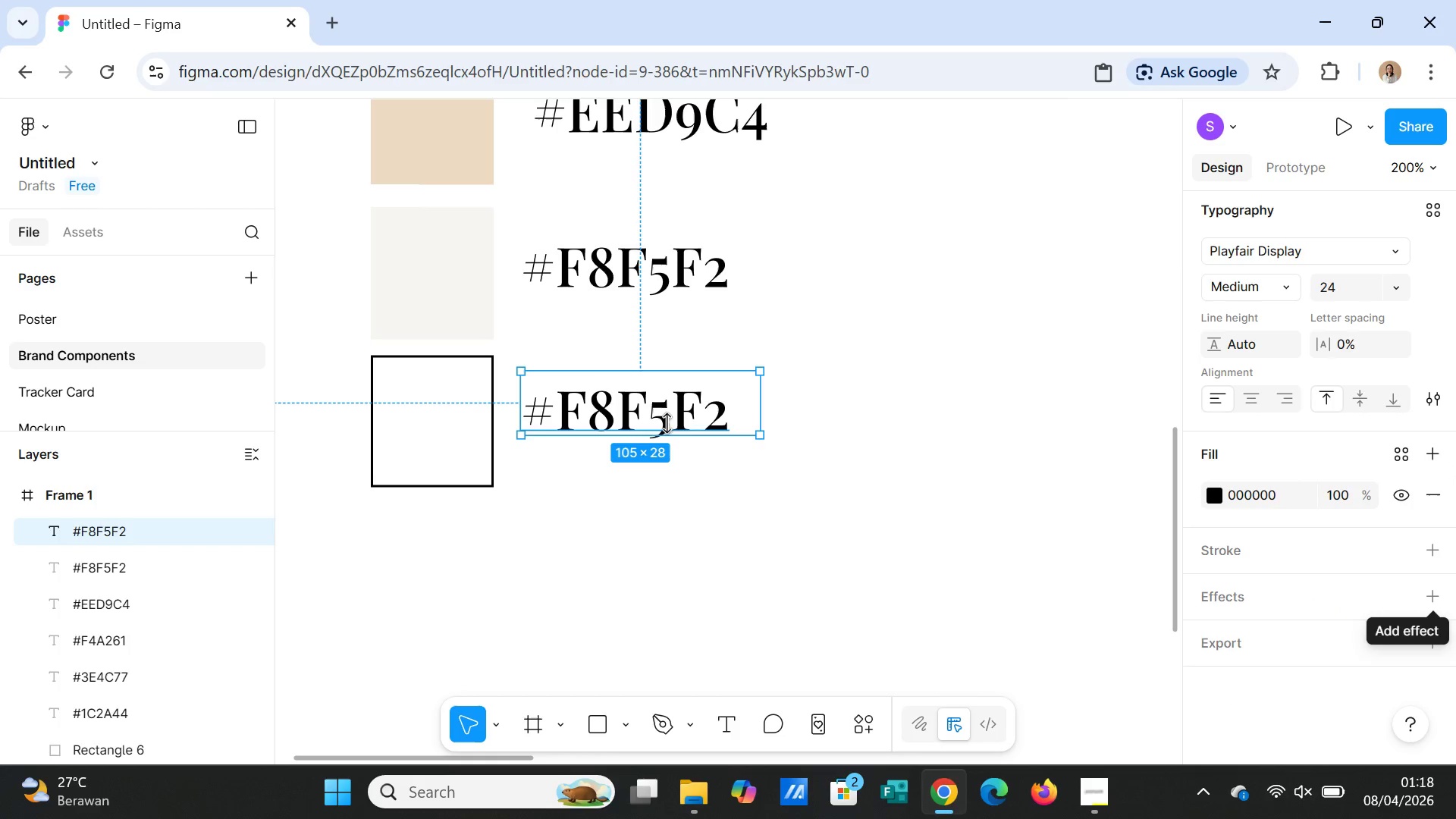 
double_click([667, 420])
 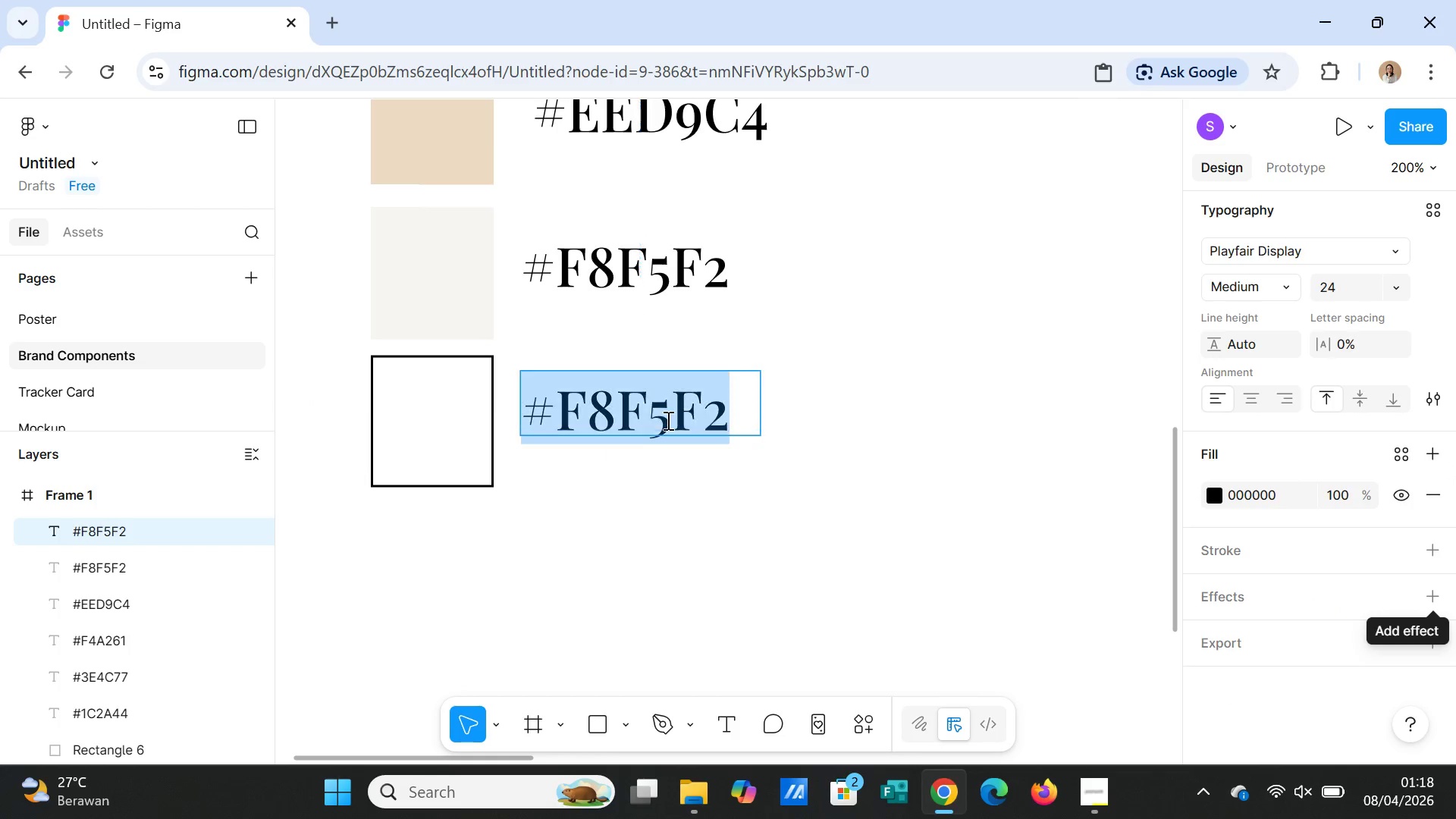 
triple_click([667, 420])
 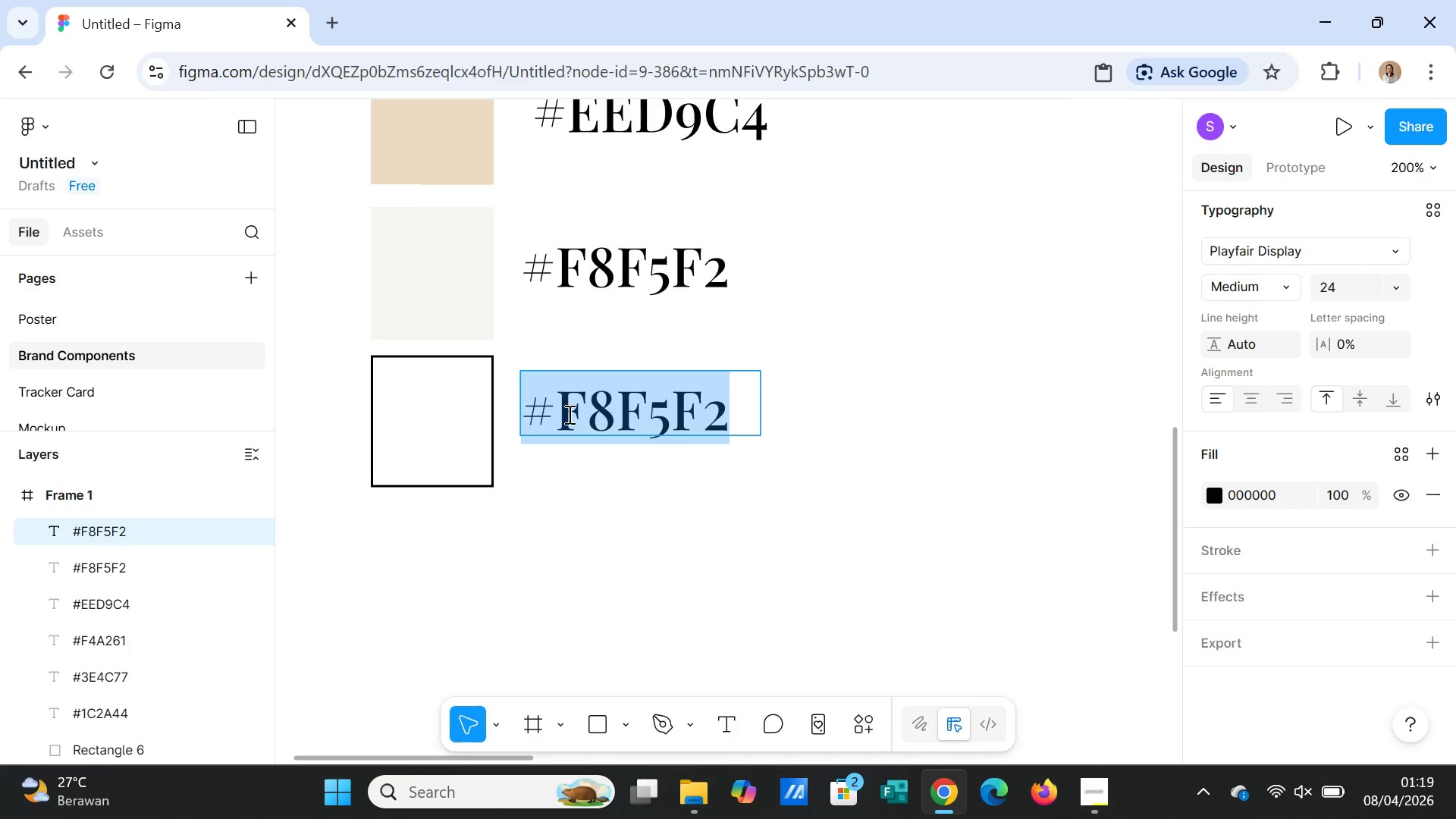 
left_click([568, 414])
 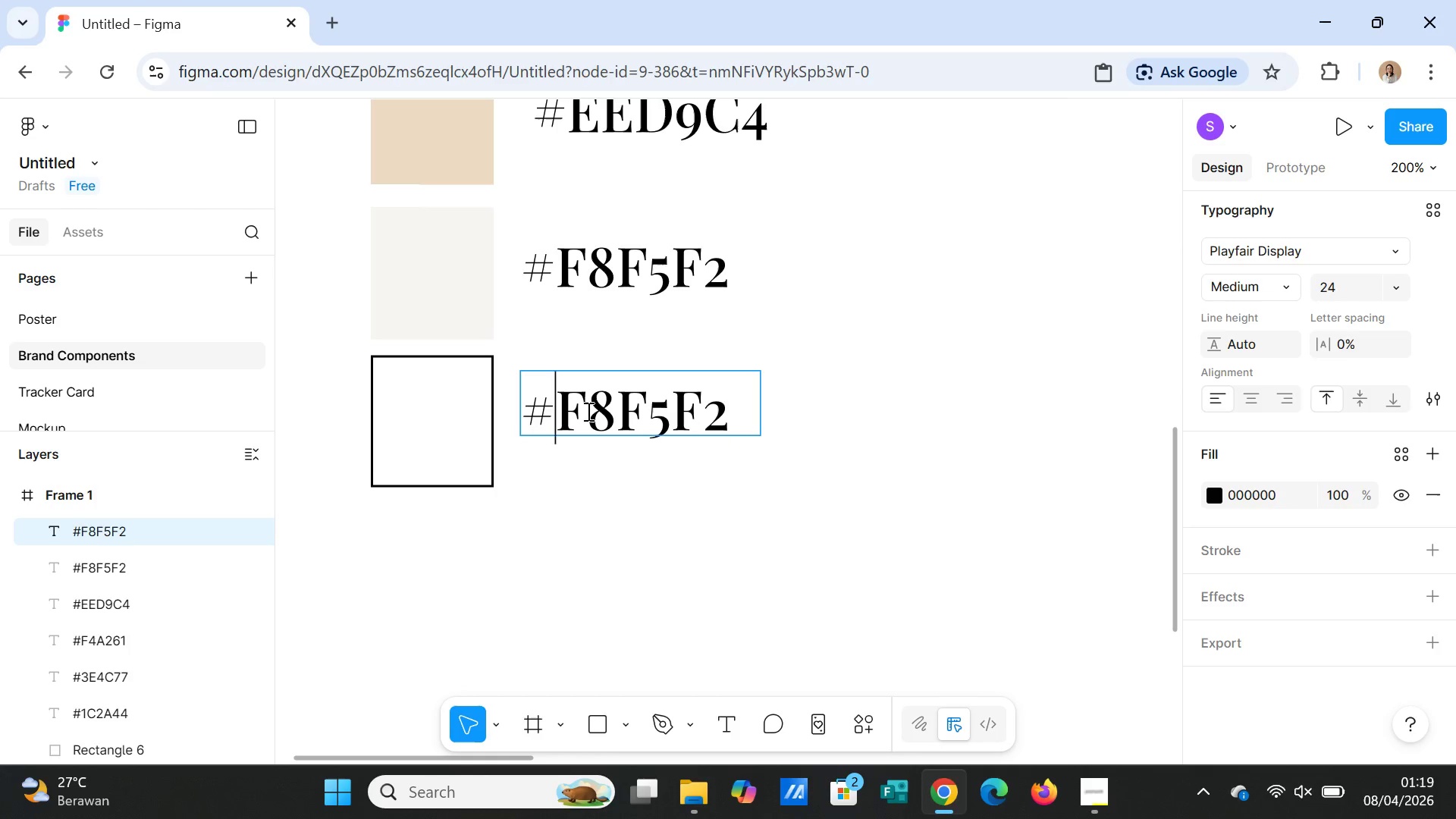 
left_click_drag(start_coordinate=[587, 411], to_coordinate=[721, 415])
 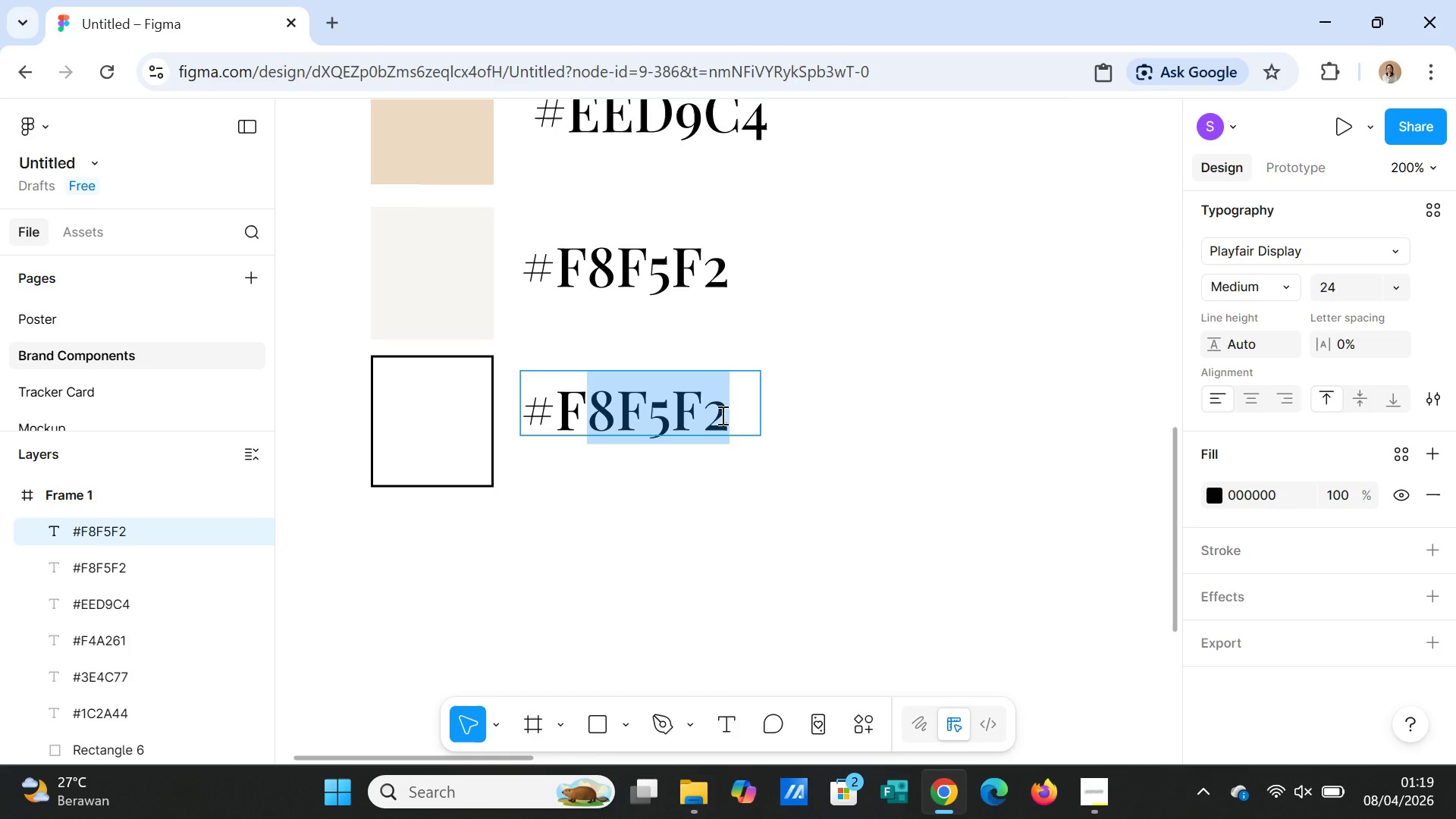 
type(FFFF)
 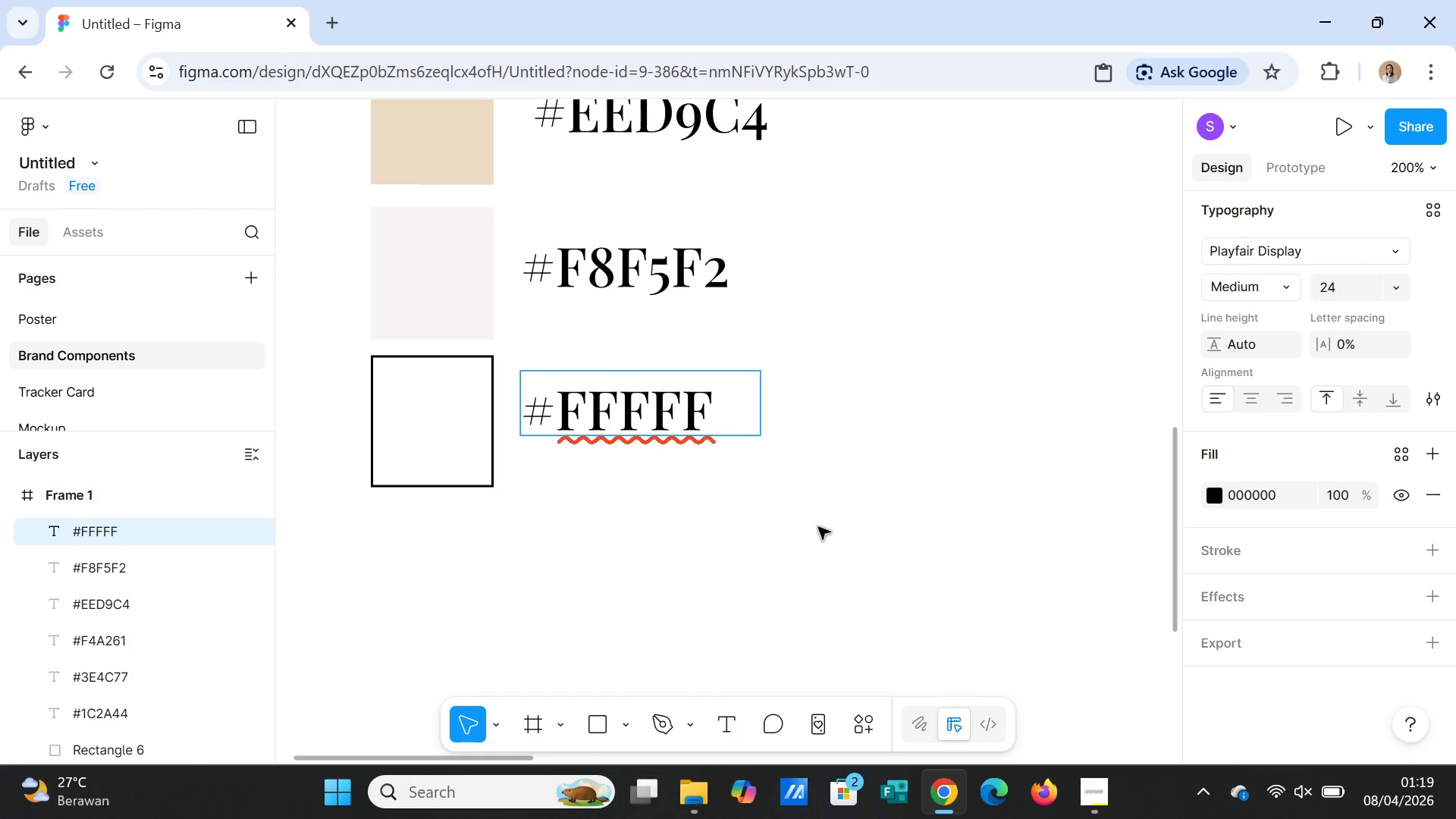 
left_click([837, 536])
 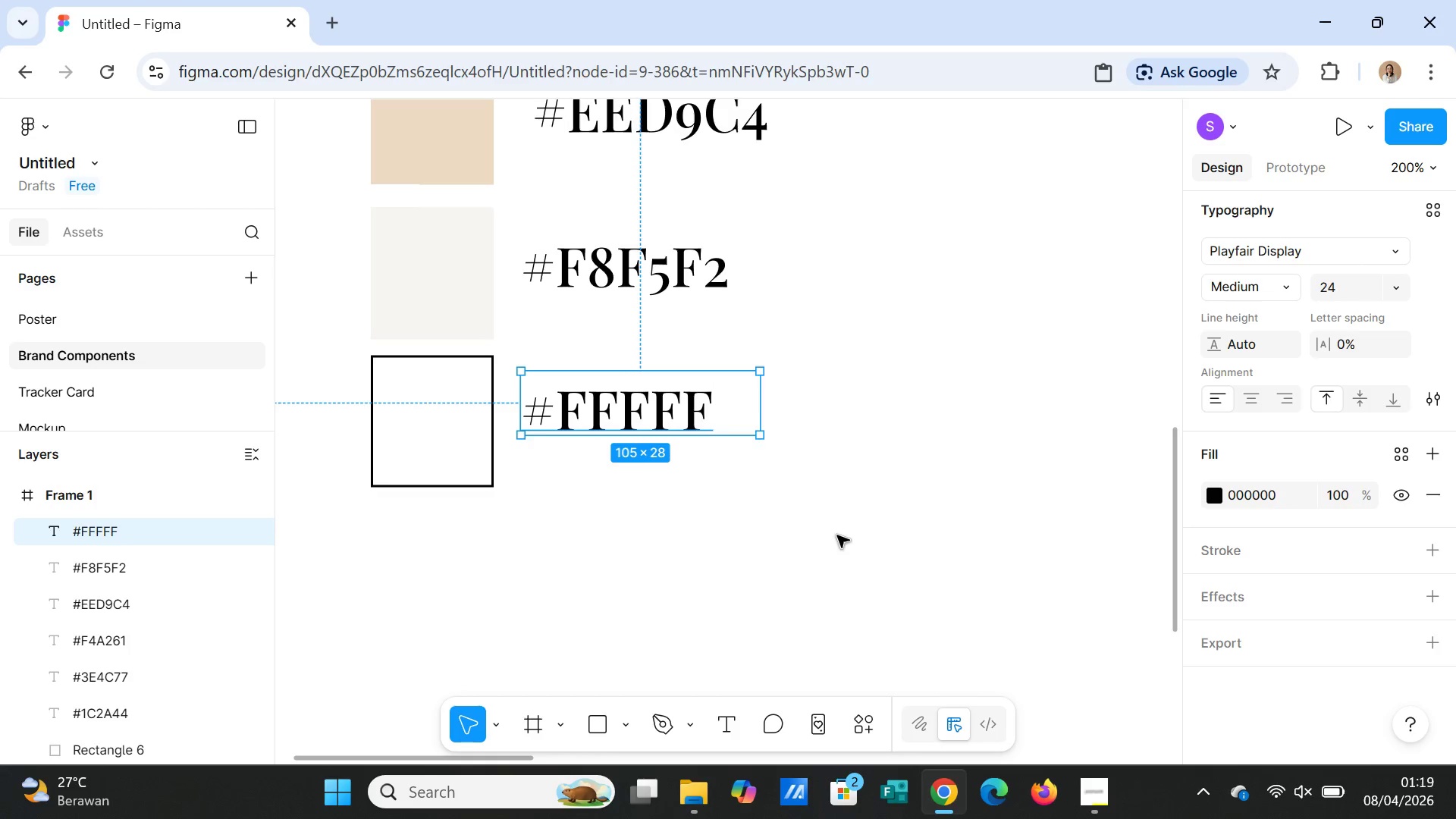 
scroll: coordinate [837, 535], scroll_direction: down, amount: 8.0
 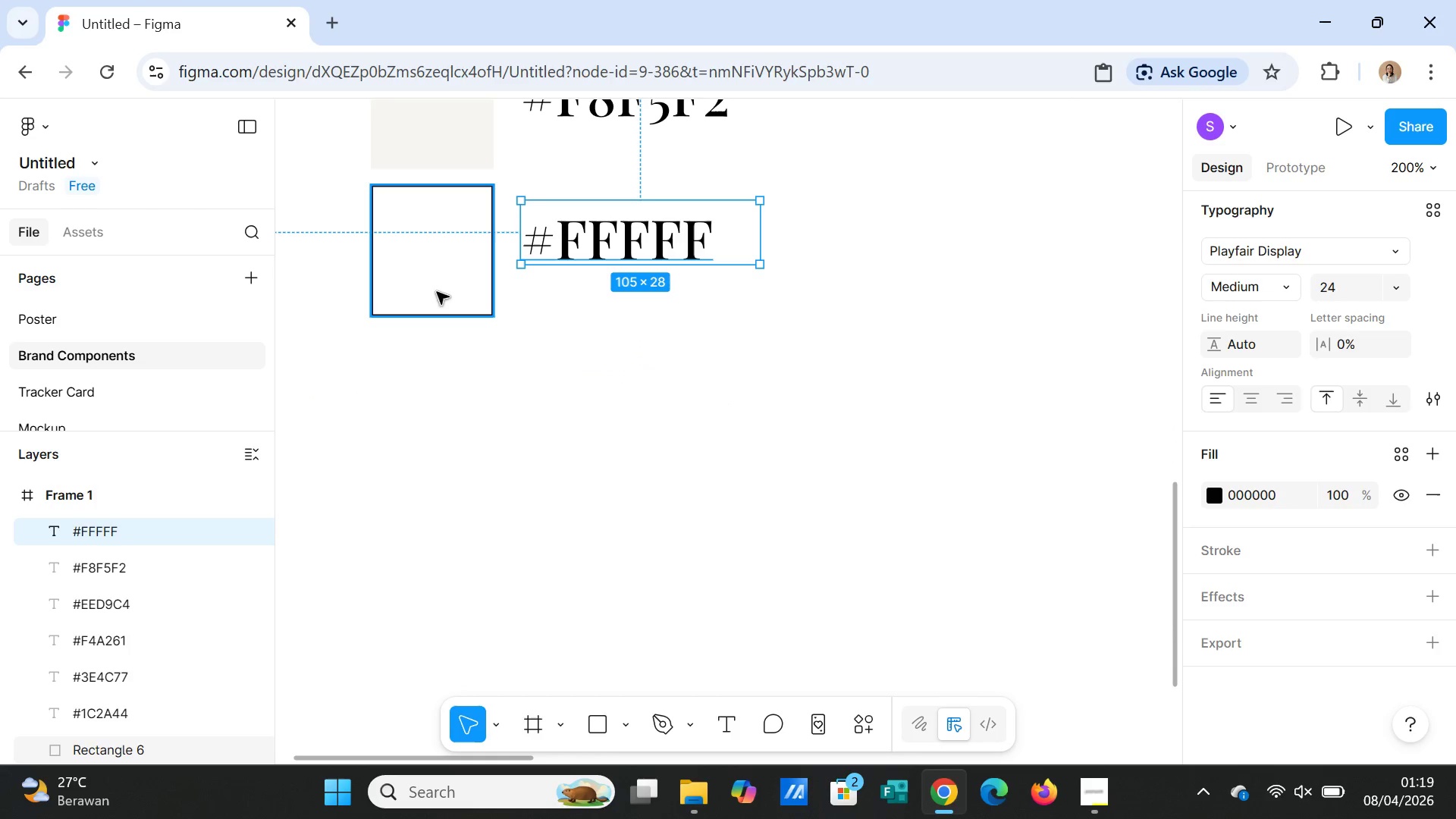 
left_click([439, 285])
 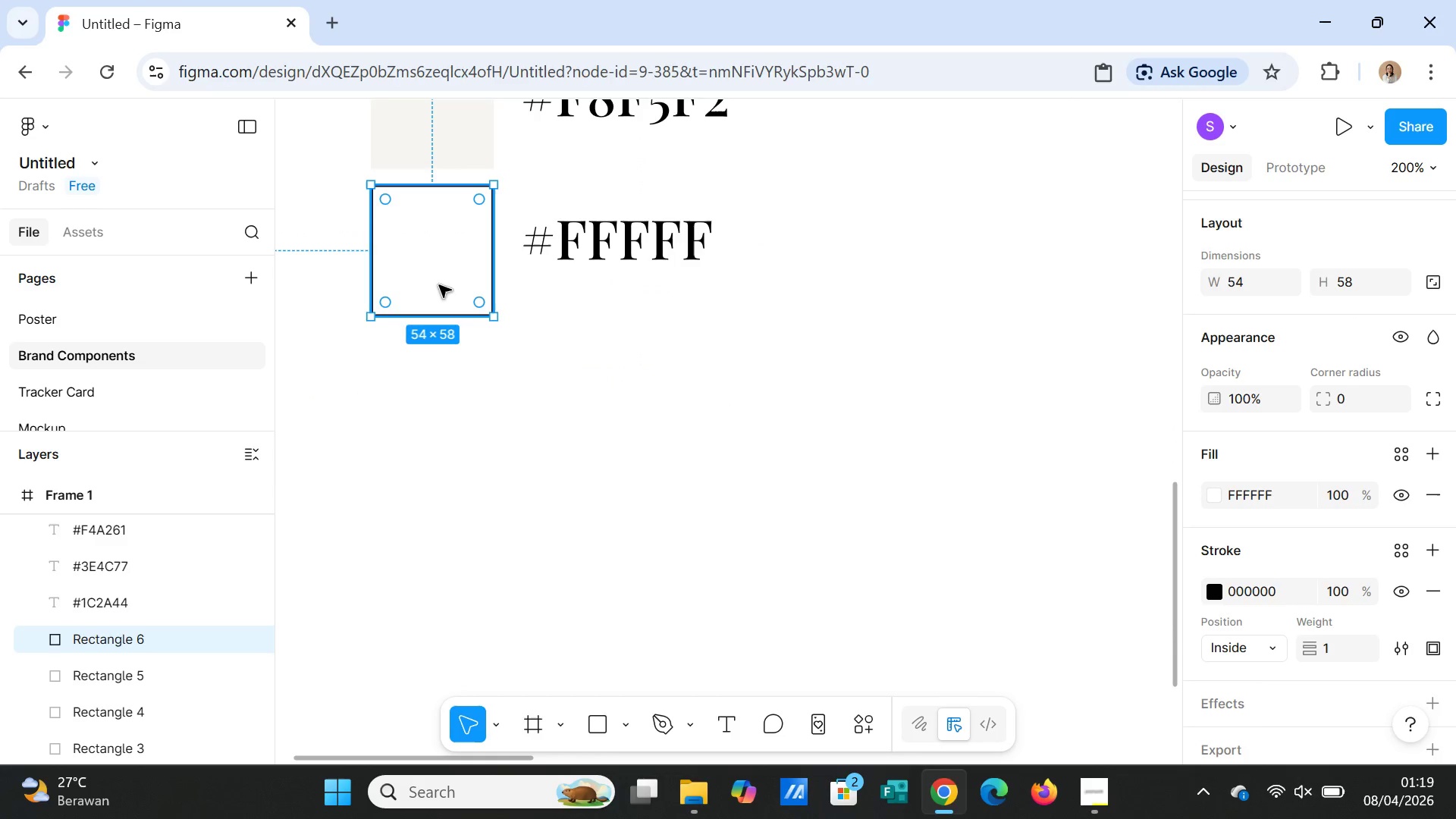 
key(Control+D)
 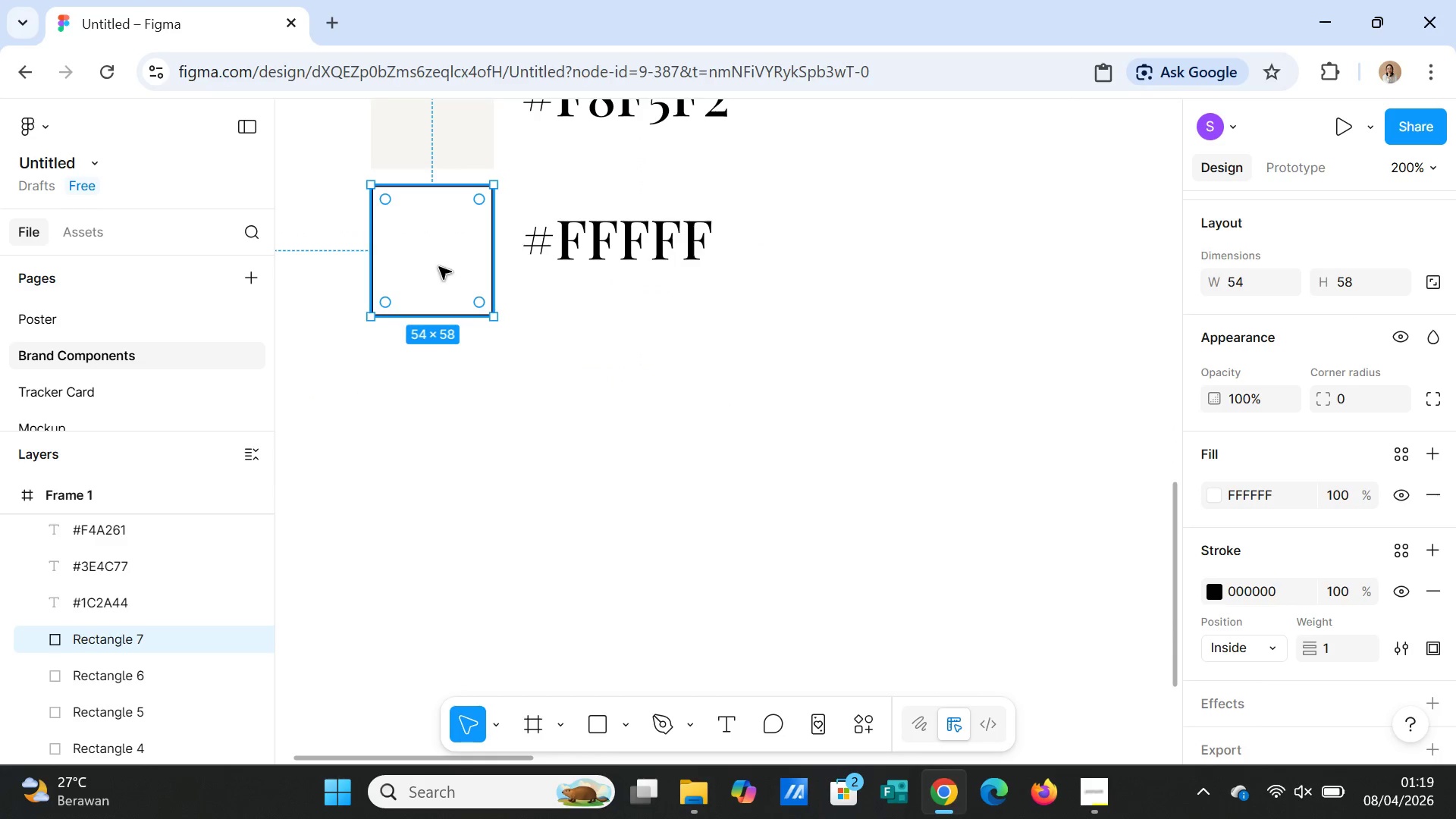 
left_click_drag(start_coordinate=[439, 267], to_coordinate=[434, 416])
 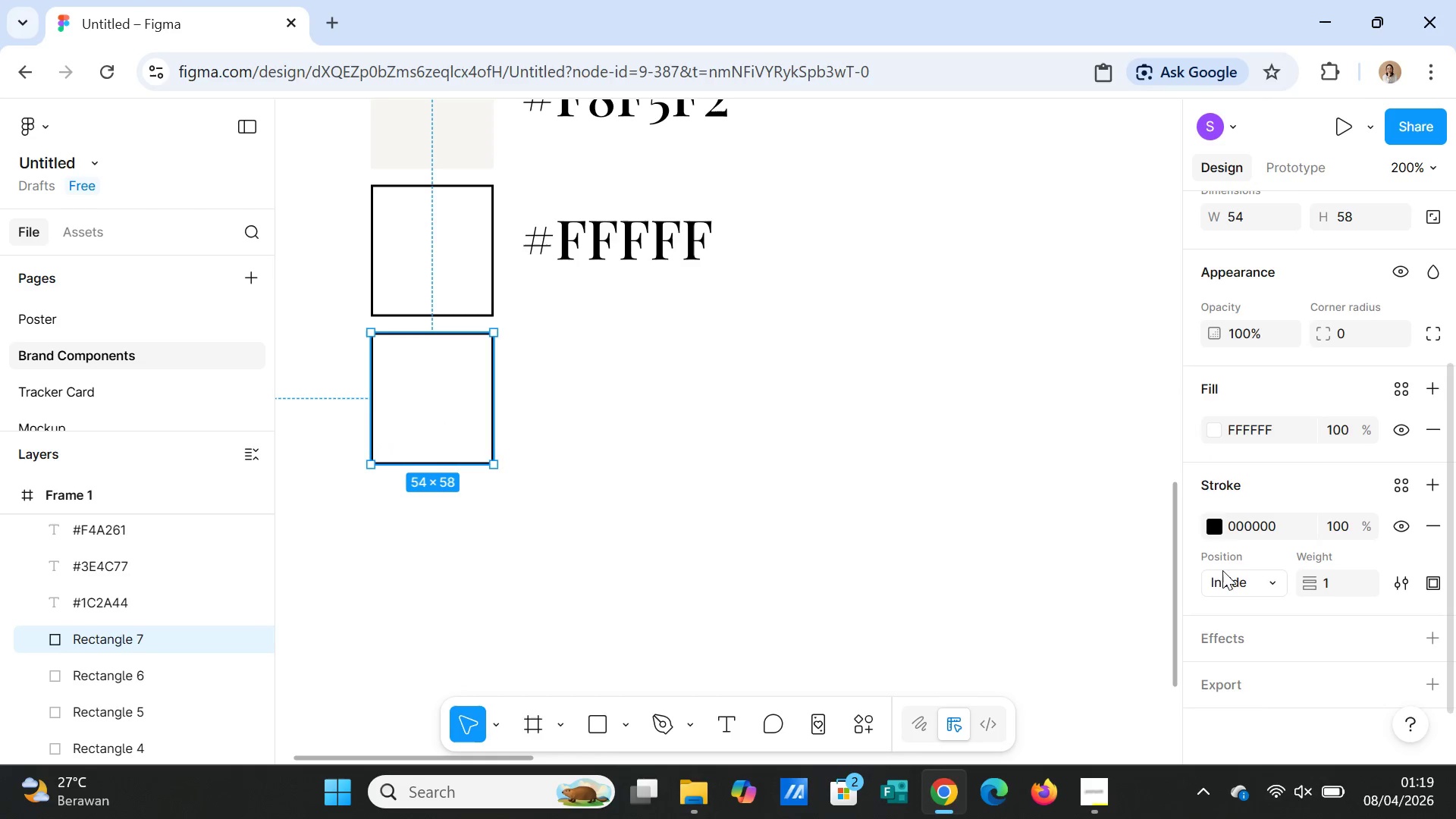 
scroll: coordinate [1224, 571], scroll_direction: down, amount: 3.0
 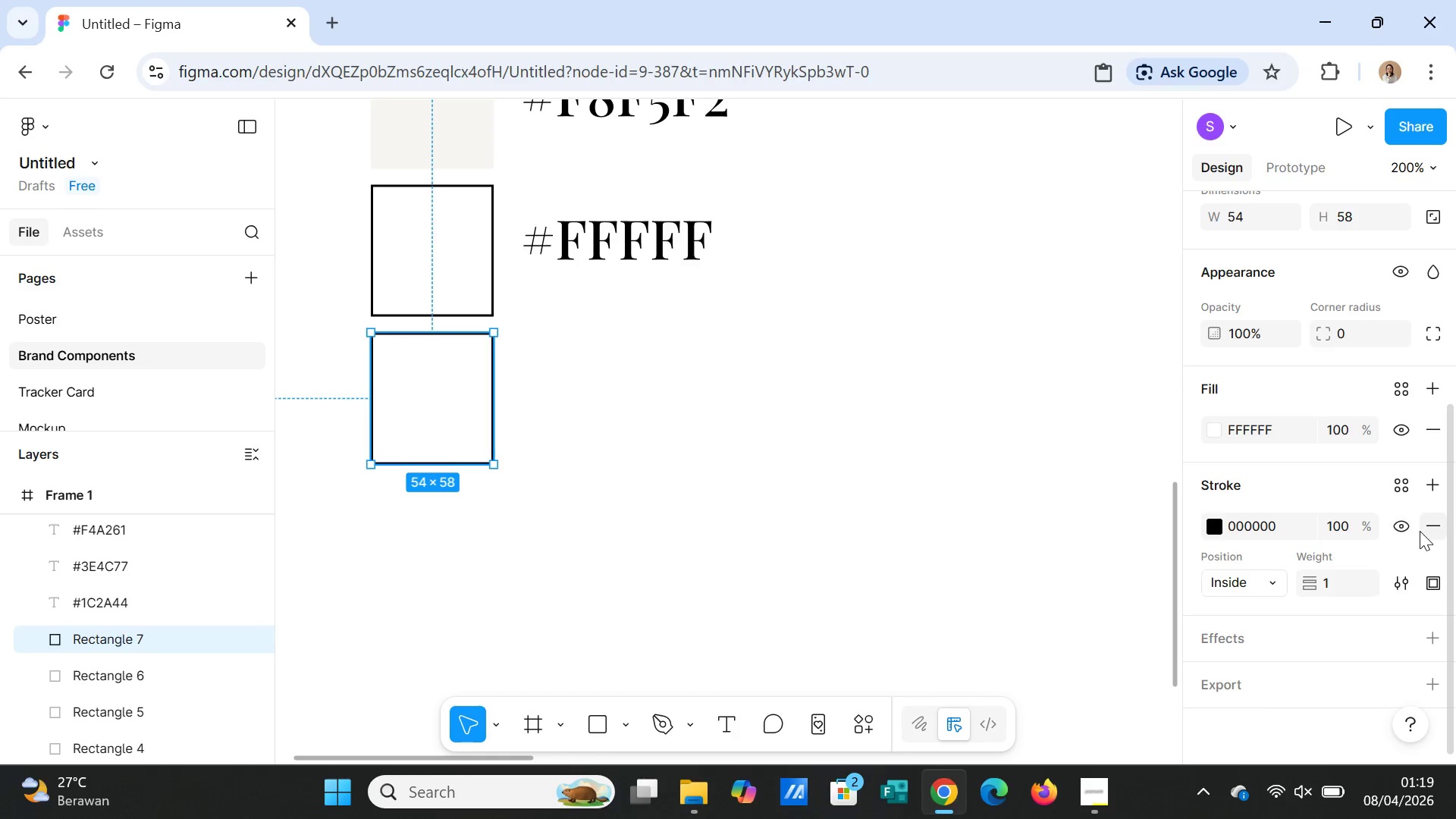 
left_click([1426, 529])
 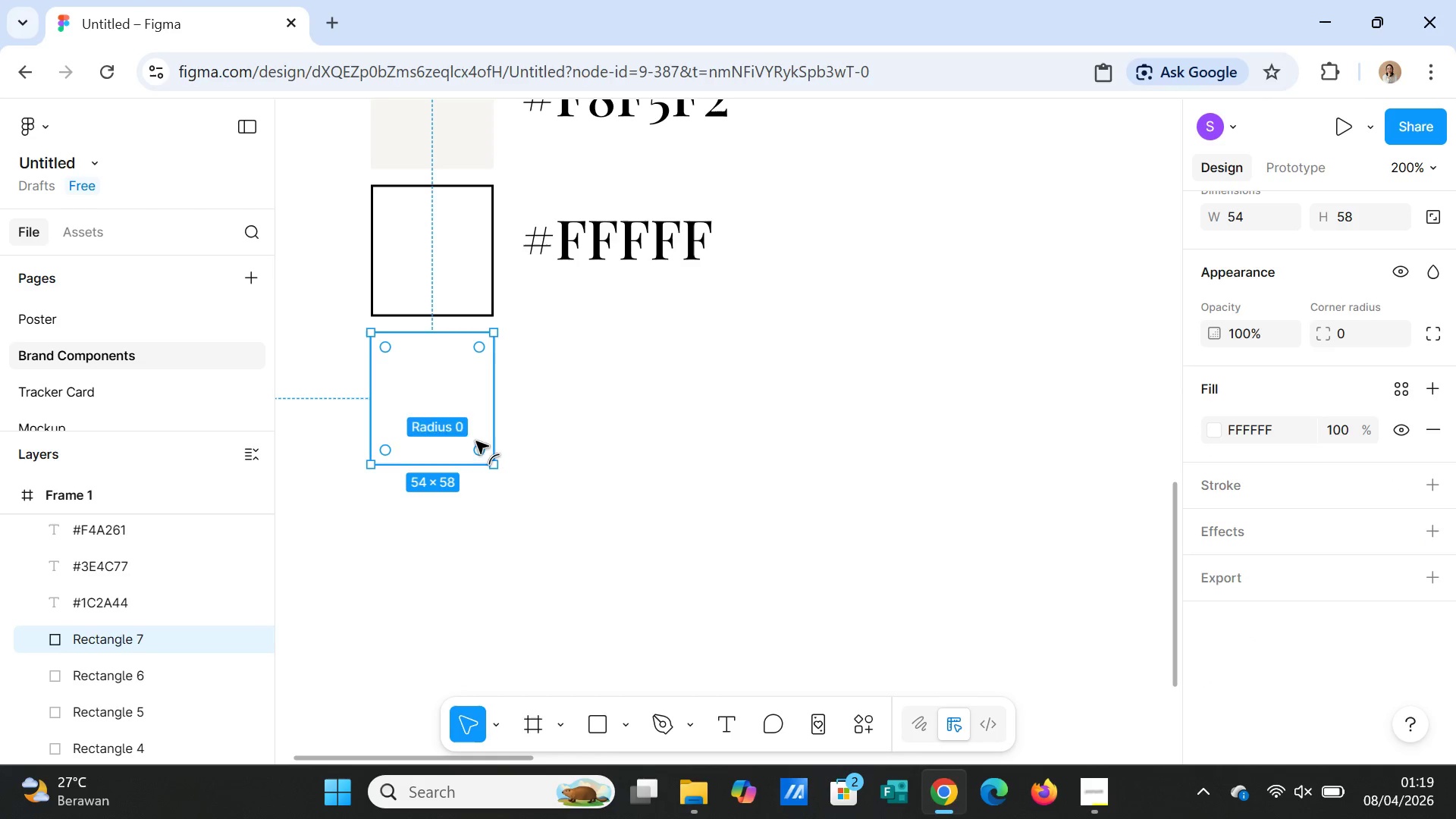 
left_click([469, 430])
 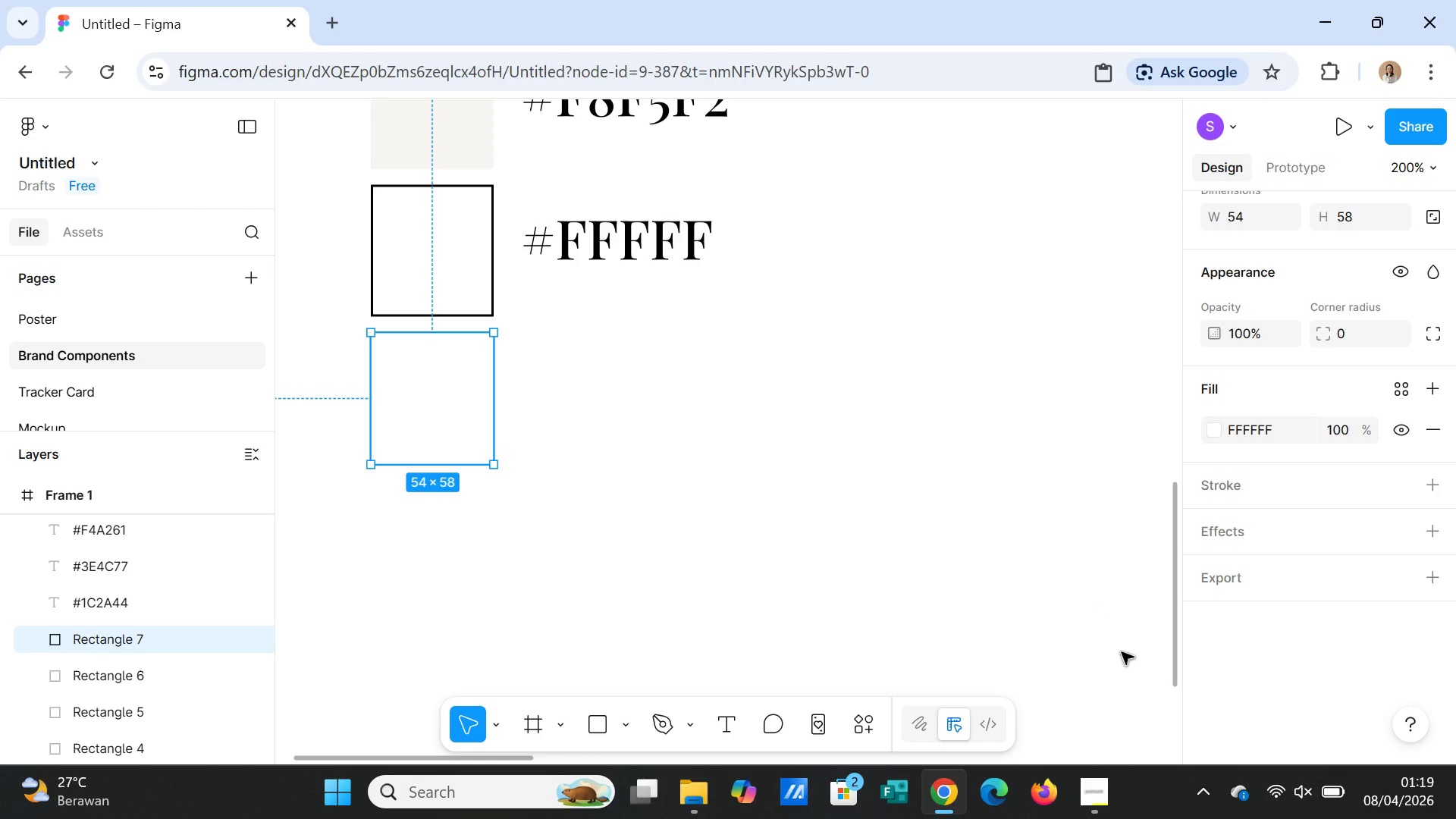 
wait(39.98)
 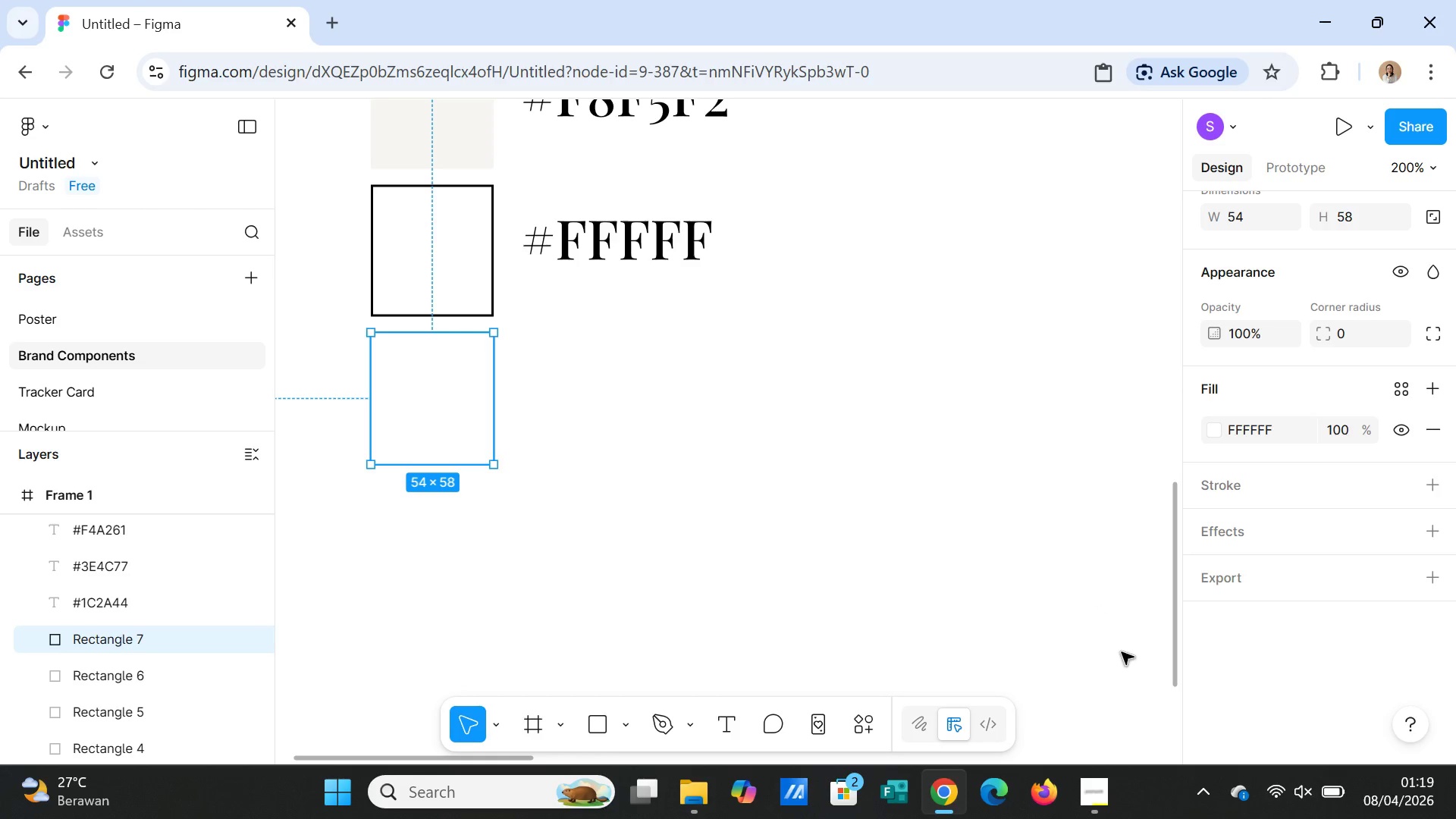 
mouse_move([931, 767])
 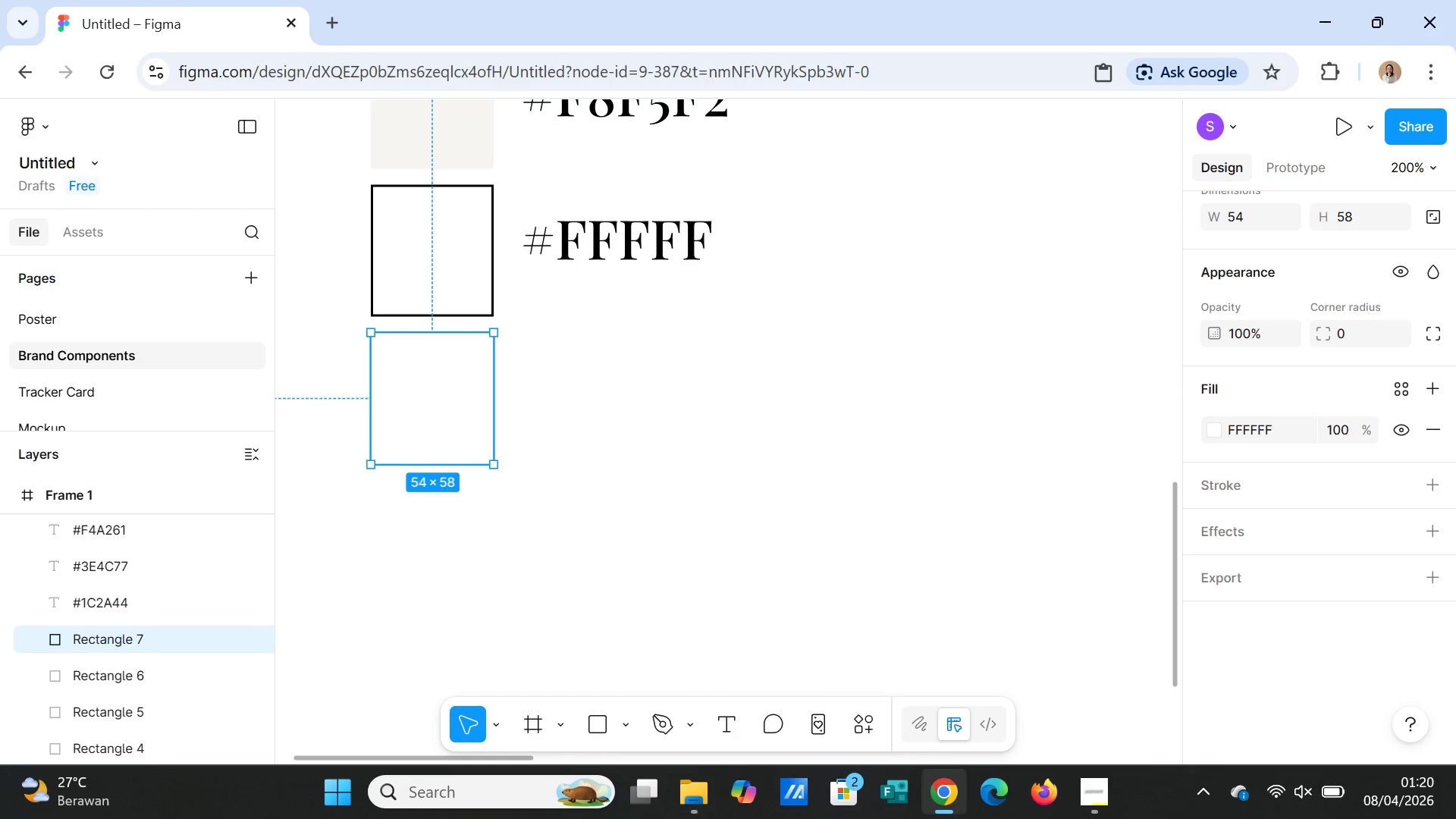 
wait(11.52)
 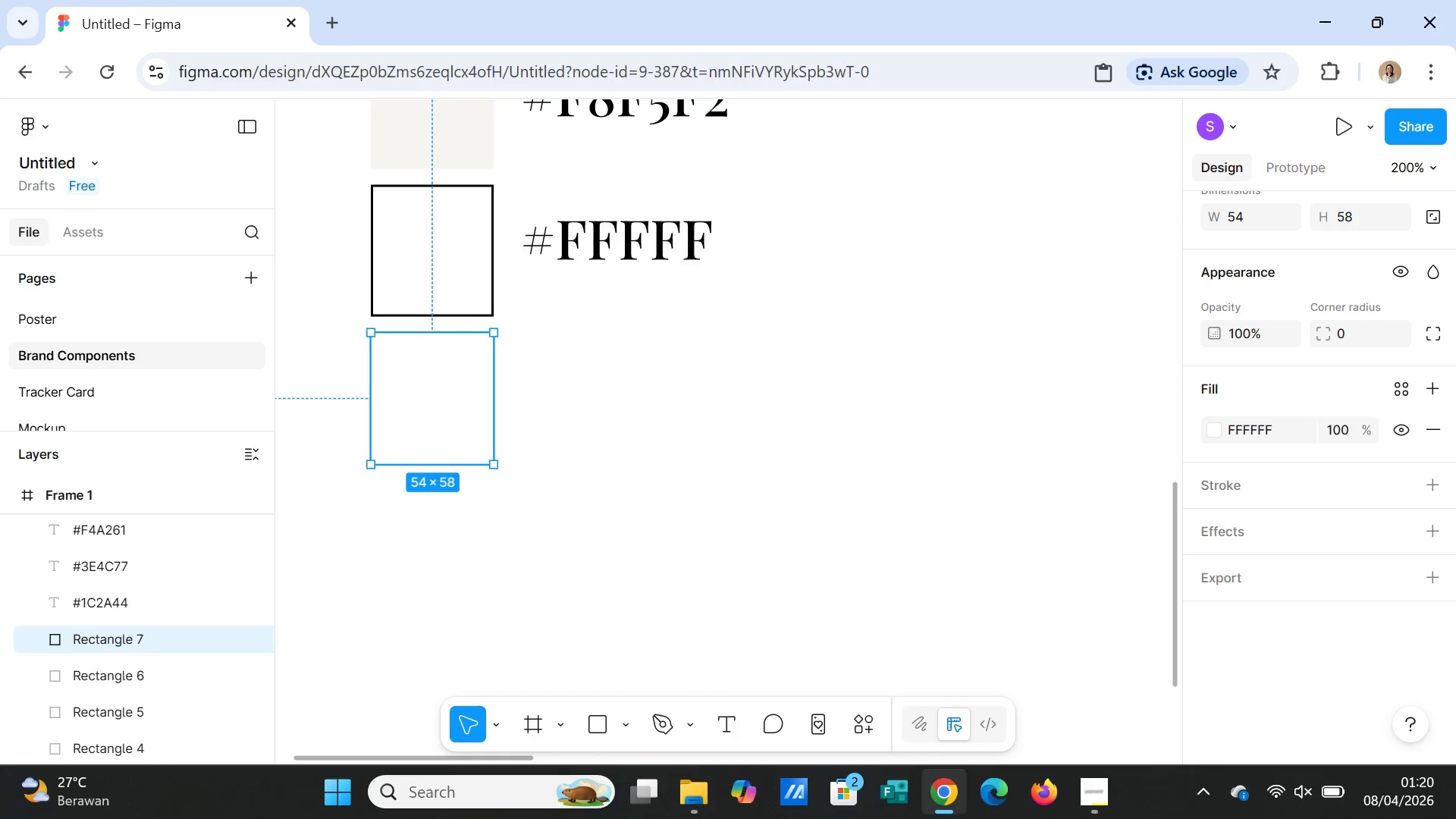 
left_click([58, 310])
 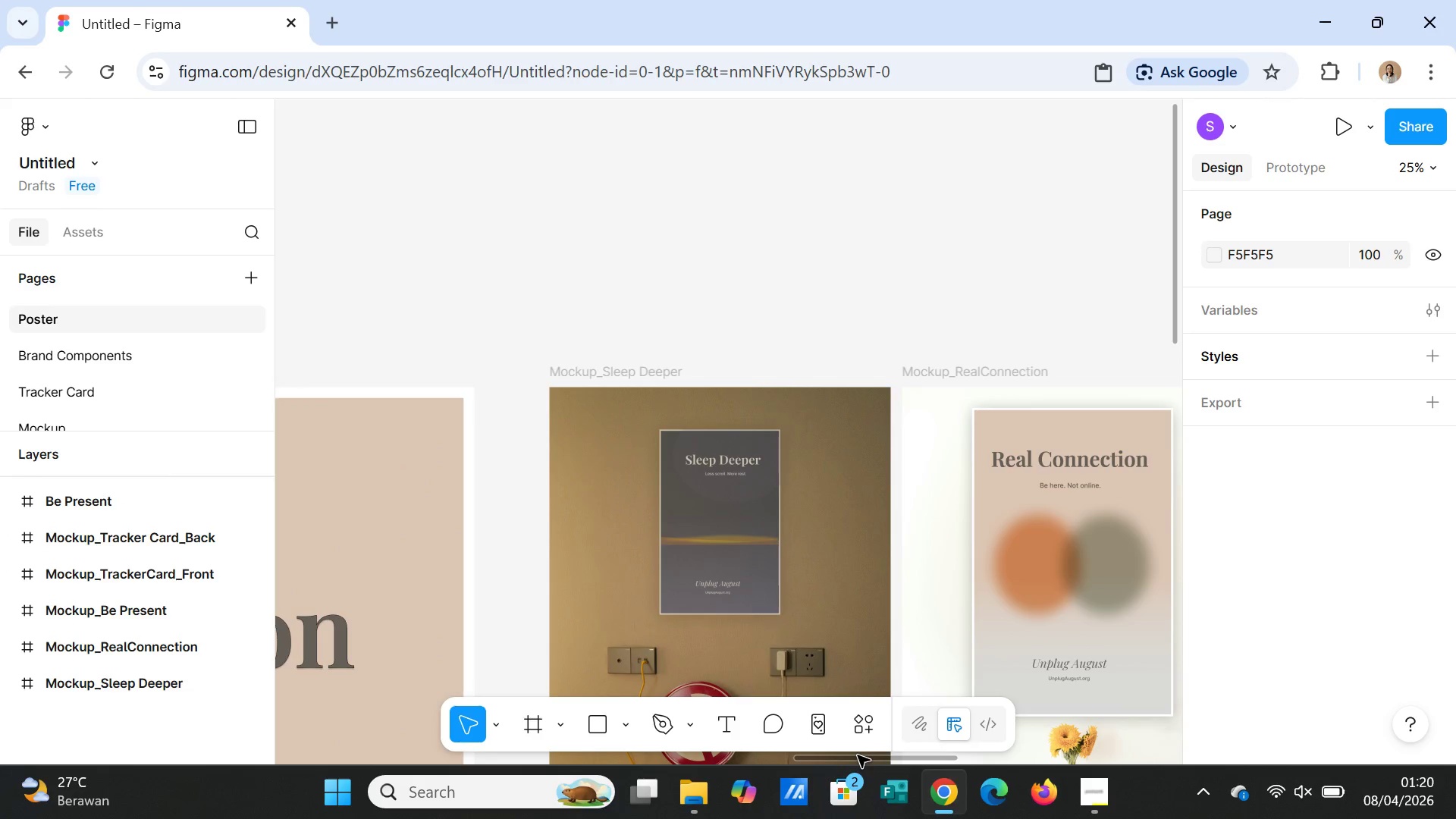 
left_click_drag(start_coordinate=[914, 757], to_coordinate=[753, 760])
 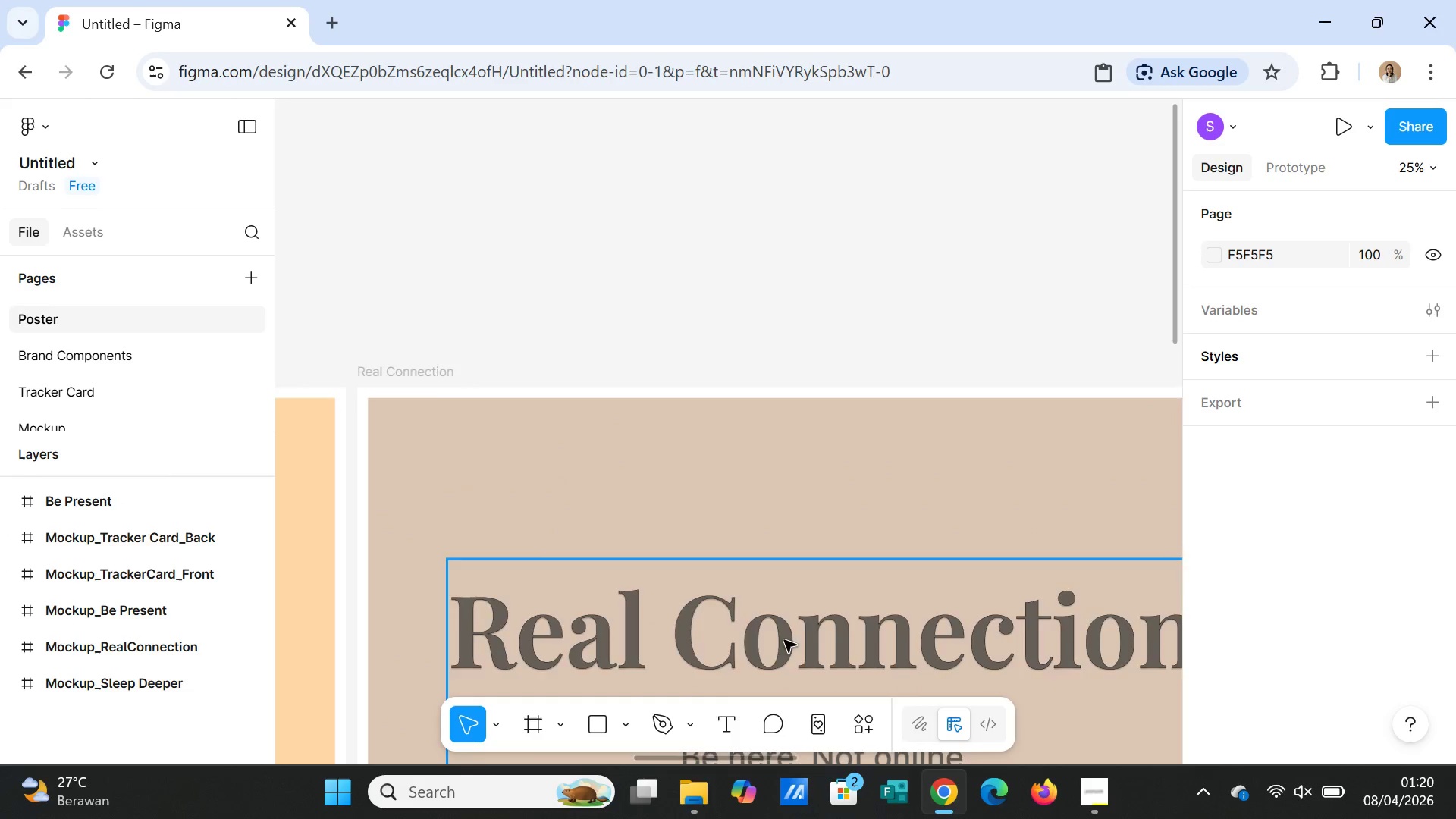 
scroll: coordinate [785, 640], scroll_direction: down, amount: 7.0
 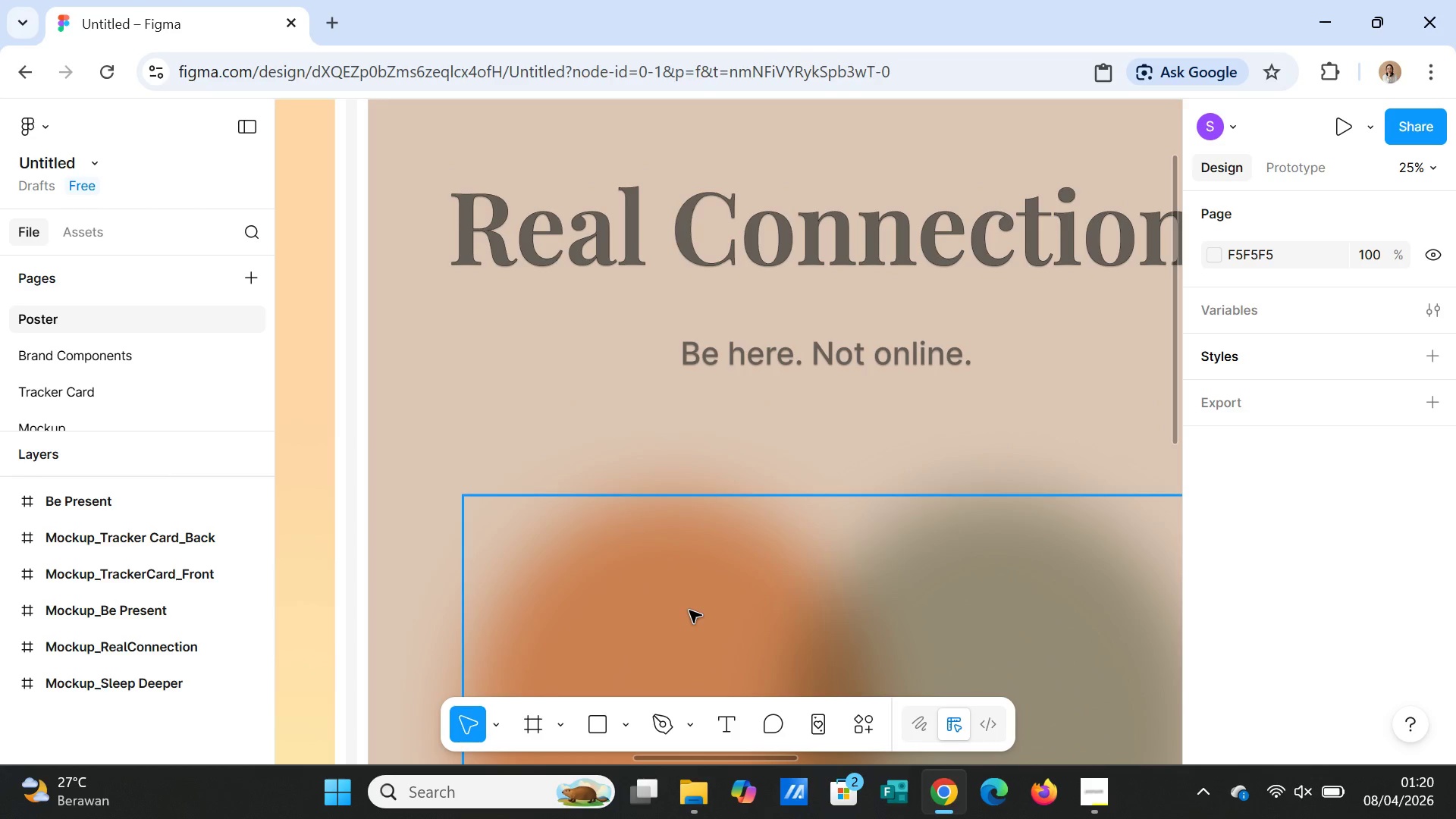 
left_click([689, 610])
 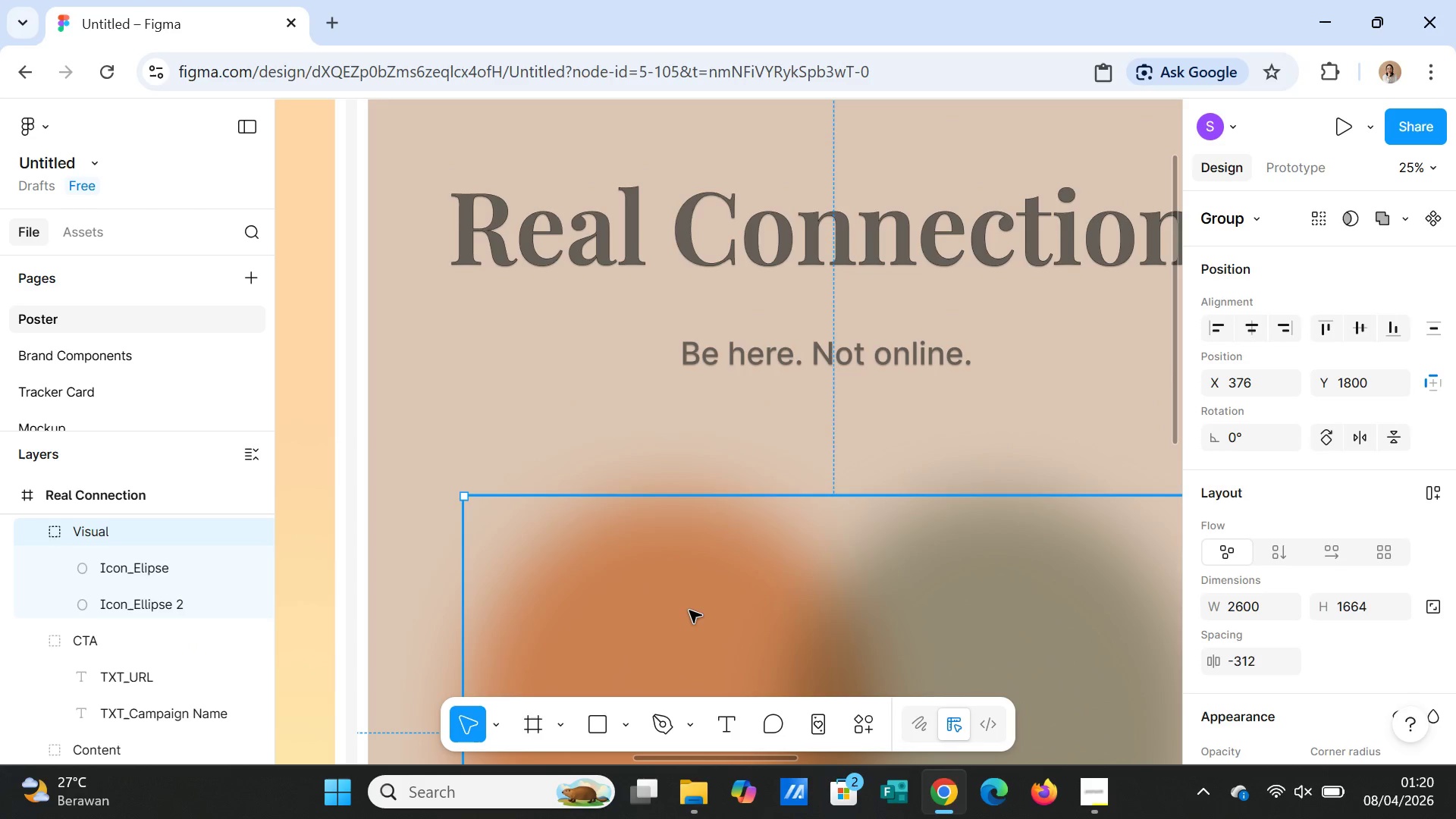 
left_click([689, 610])
 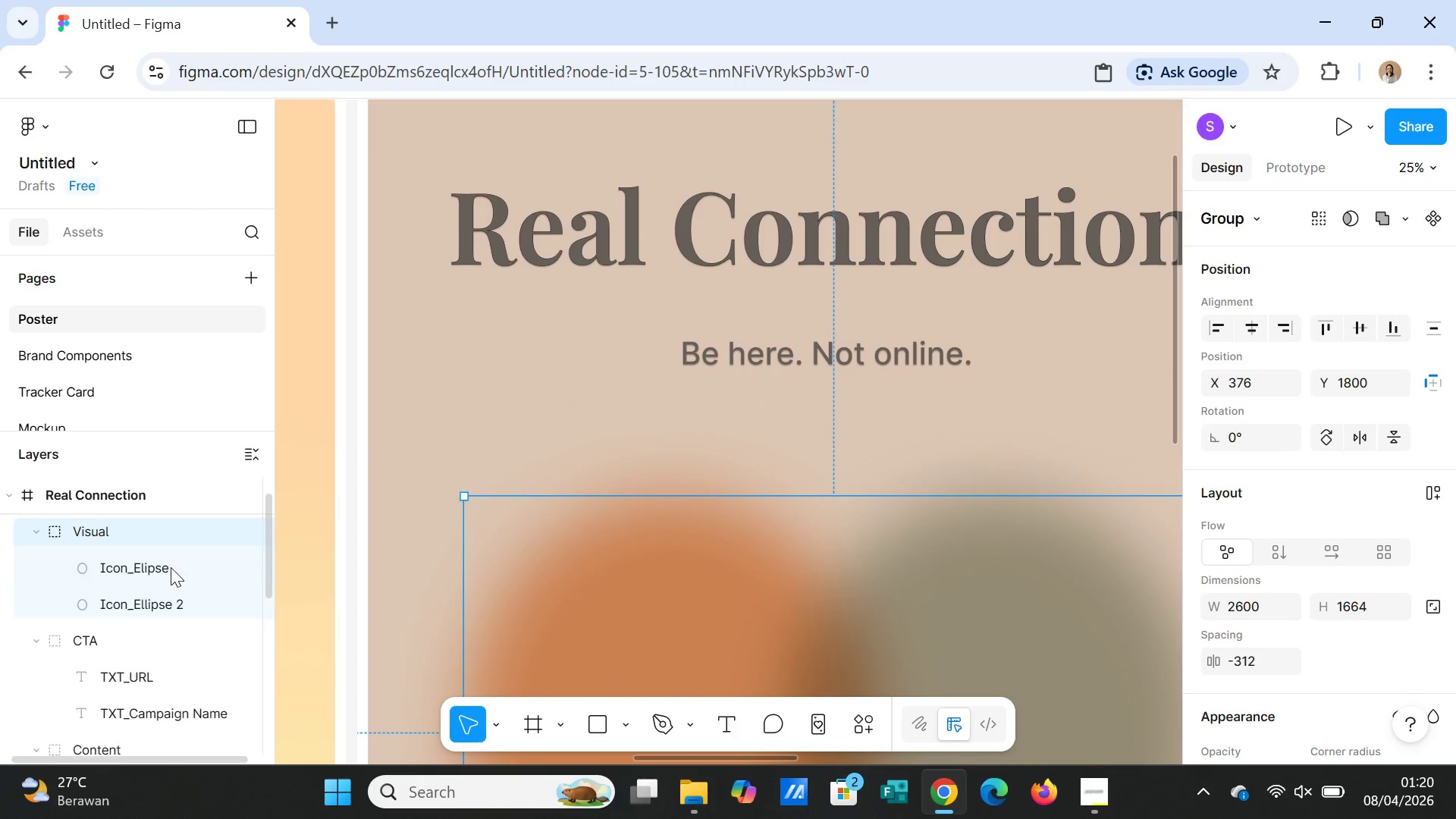 
left_click([150, 566])
 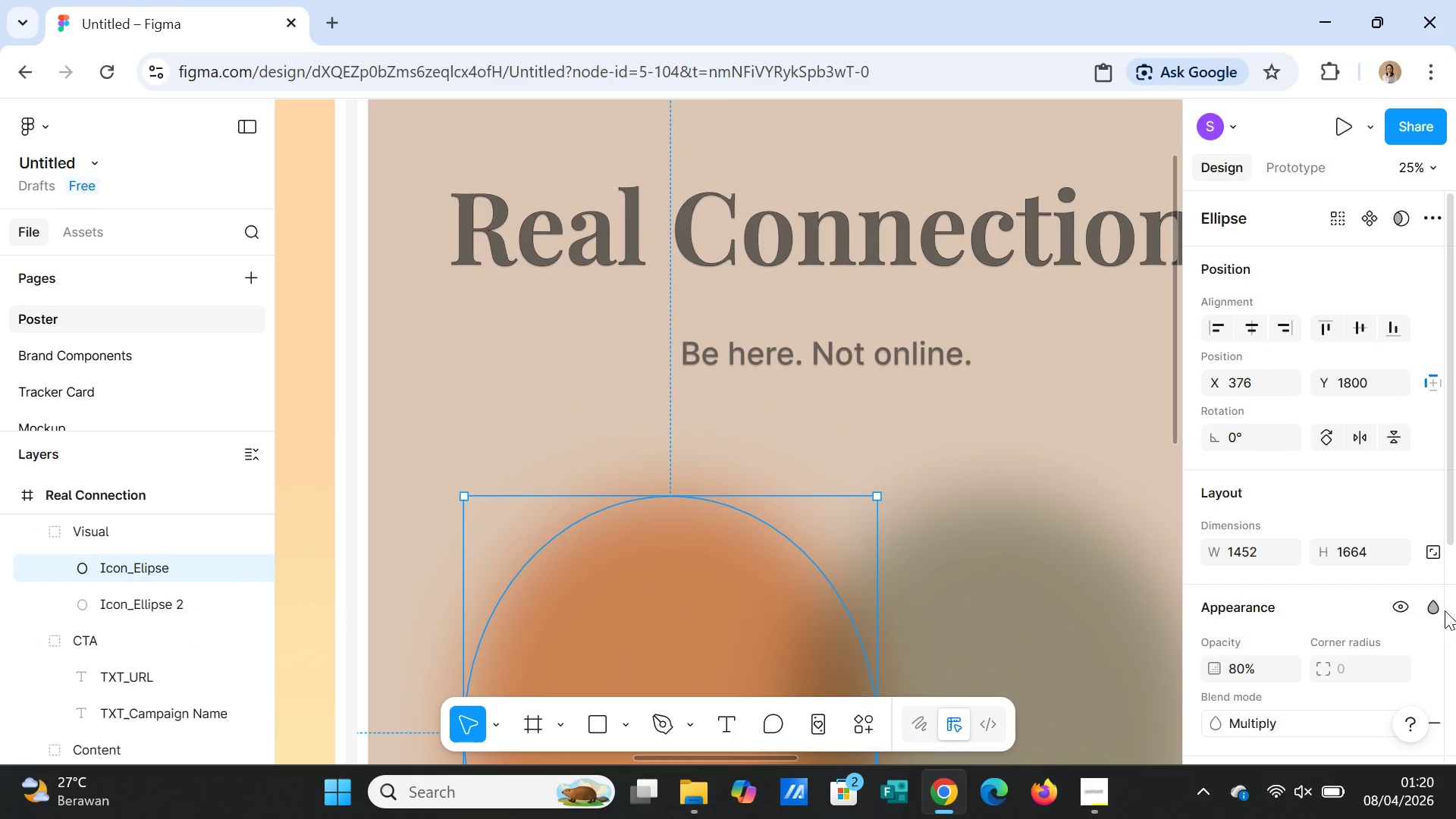 
scroll: coordinate [1324, 603], scroll_direction: down, amount: 3.0
 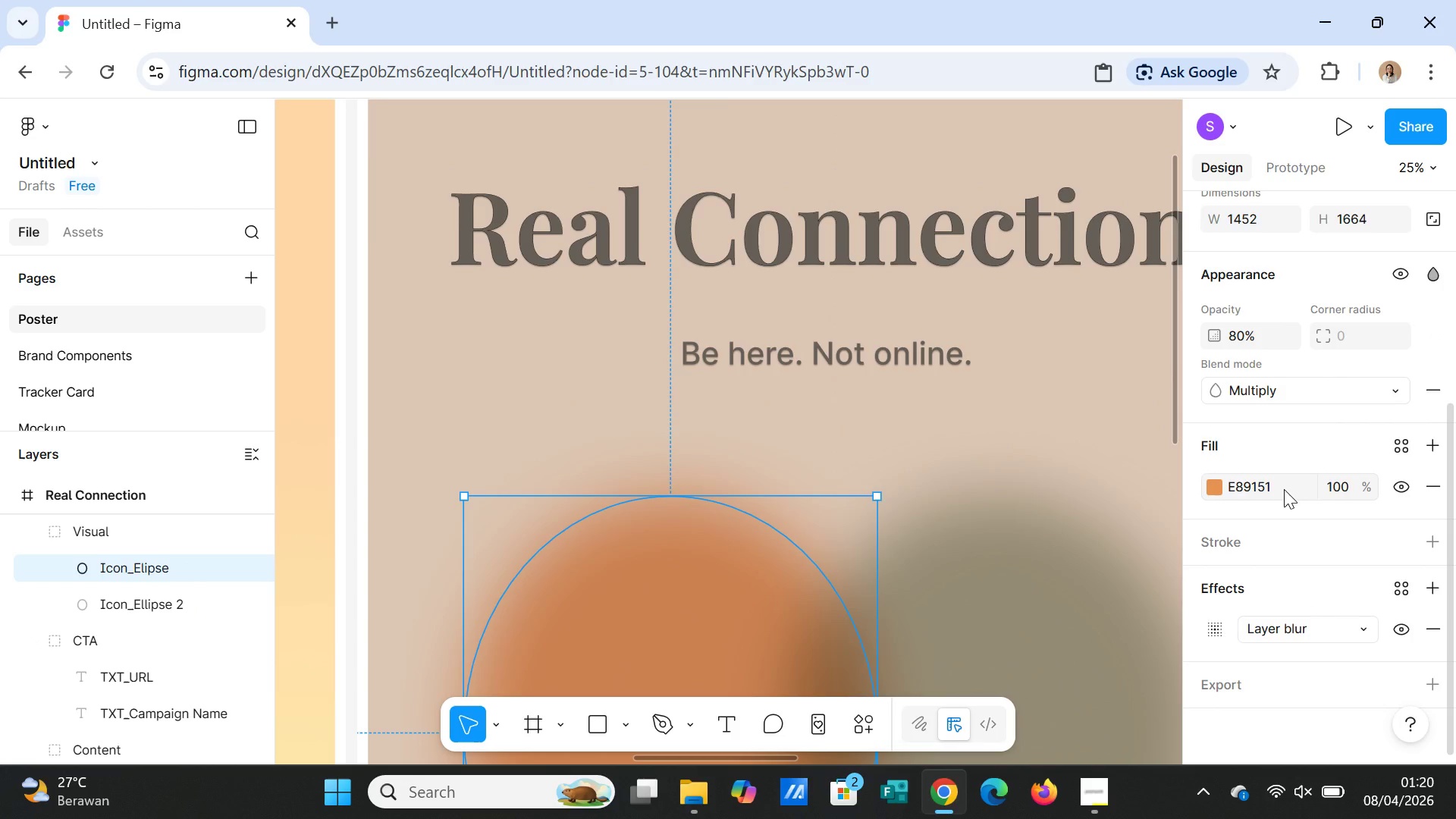 
left_click_drag(start_coordinate=[1284, 489], to_coordinate=[1230, 488])
 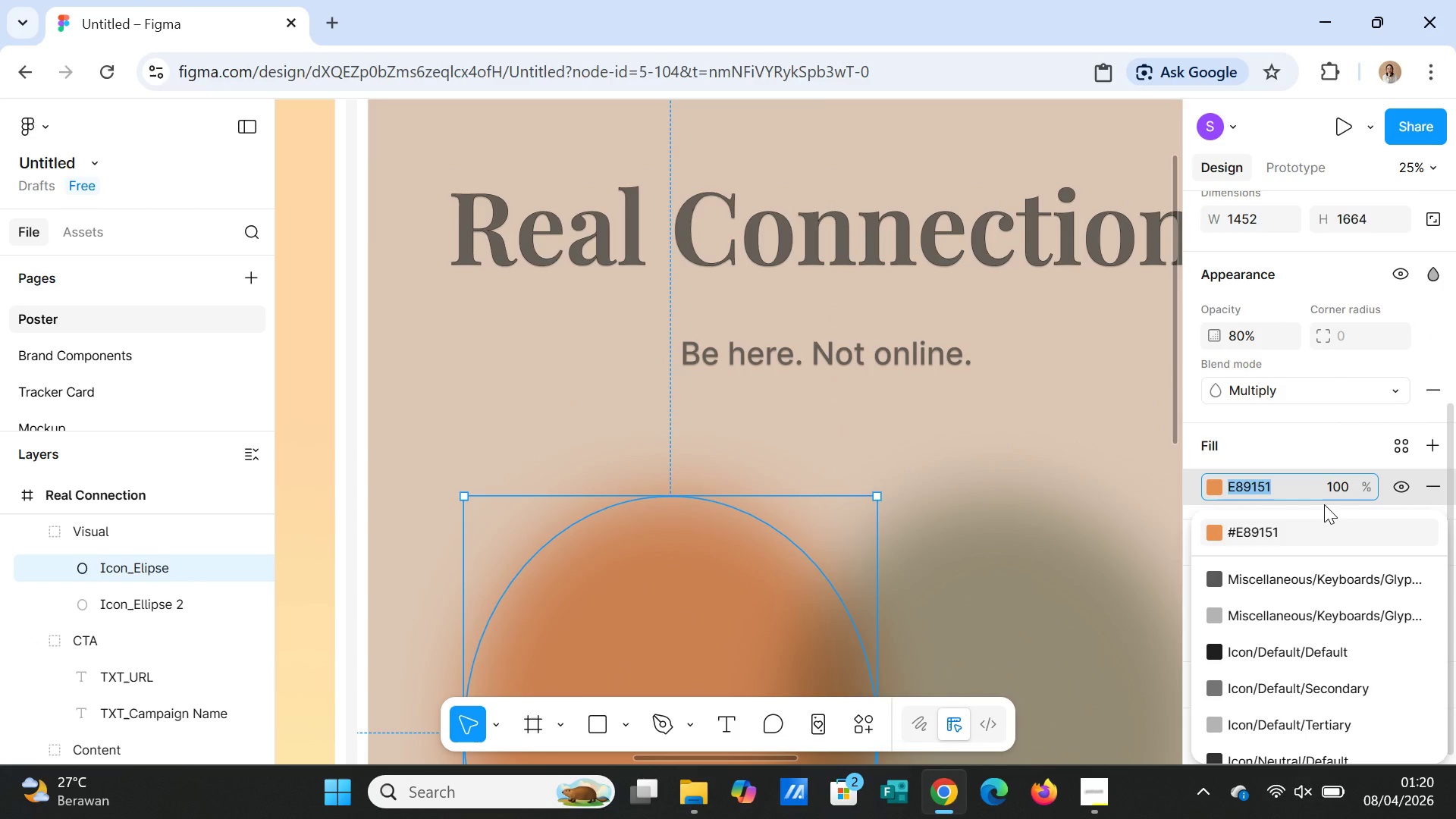 
key(Control+C)
 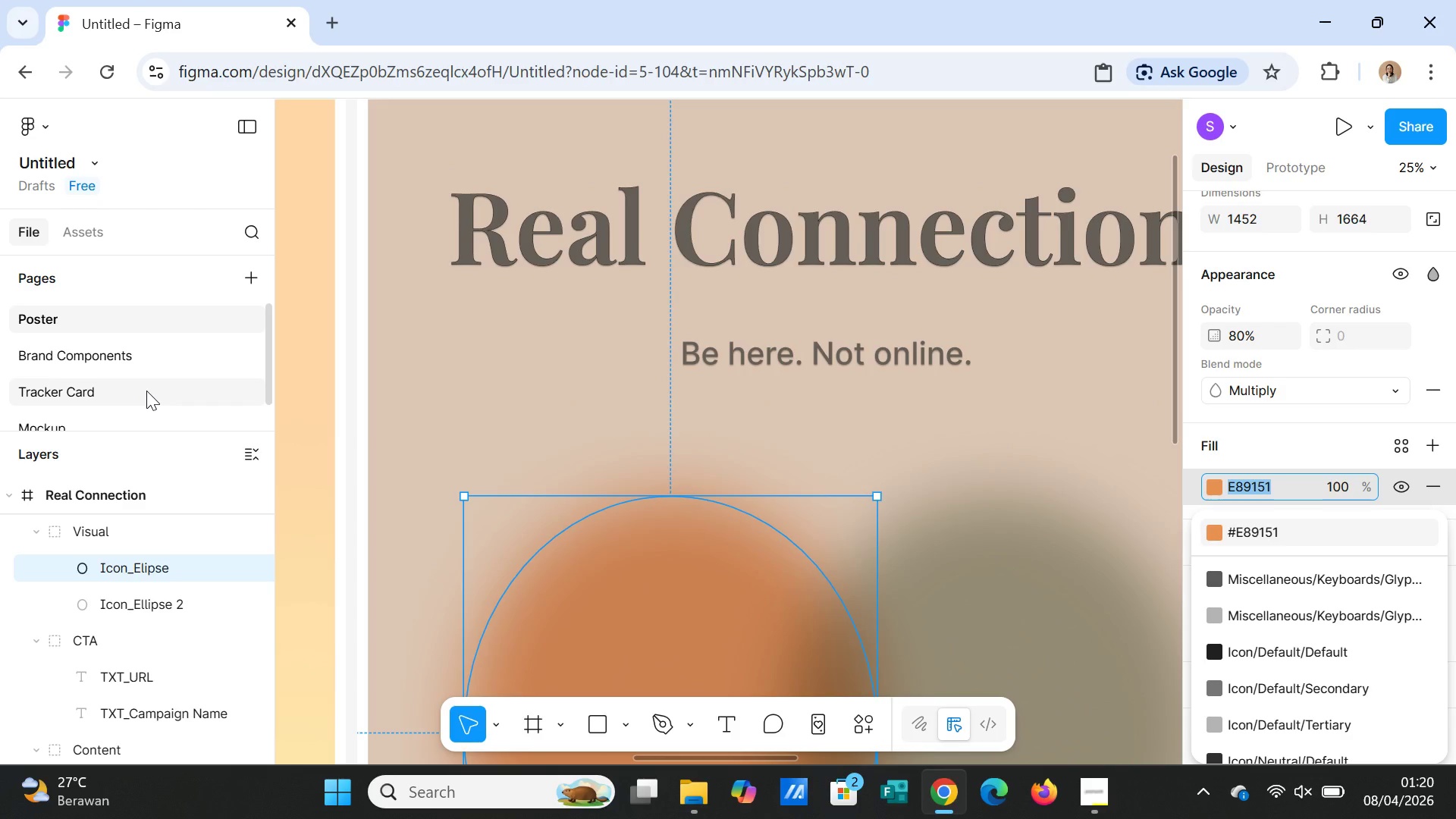 
left_click([146, 366])
 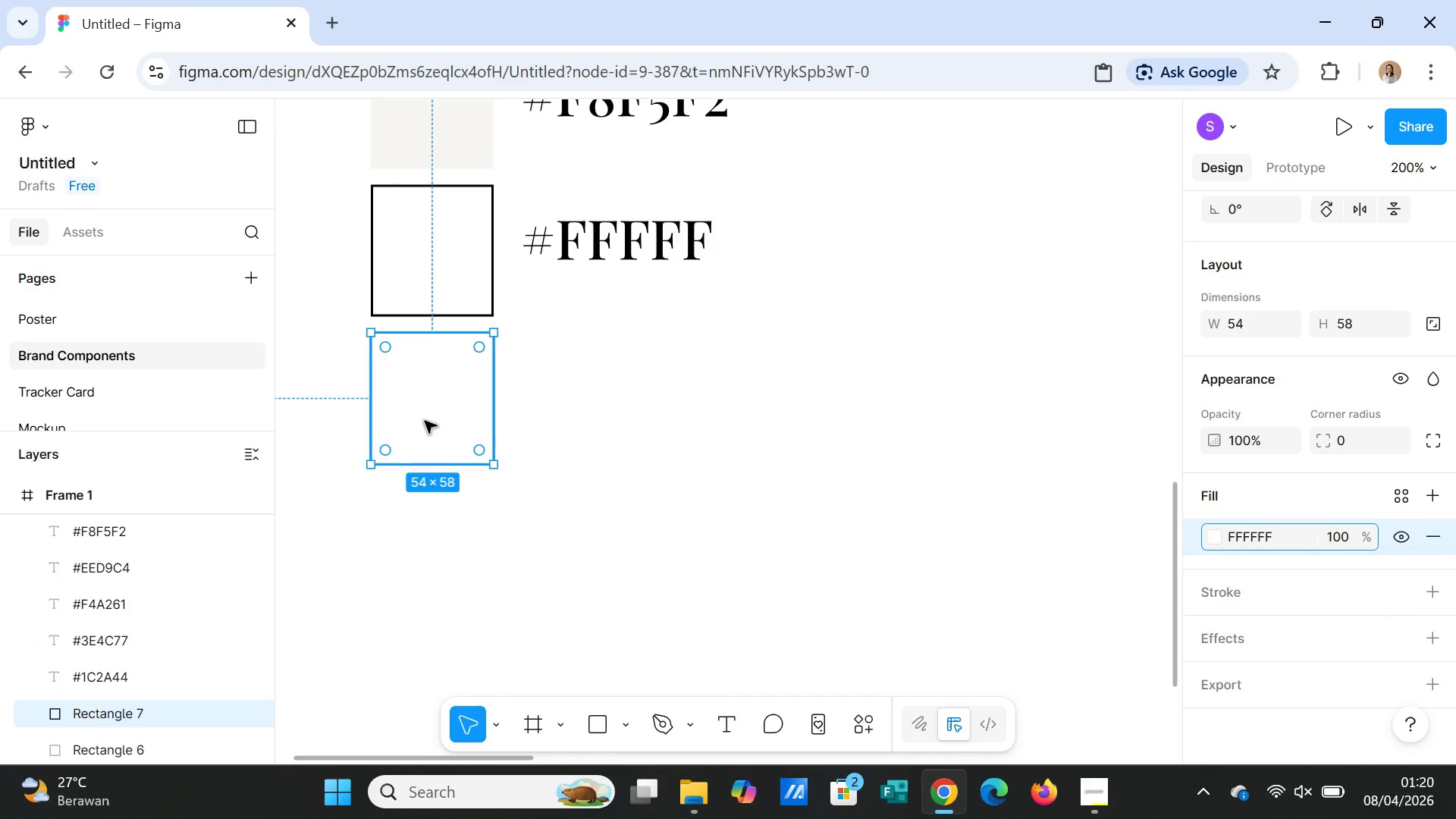 
left_click([425, 421])
 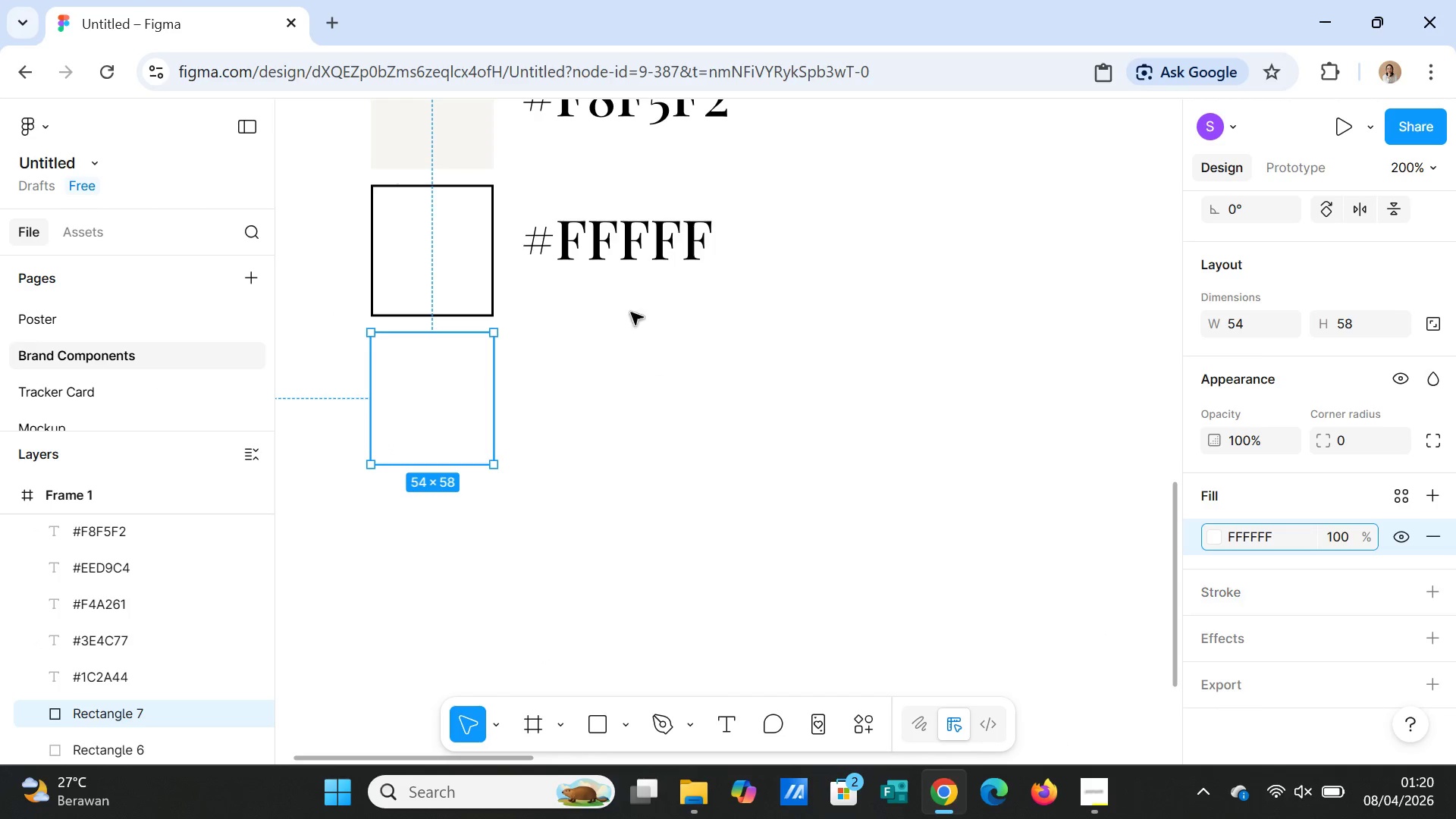 
left_click([618, 251])
 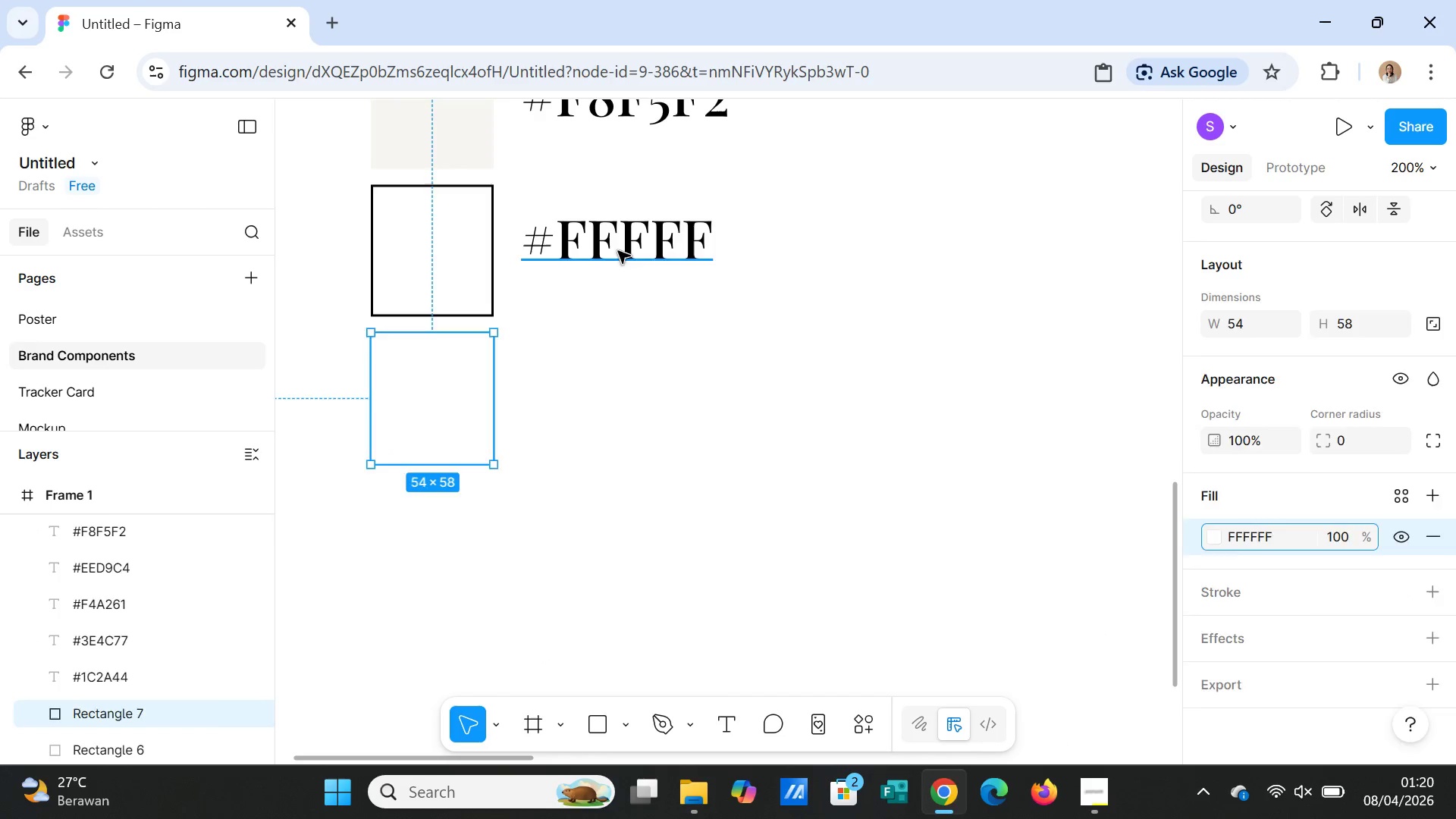 
key(Control+D)
 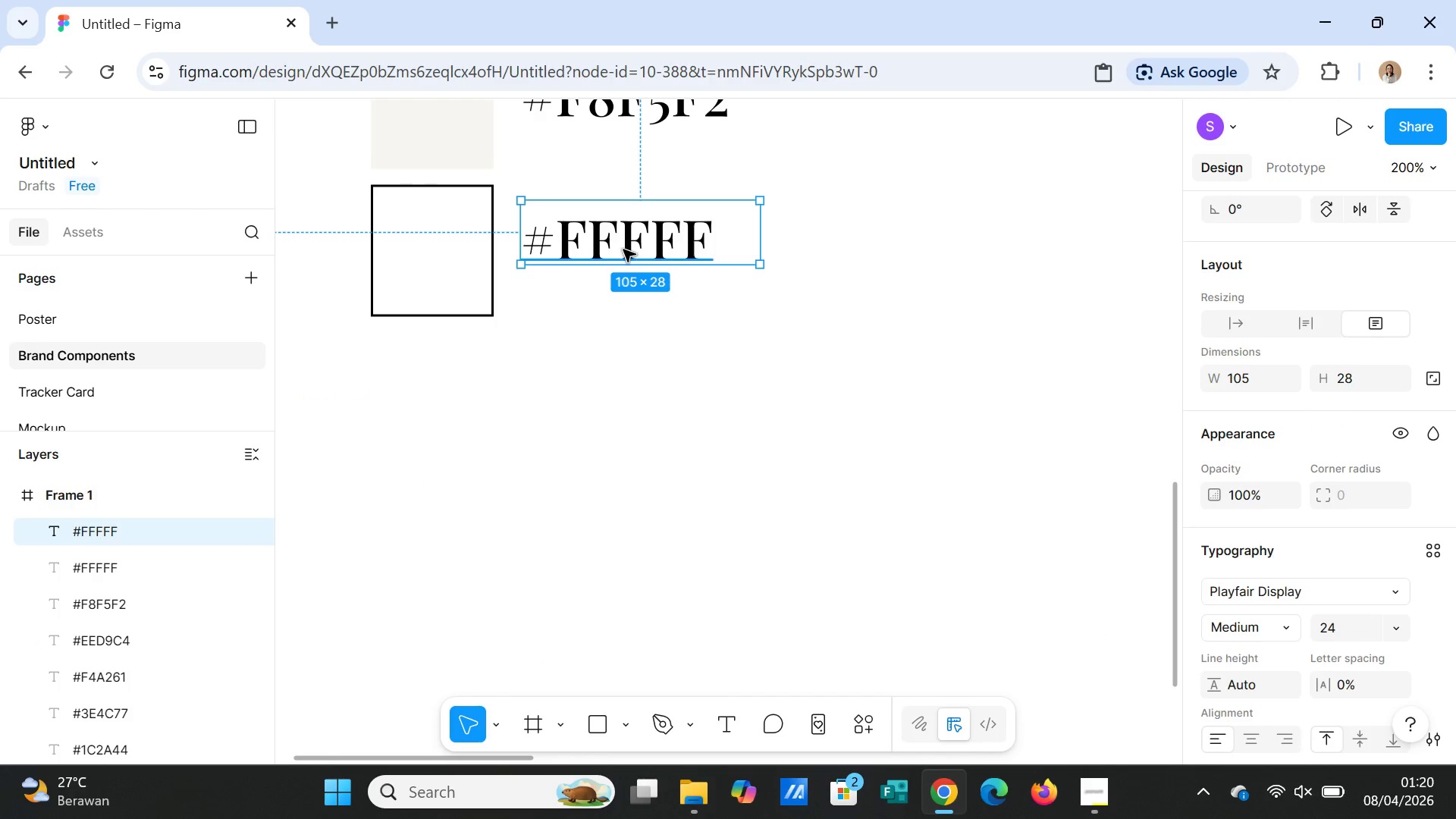 
left_click([623, 249])
 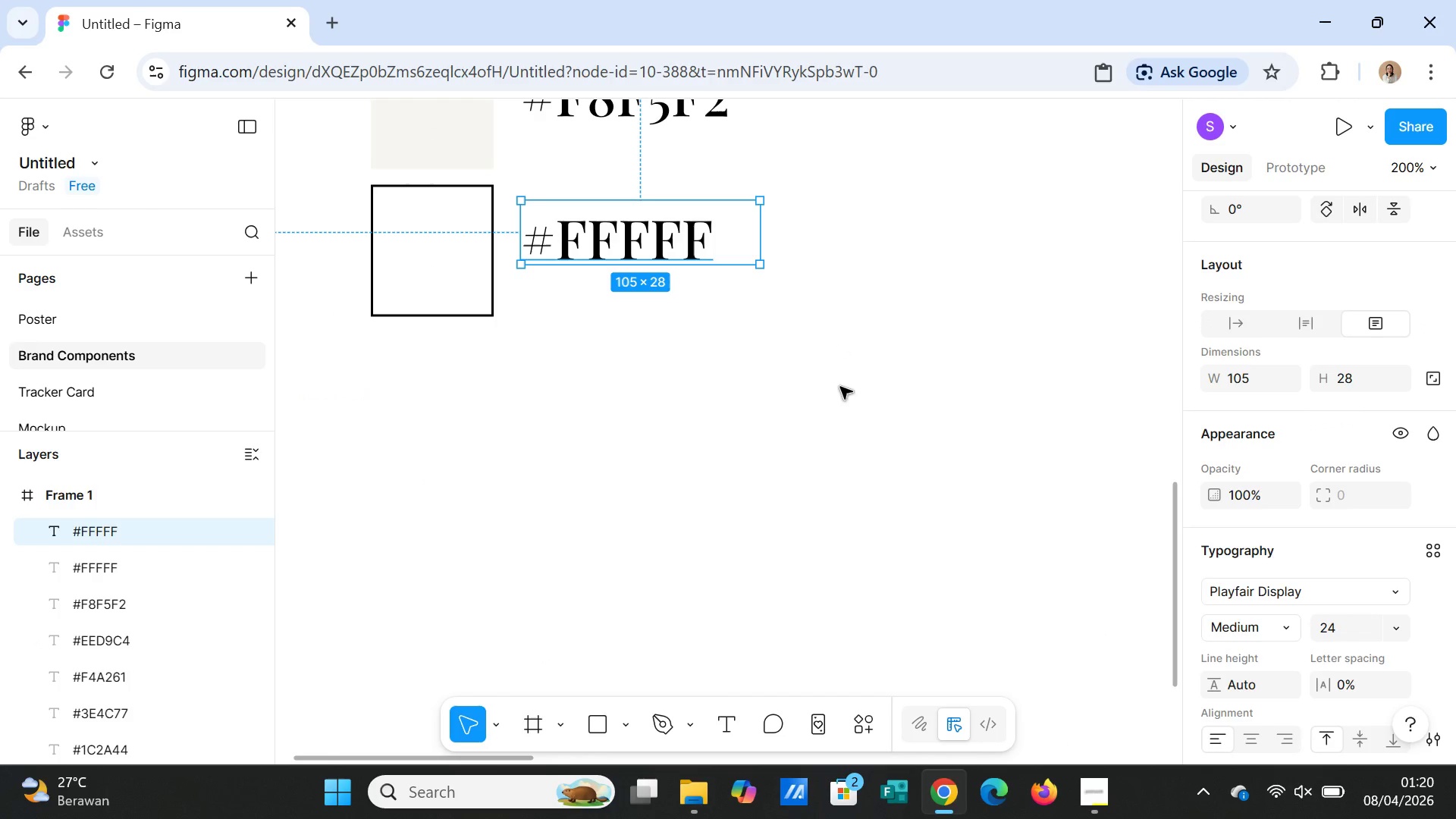 
scroll: coordinate [841, 396], scroll_direction: up, amount: 2.0
 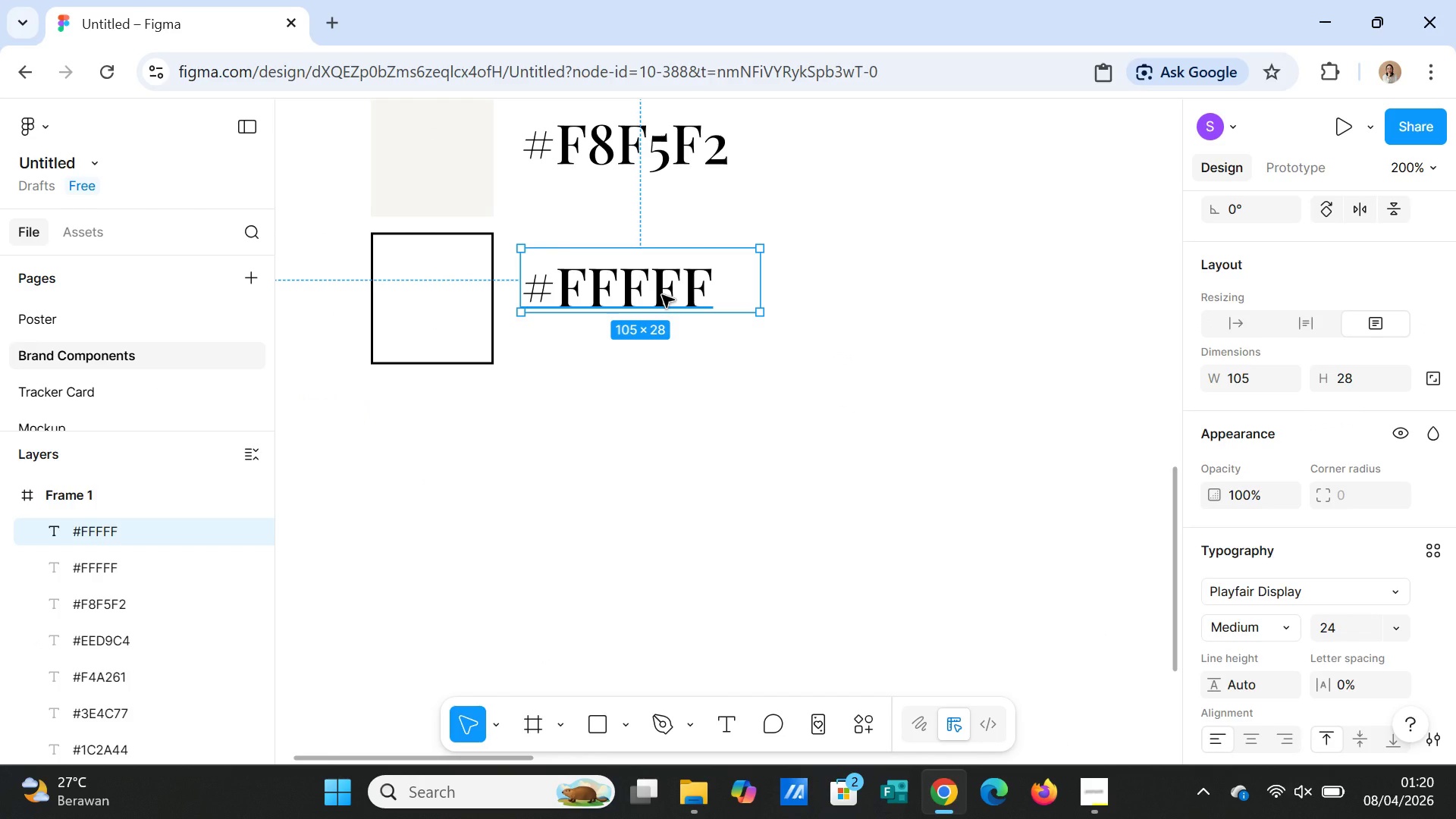 
key(Delete)
 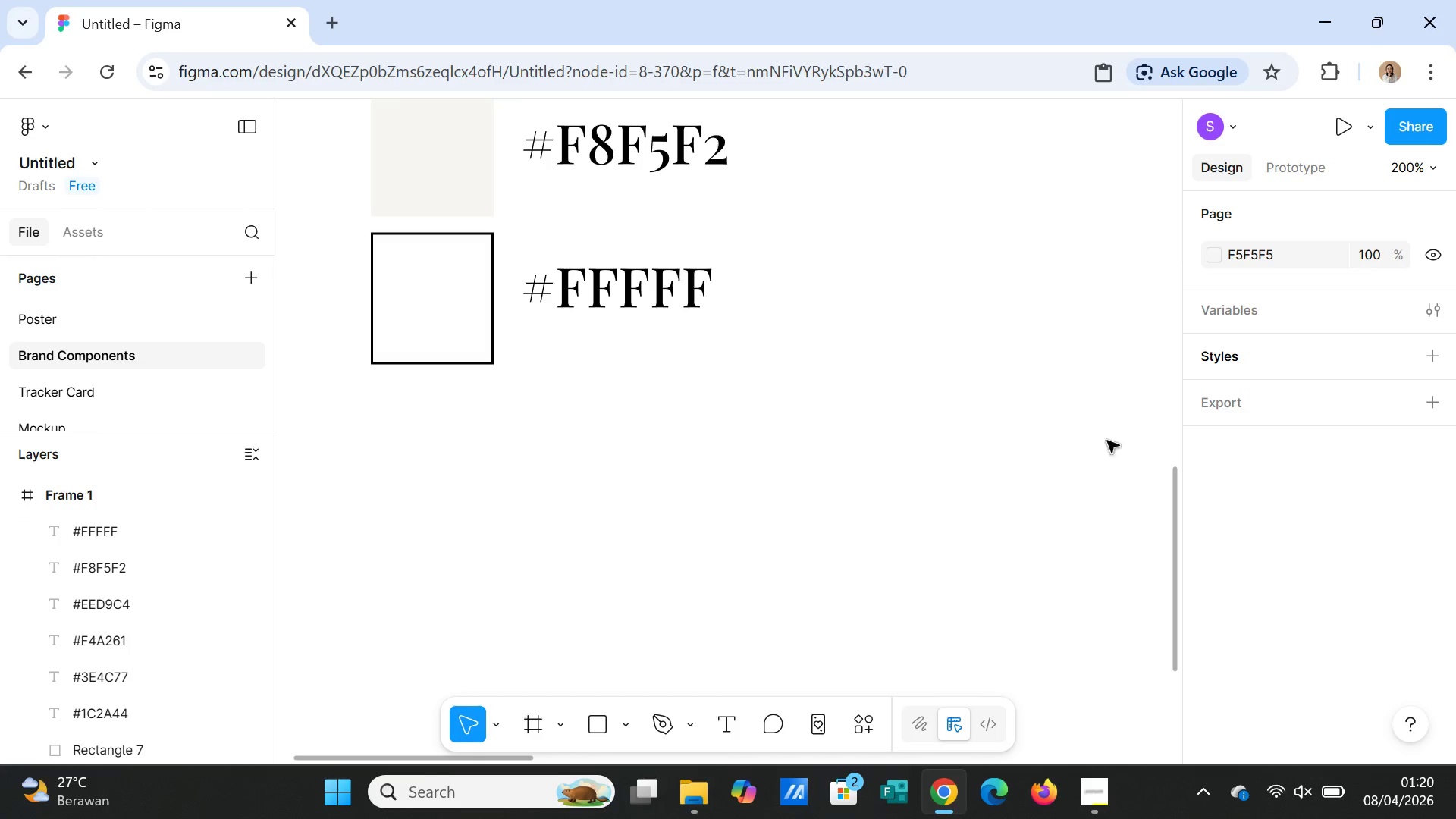 
scroll: coordinate [1327, 552], scroll_direction: down, amount: 2.0
 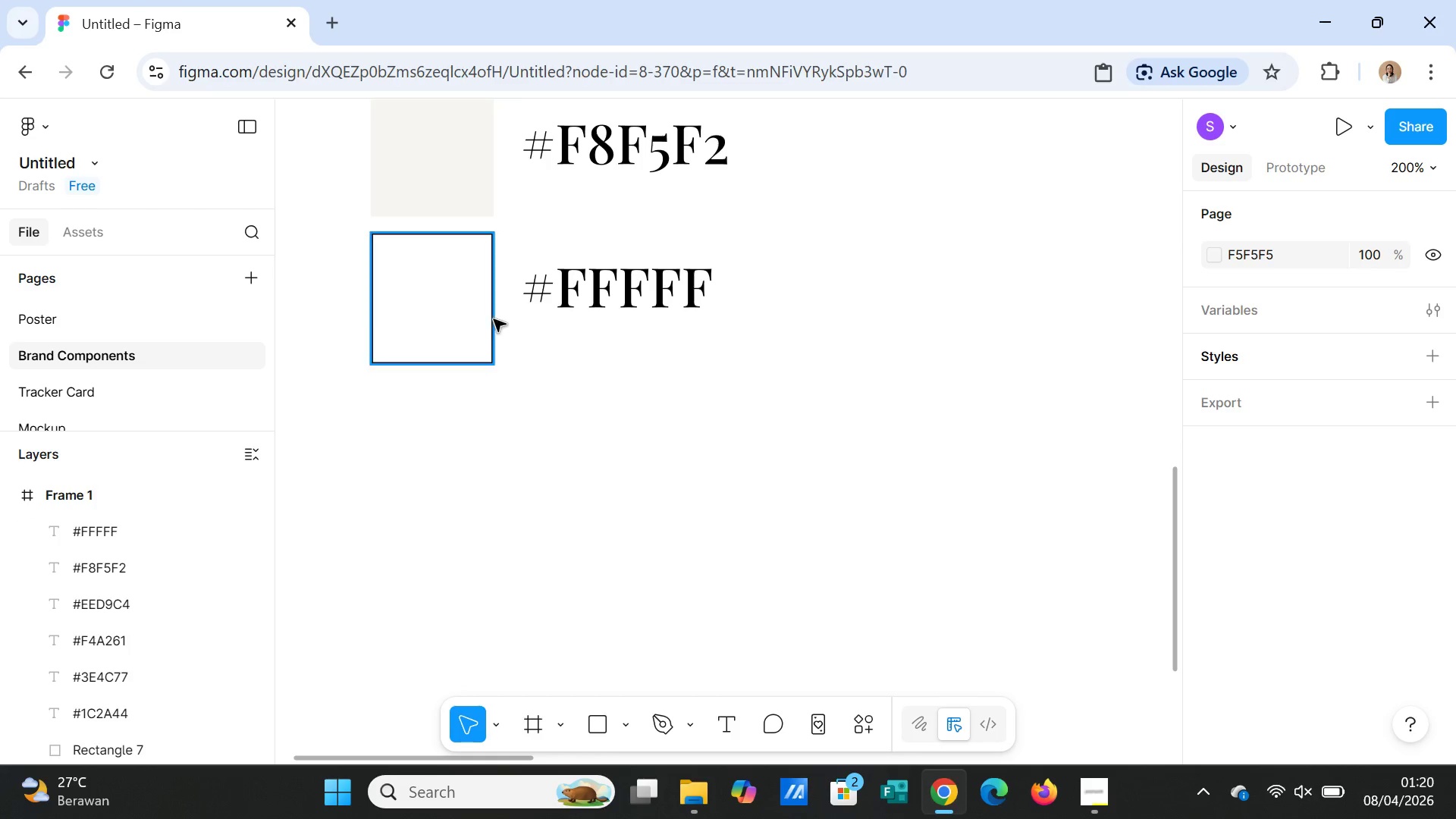 
left_click([482, 309])
 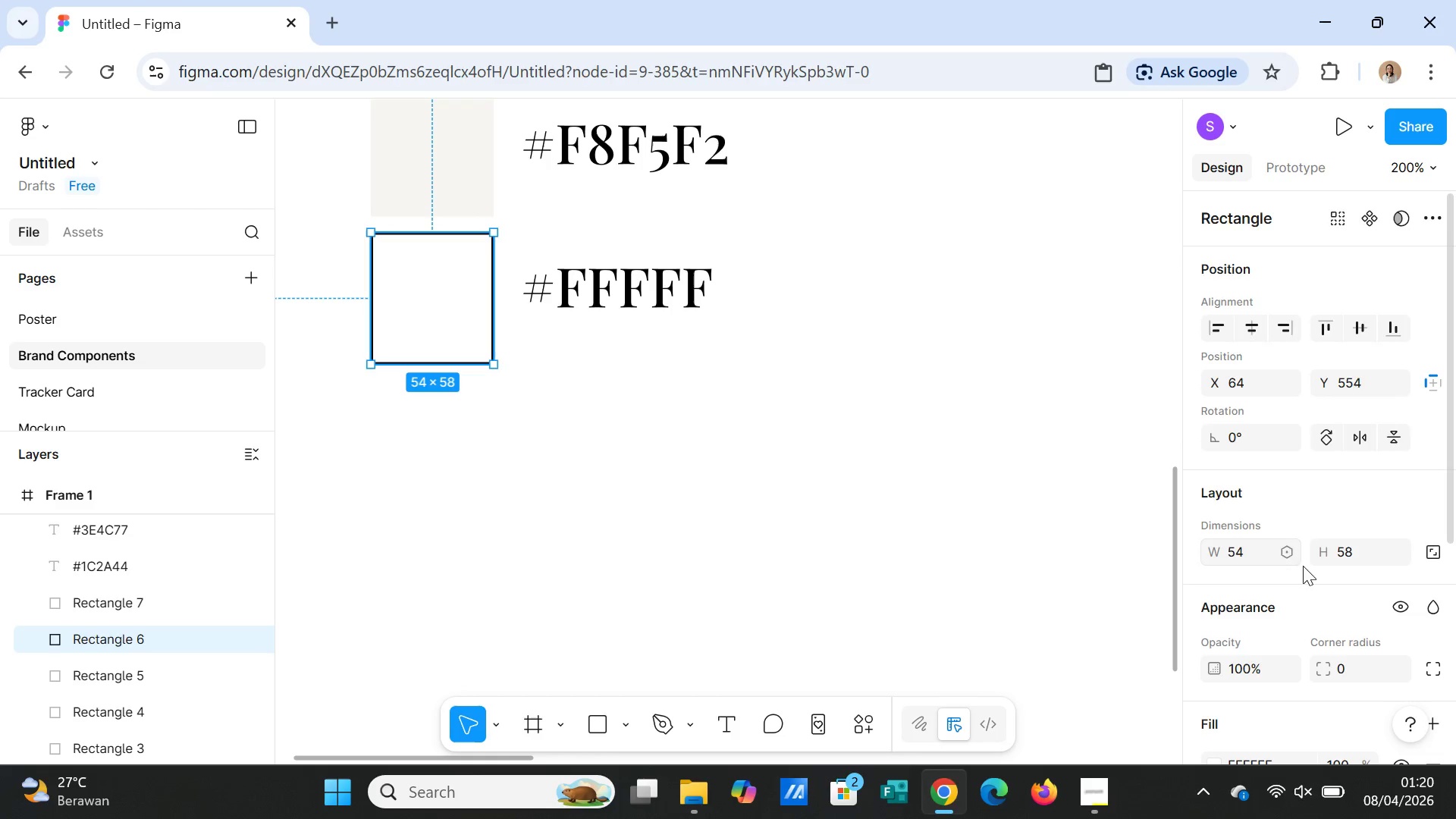 
scroll: coordinate [1307, 598], scroll_direction: down, amount: 2.0
 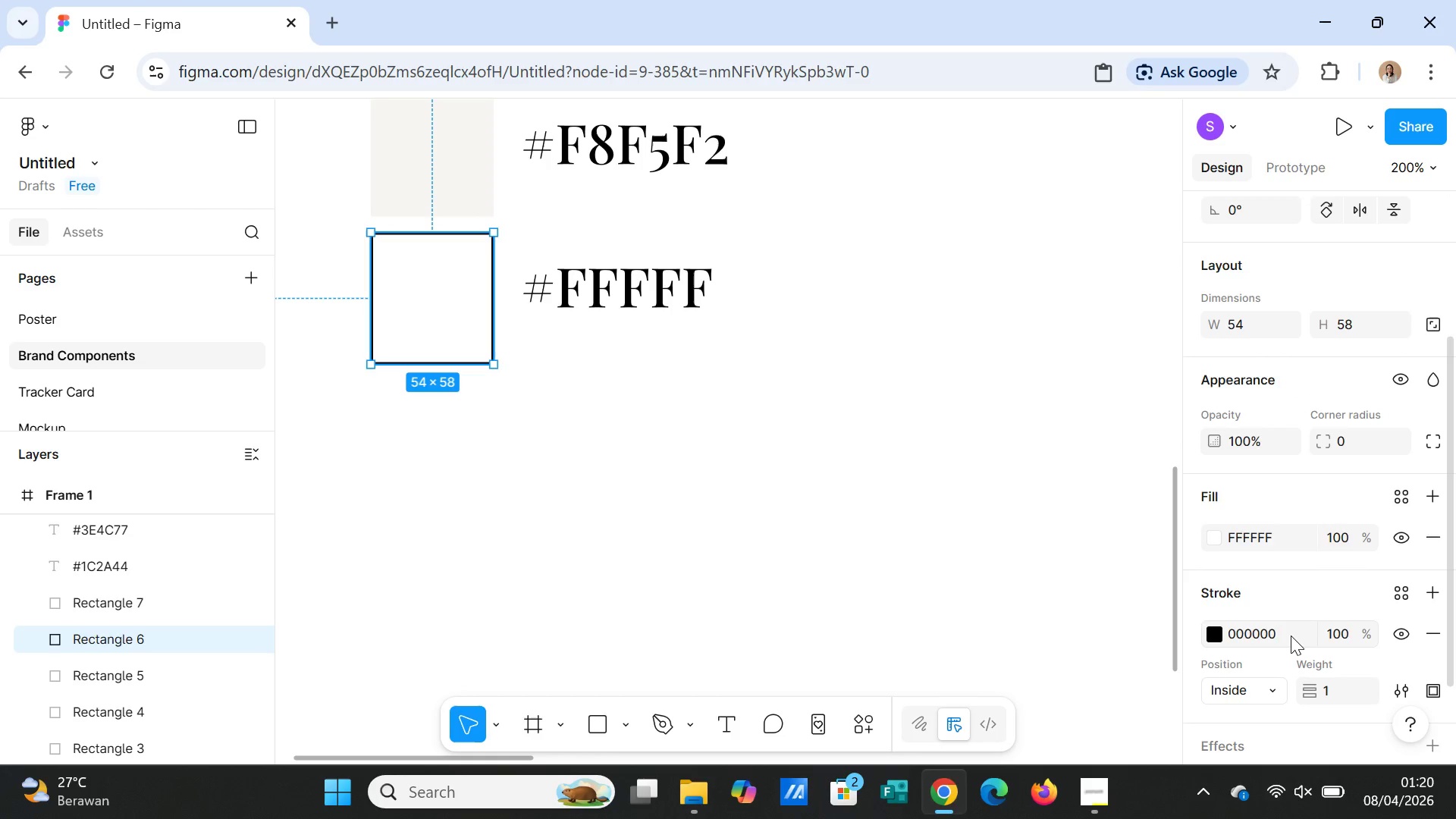 
left_click([1291, 635])
 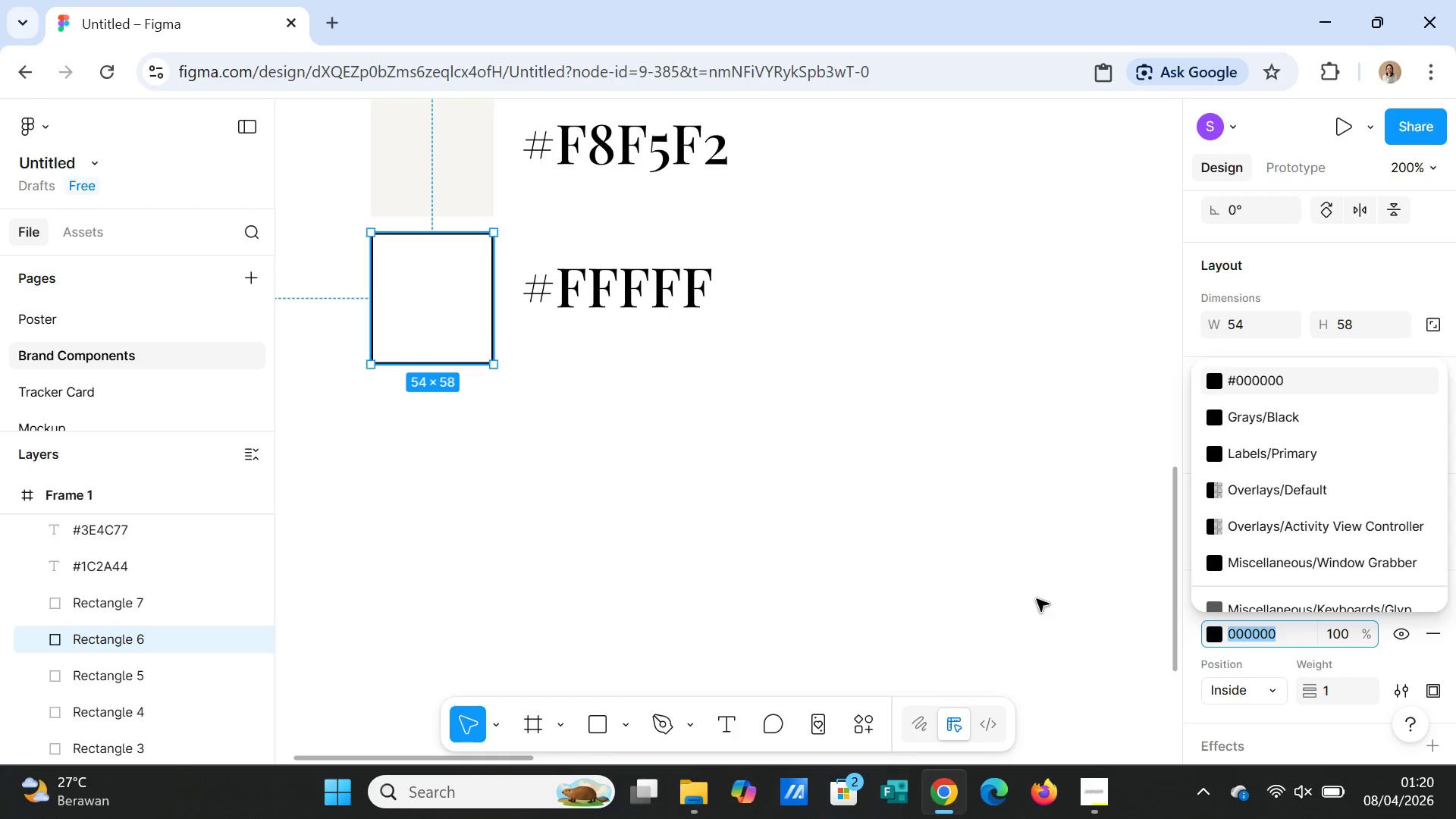 
left_click([1034, 598])
 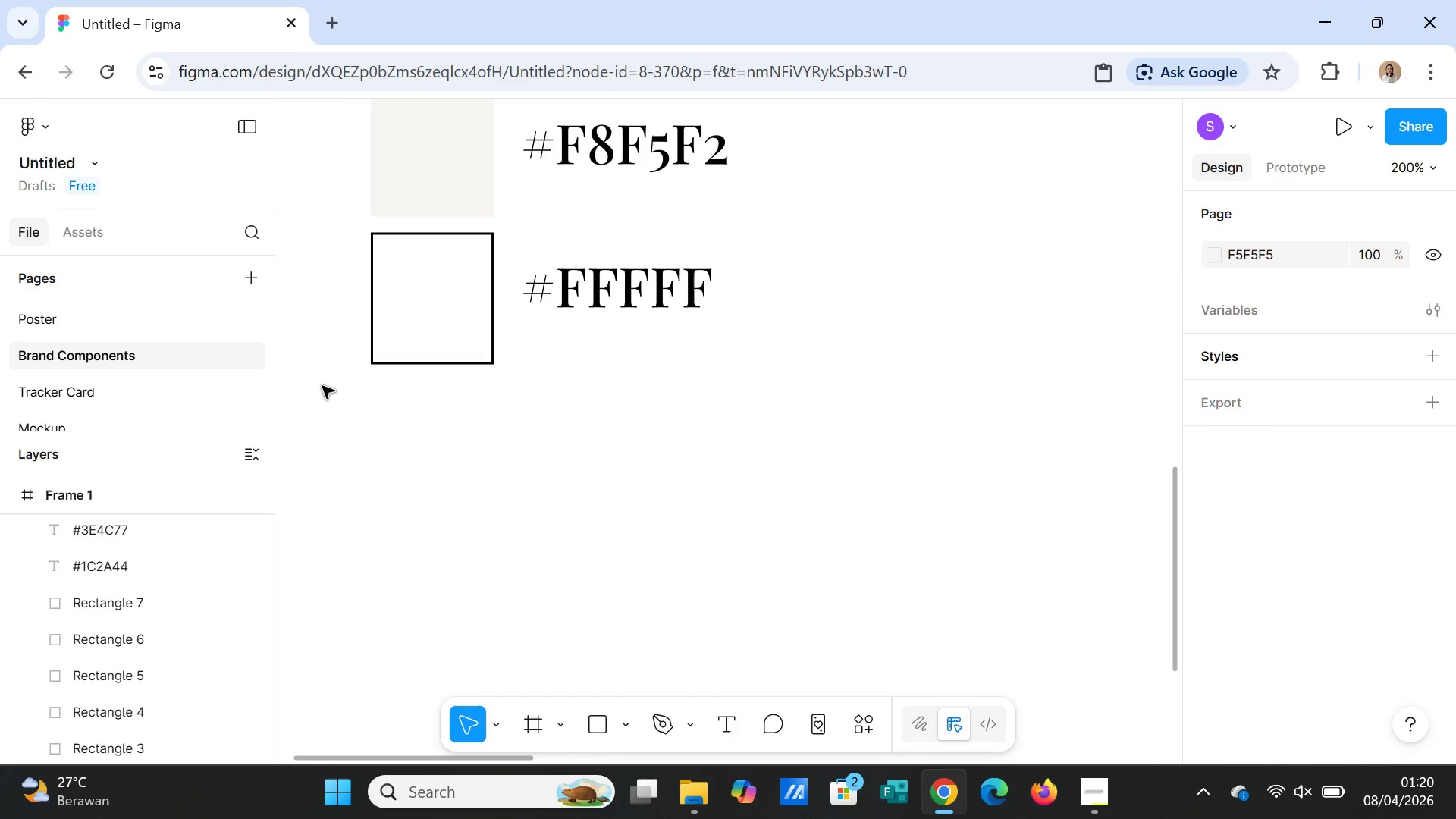 
left_click([428, 318])
 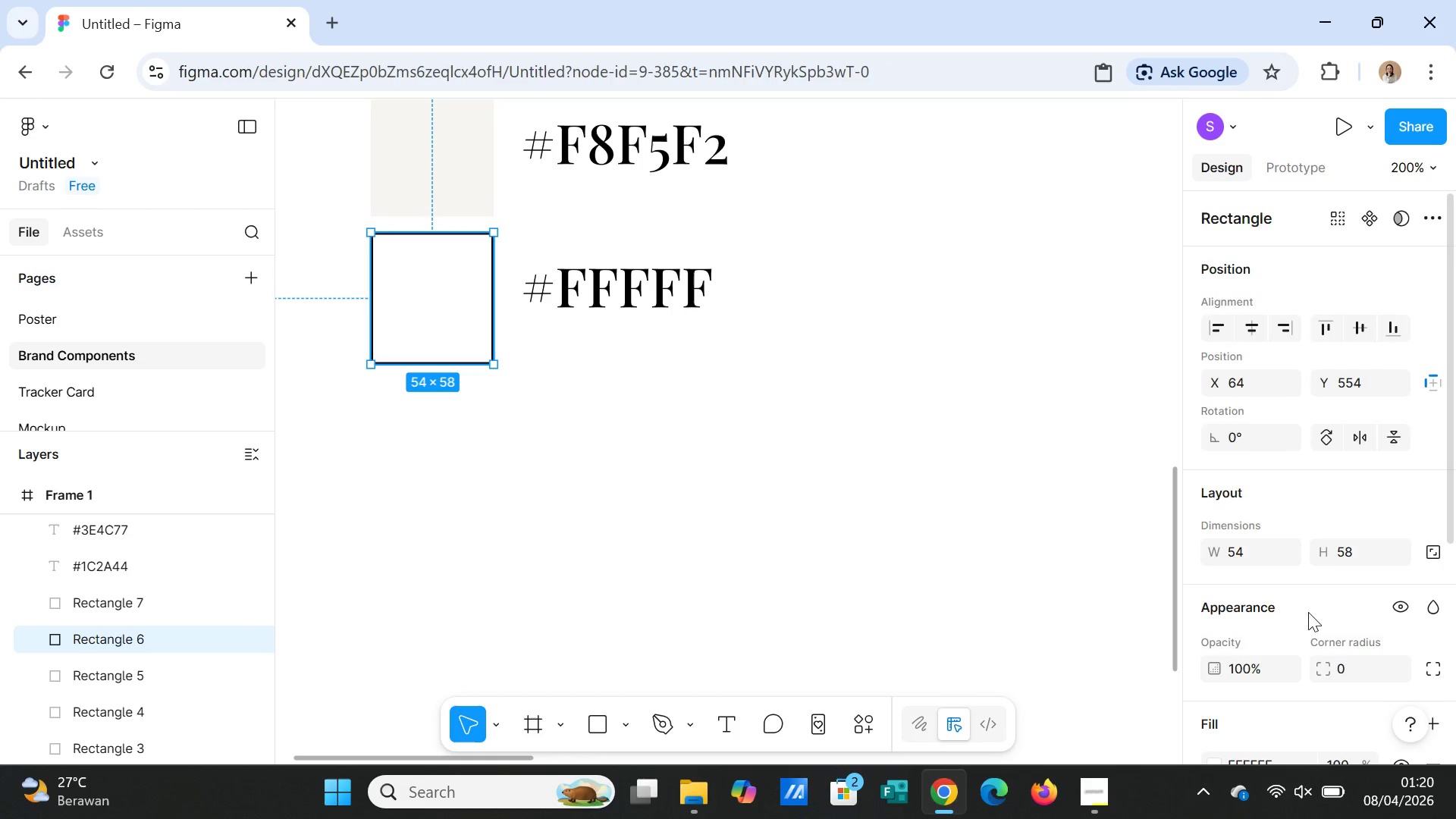 
scroll: coordinate [1308, 612], scroll_direction: down, amount: 1.0
 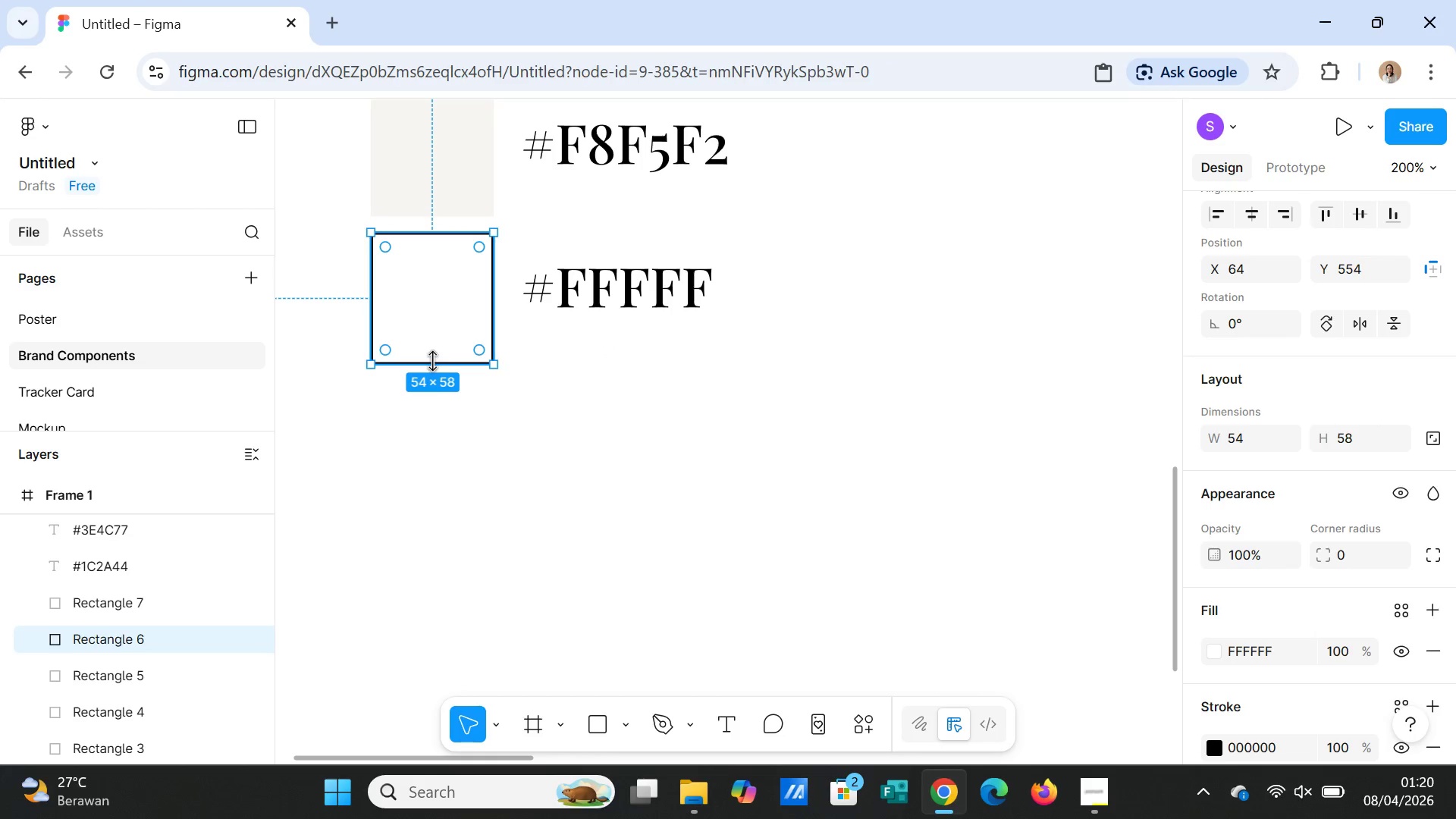 
left_click([438, 487])
 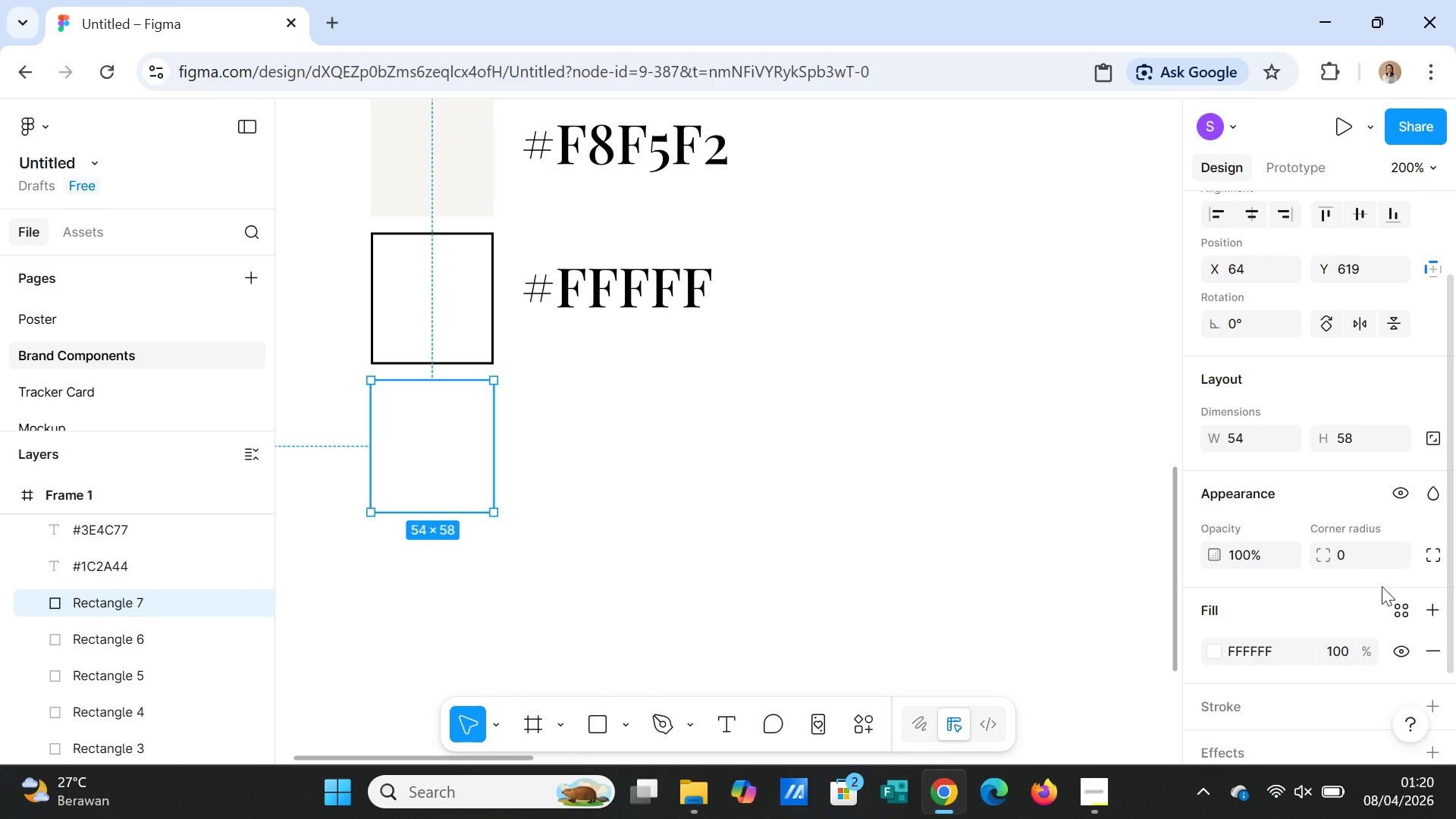 
scroll: coordinate [1363, 605], scroll_direction: down, amount: 2.0
 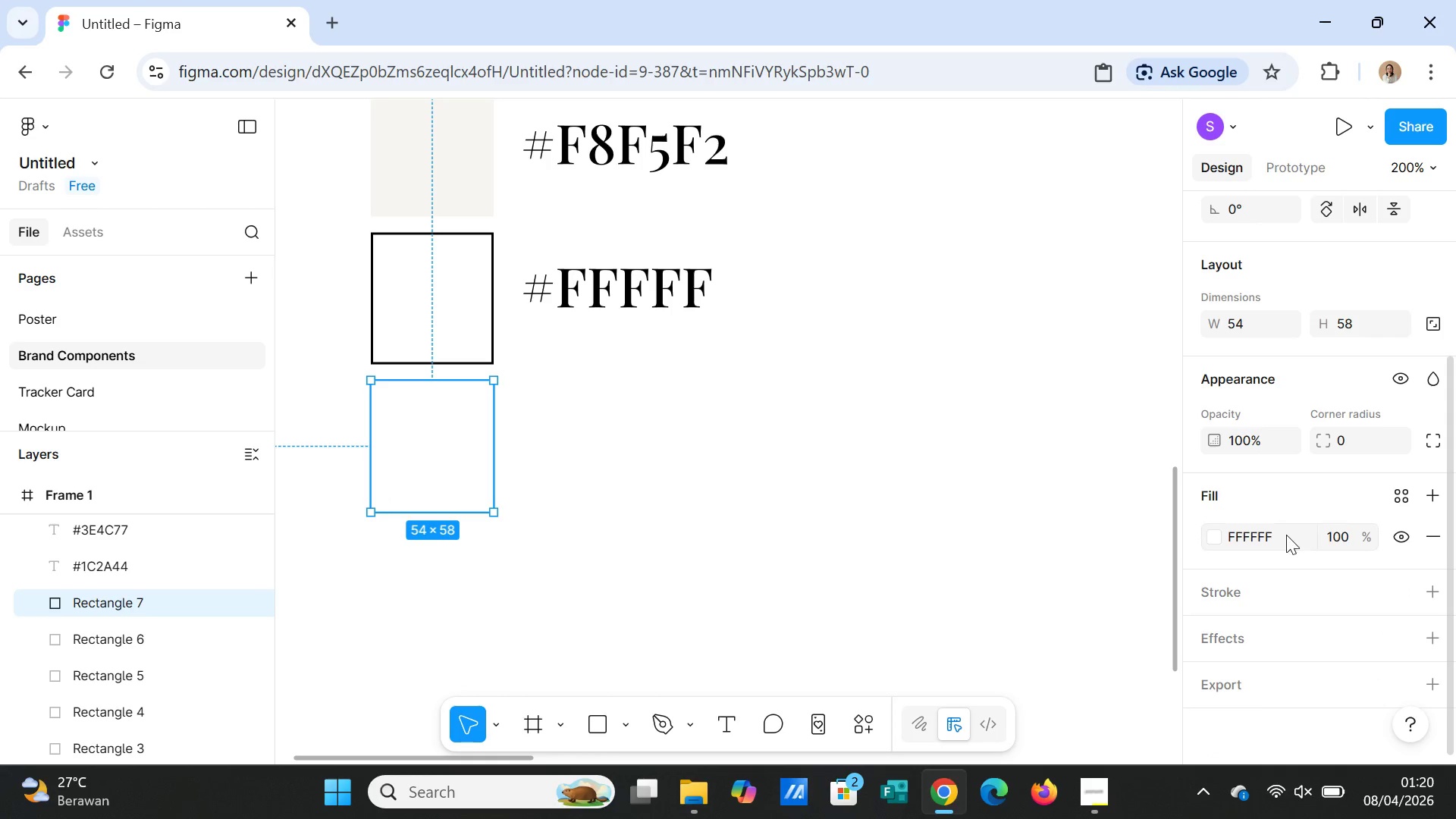 
left_click([1286, 537])
 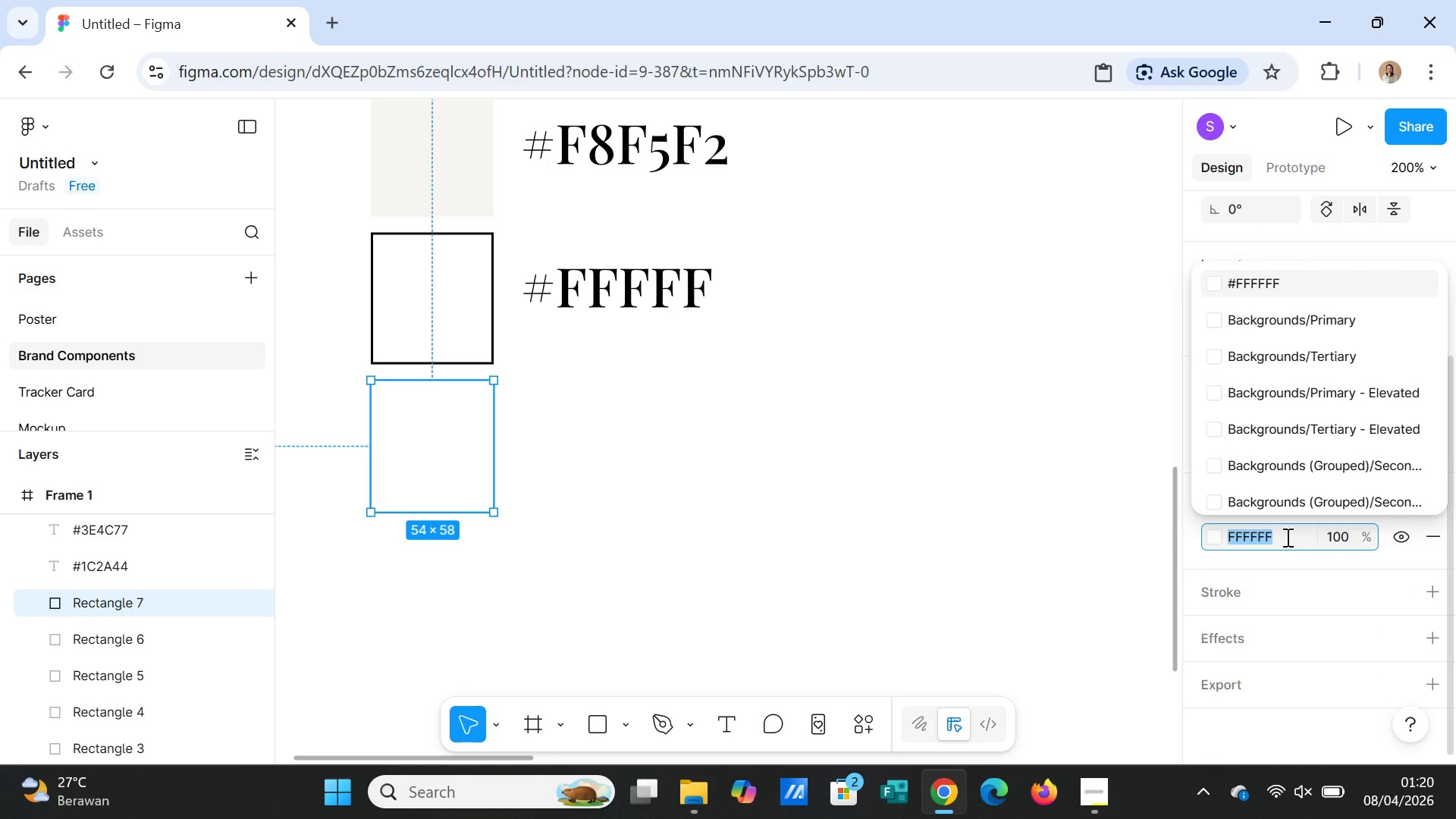 
key(Control+V)
 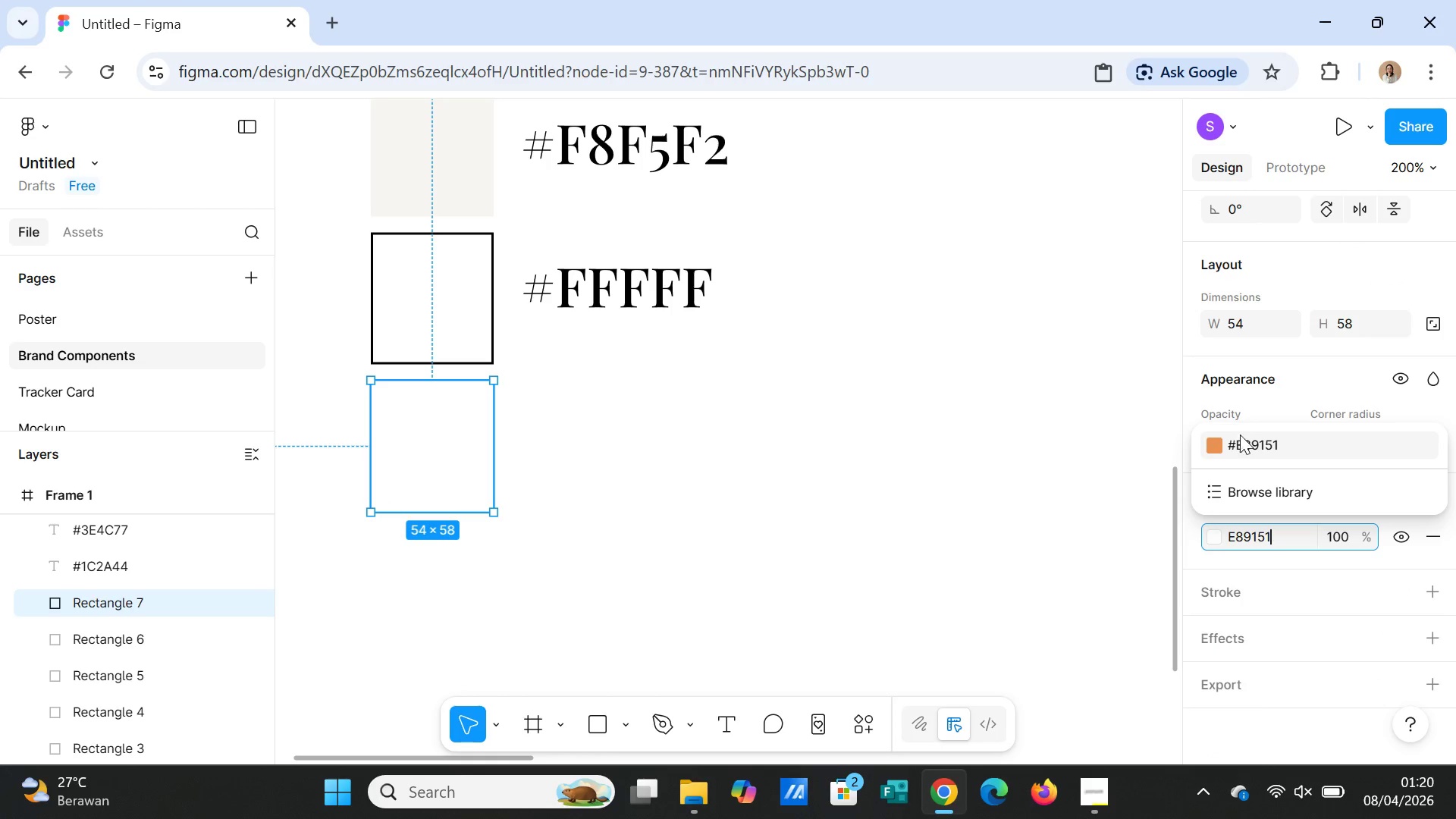 
left_click([1240, 444])
 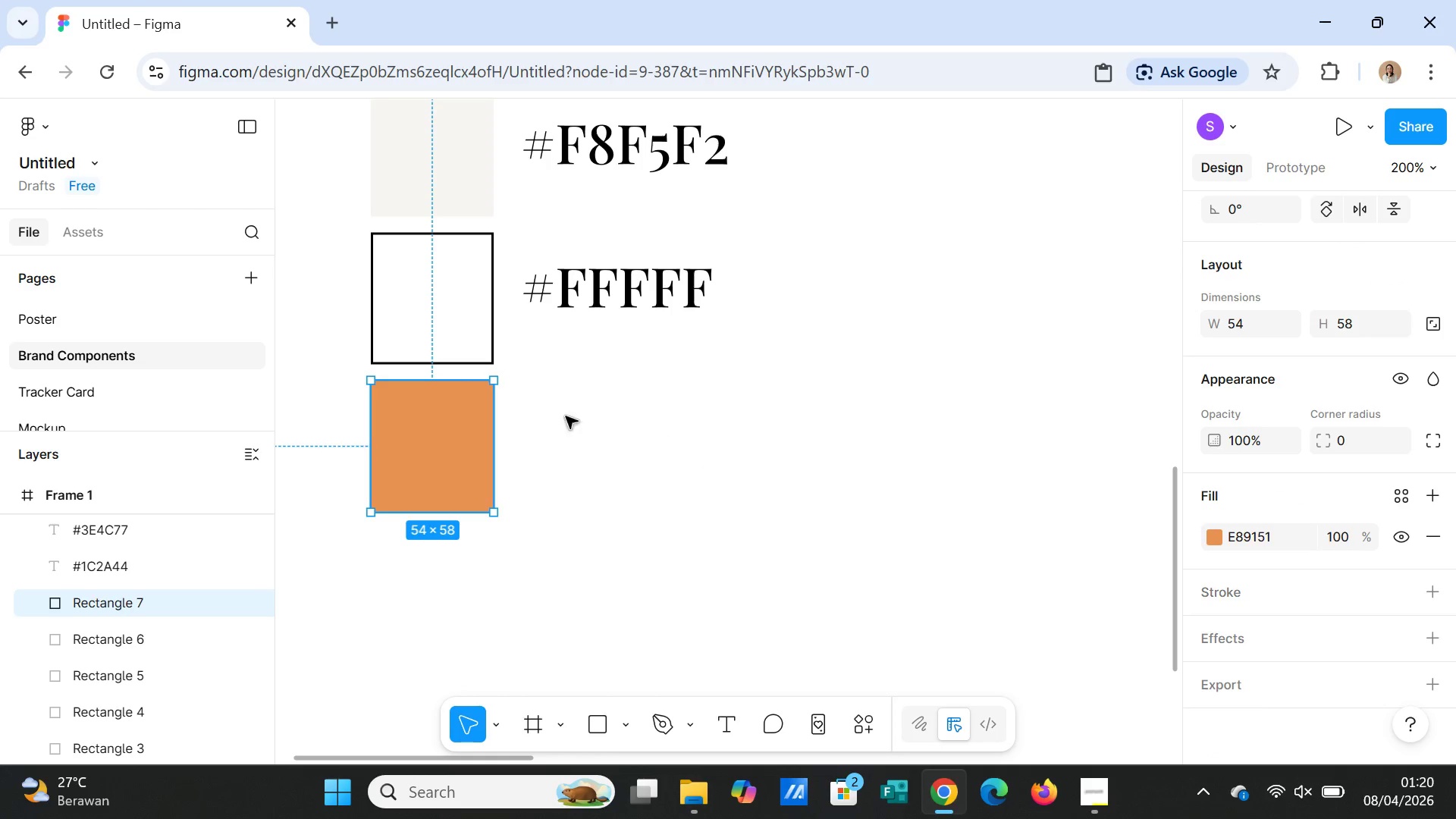 
left_click([578, 303])
 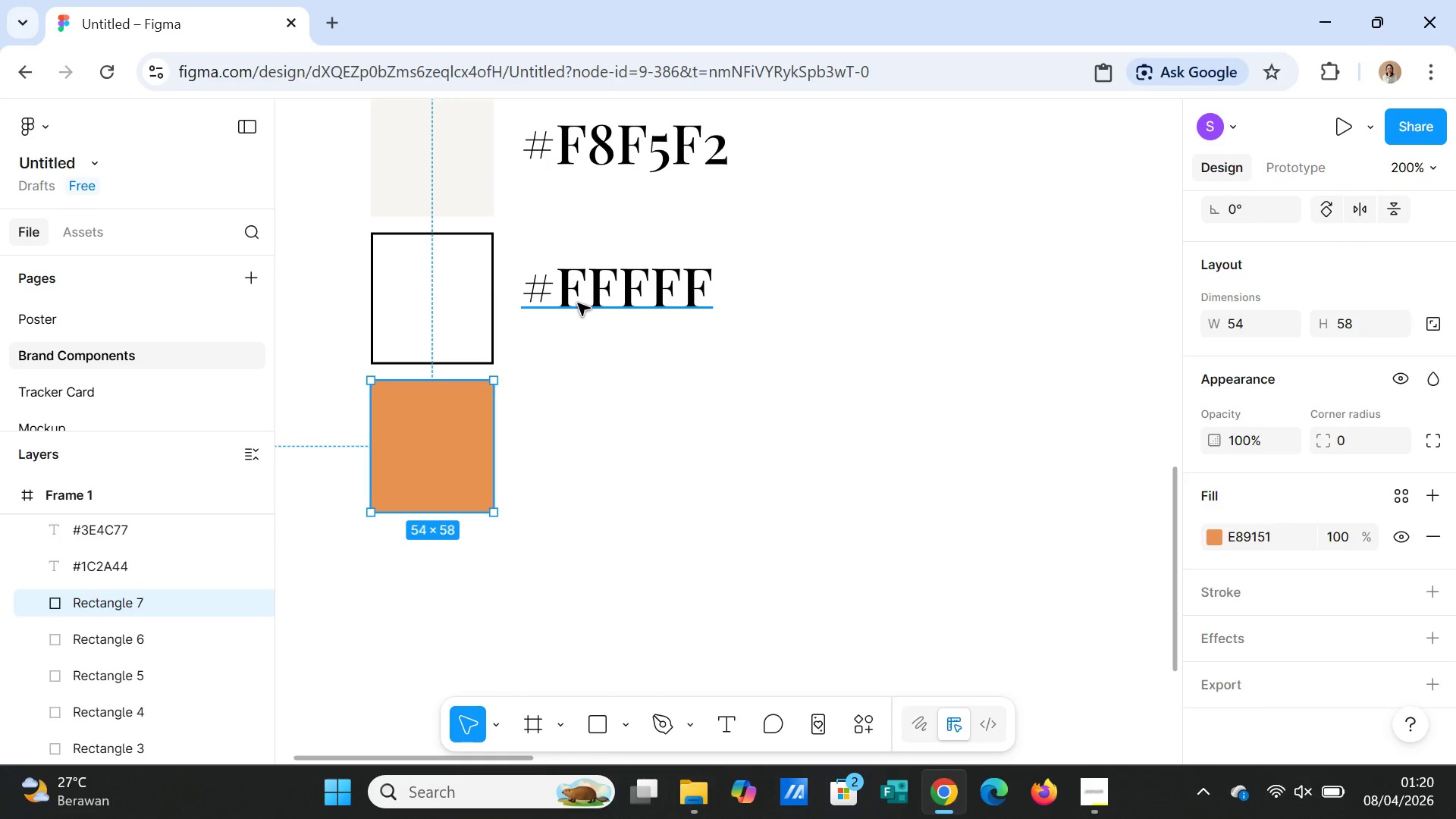 
key(Control+D)
 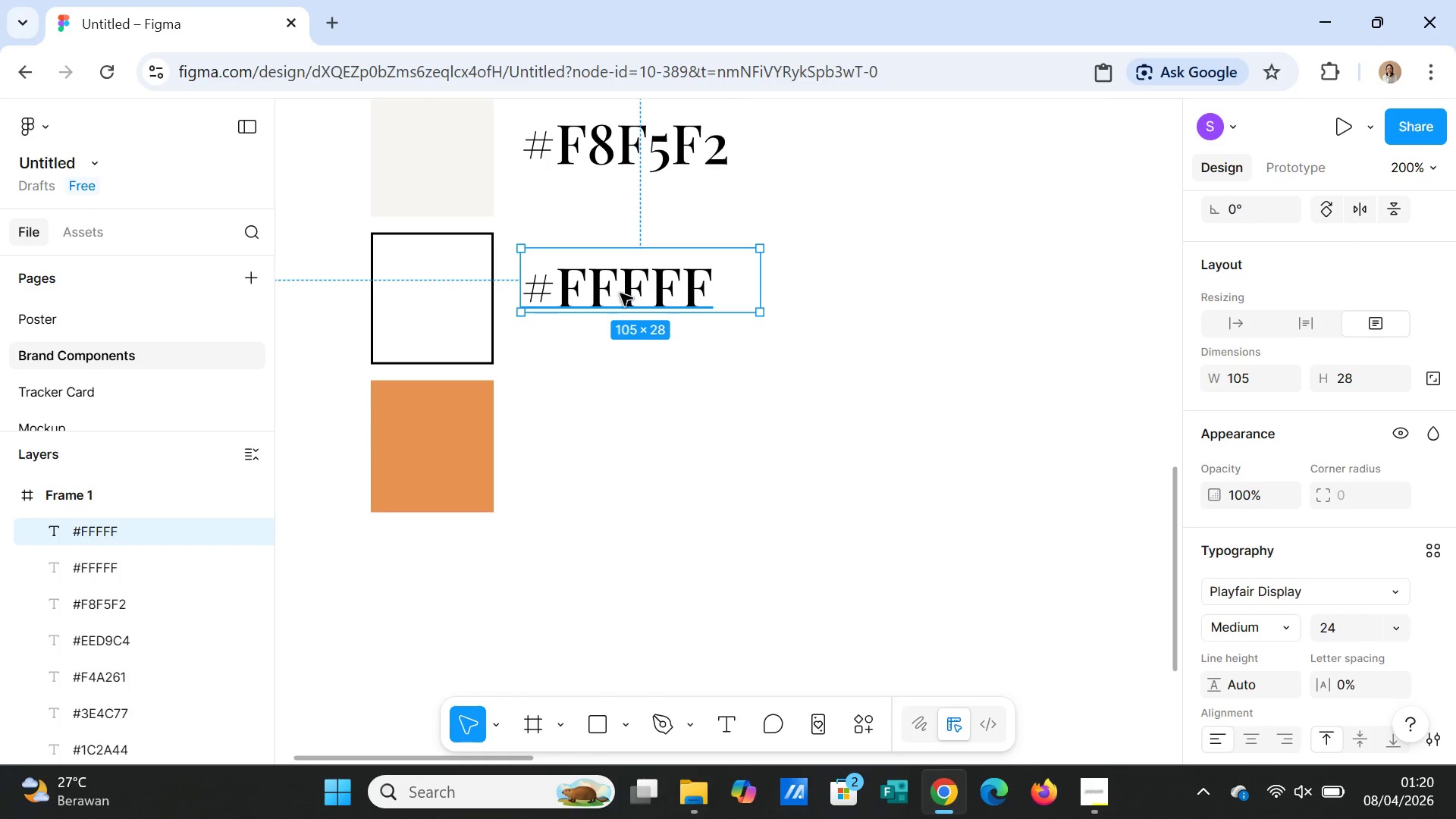 
left_click_drag(start_coordinate=[620, 293], to_coordinate=[622, 447])
 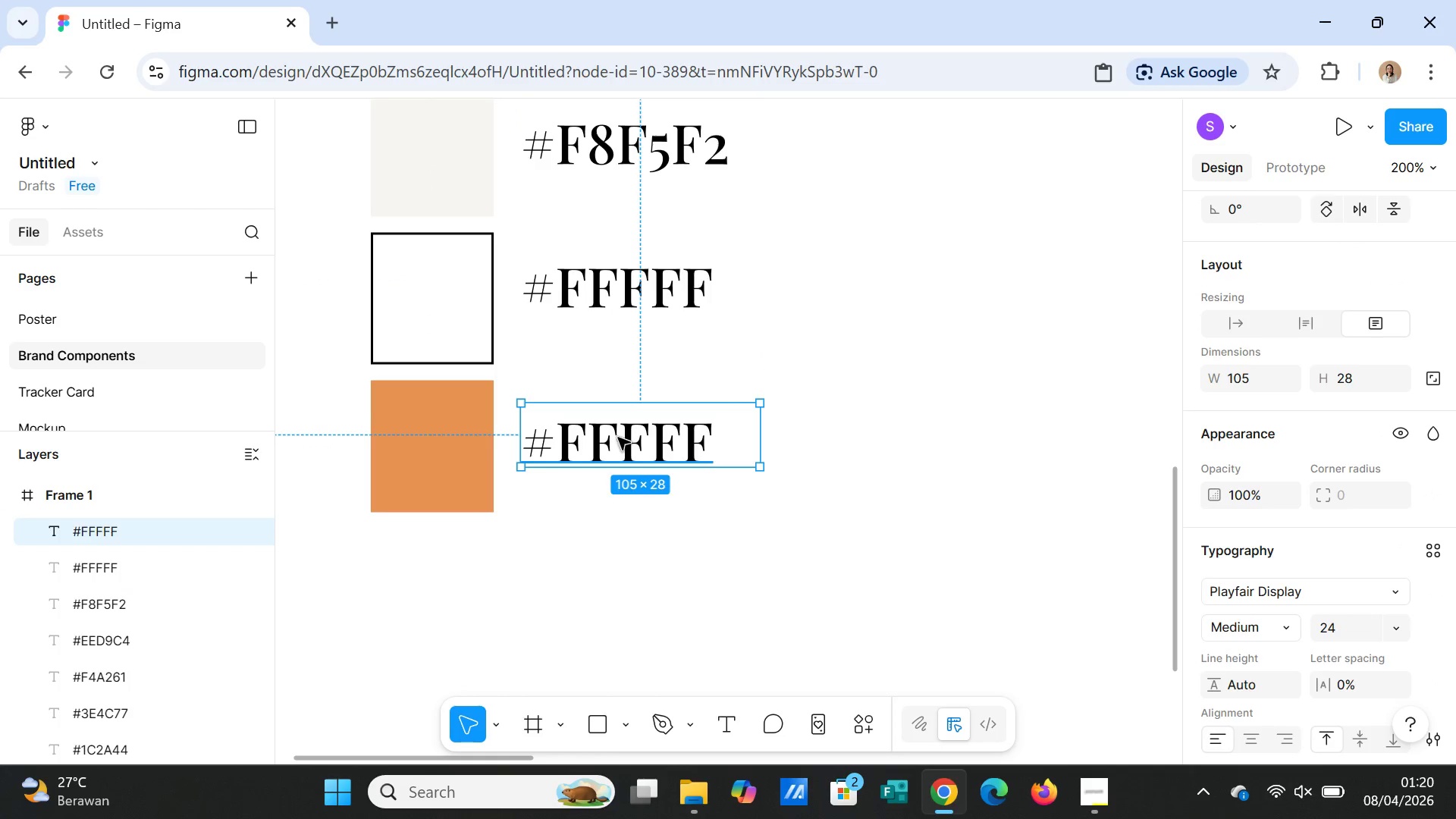 
double_click([618, 438])
 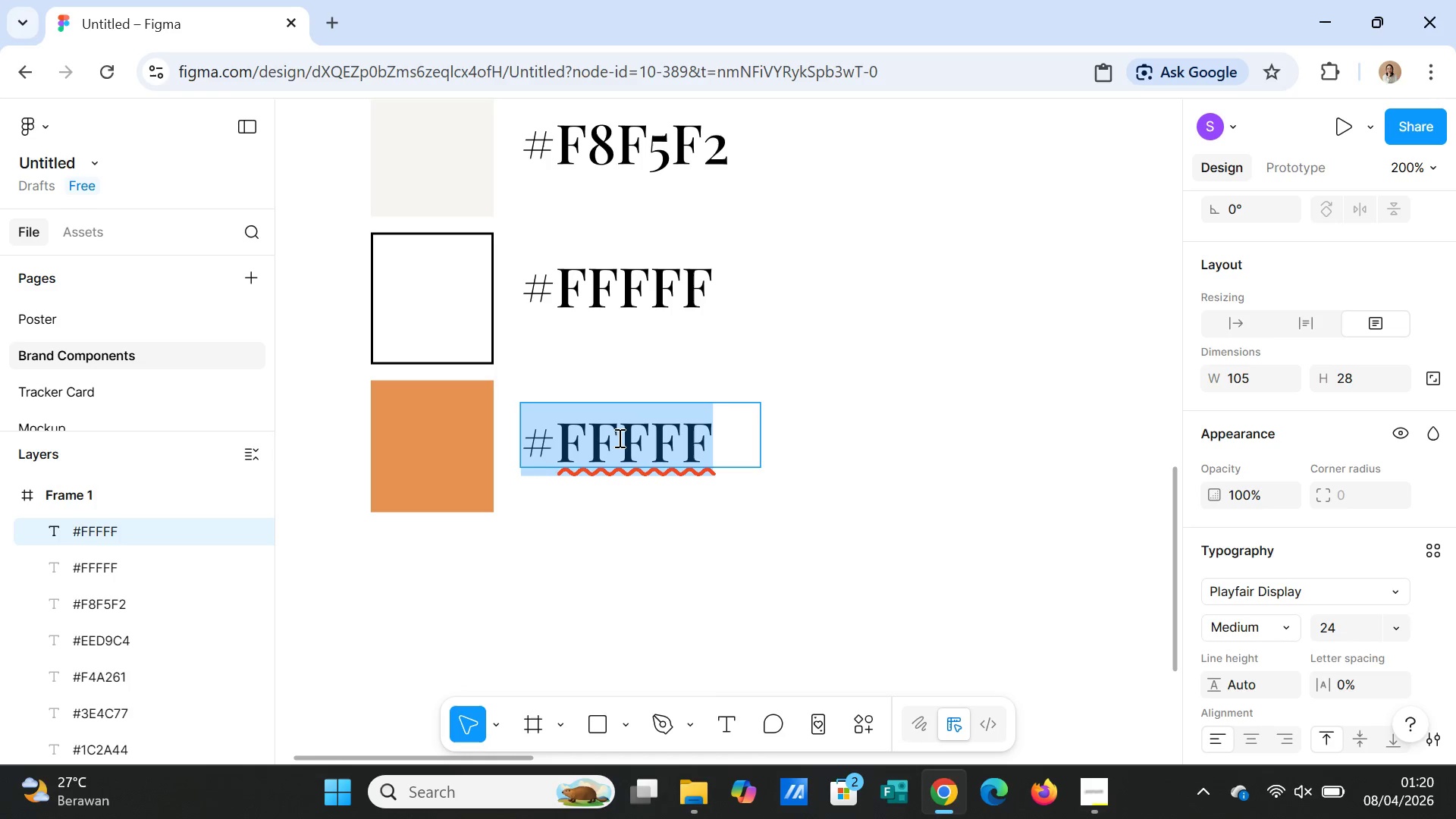 
key(Control+V)
 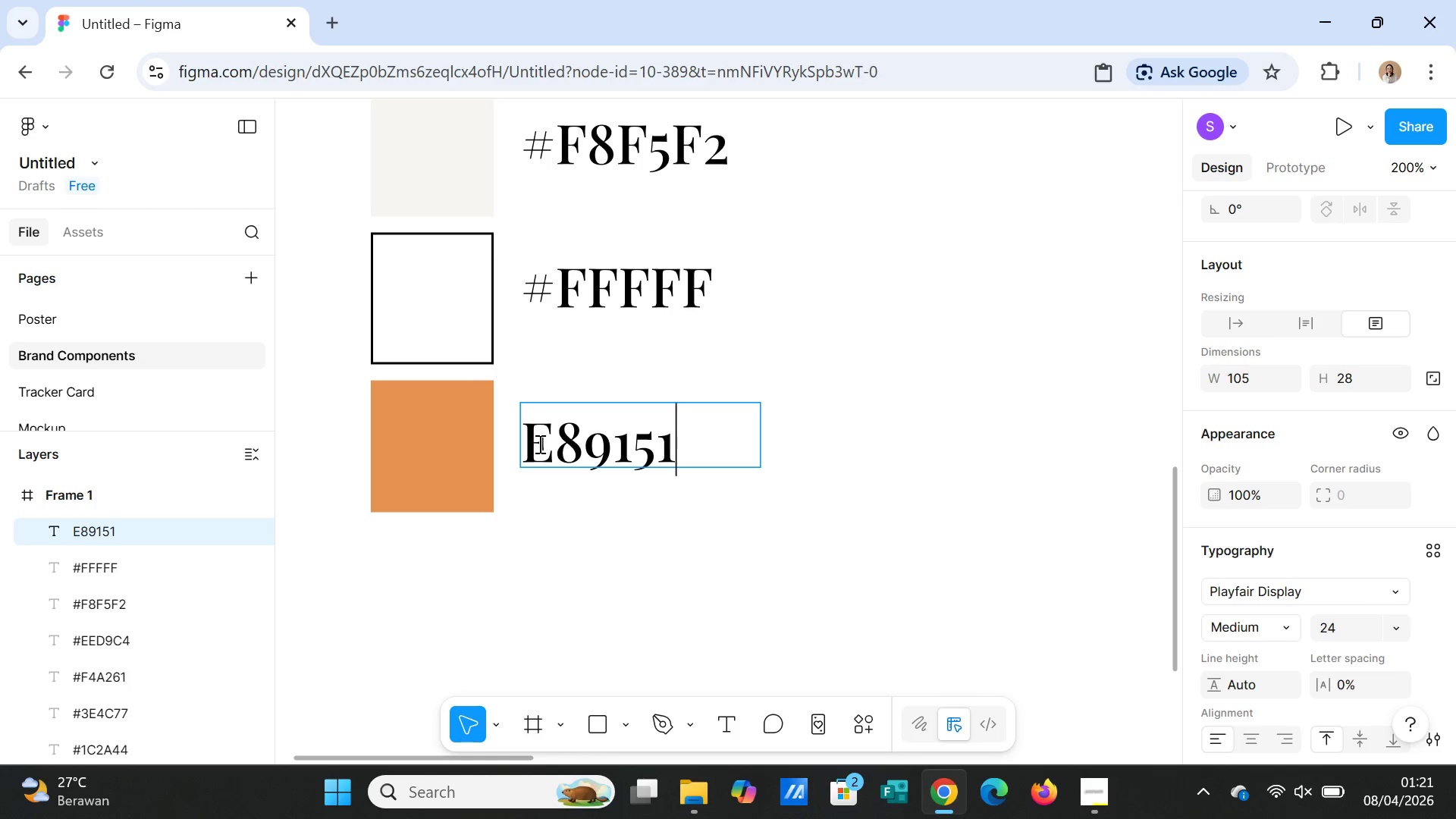 
left_click([535, 444])
 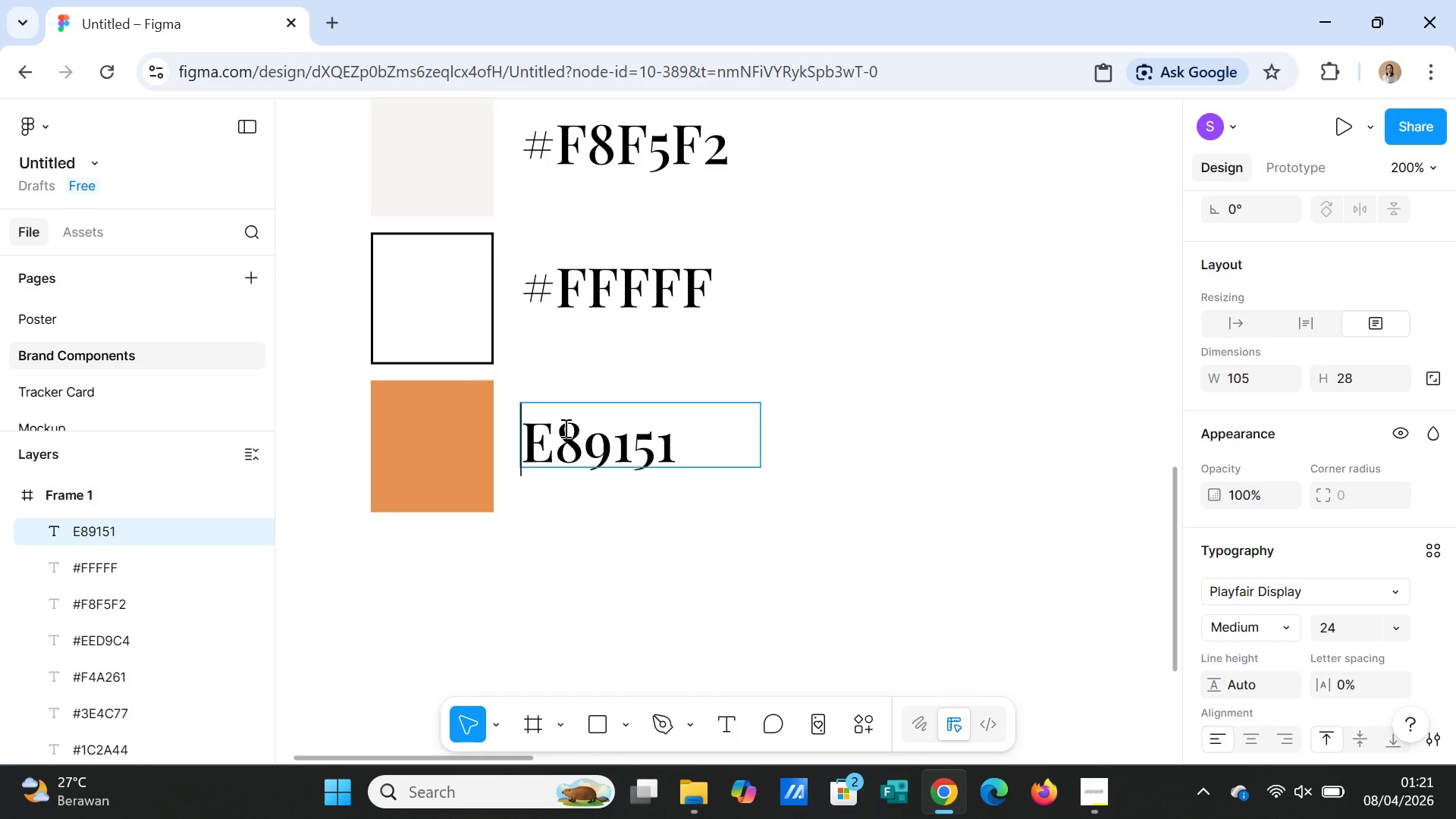 
key(Shift+3)
 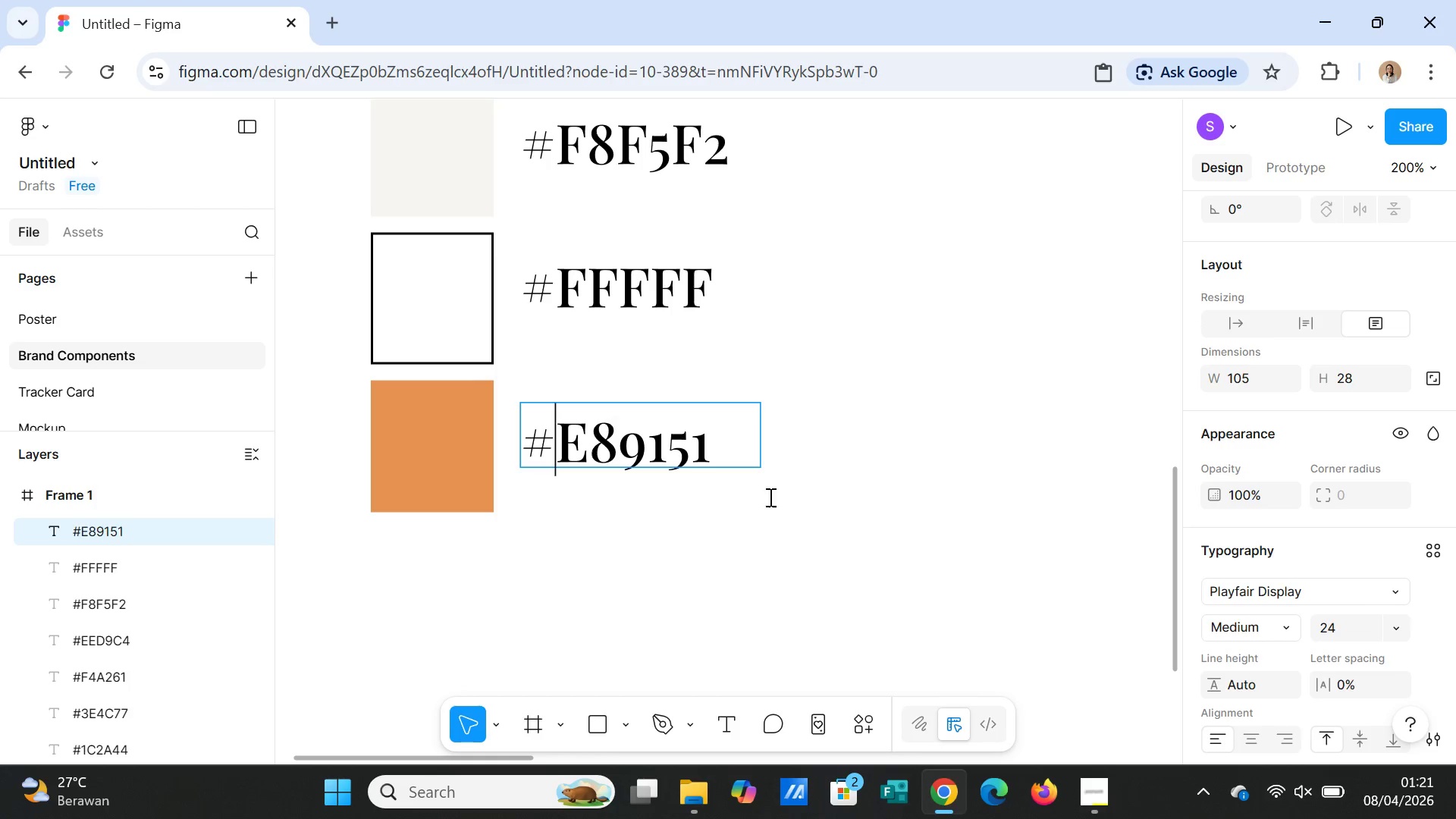 
left_click([1011, 508])
 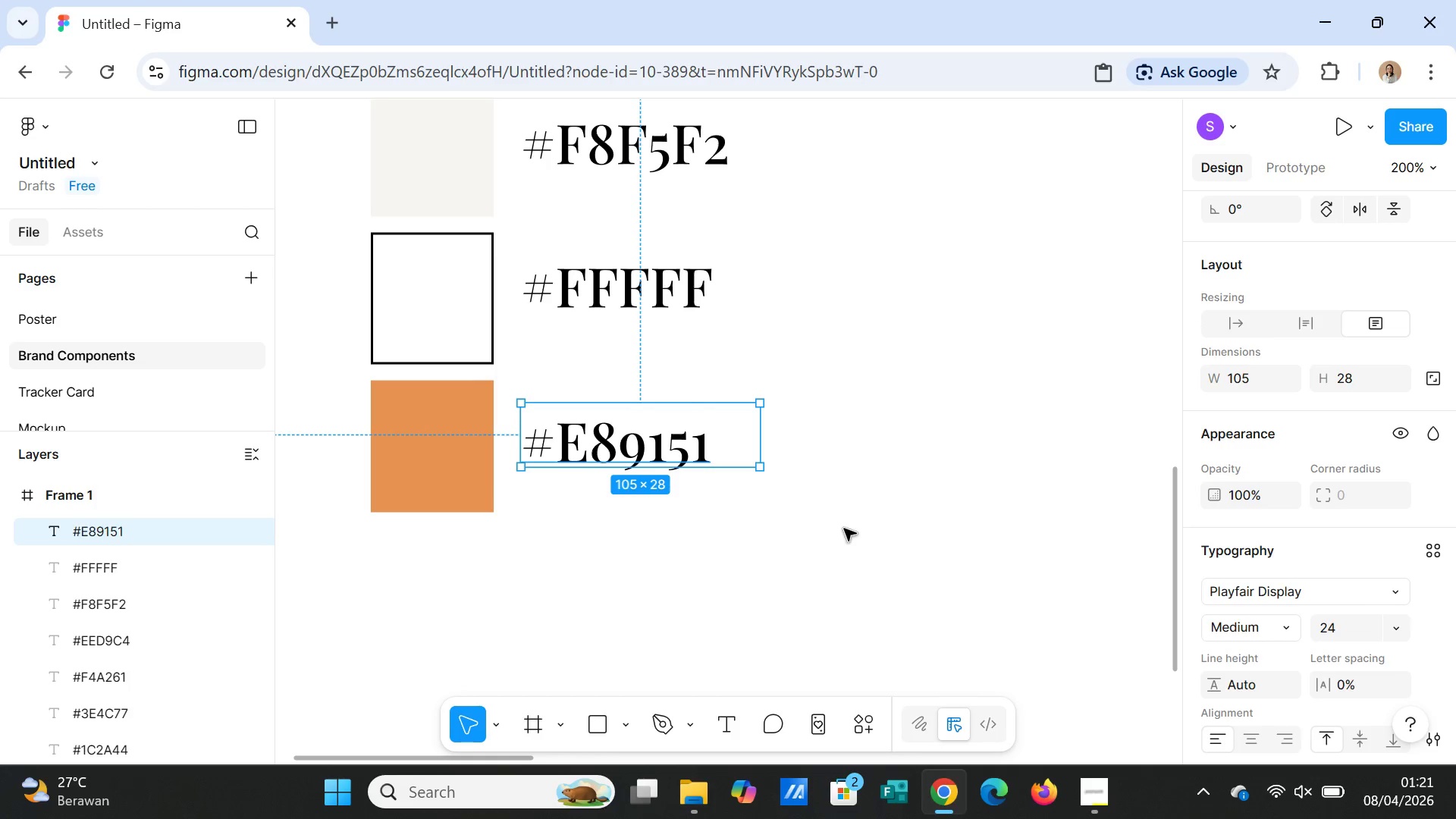 
left_click([844, 529])
 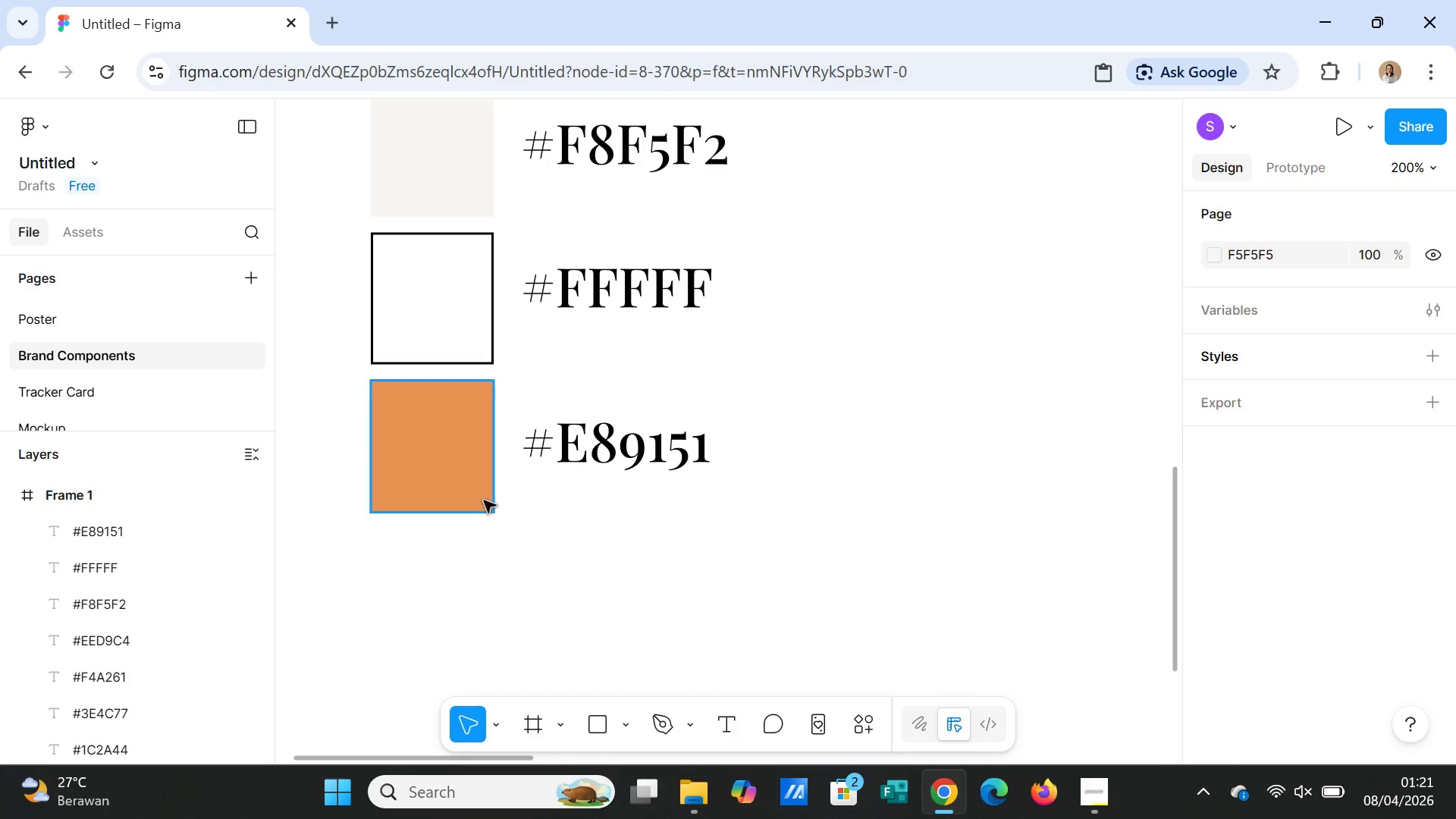 
left_click([461, 489])
 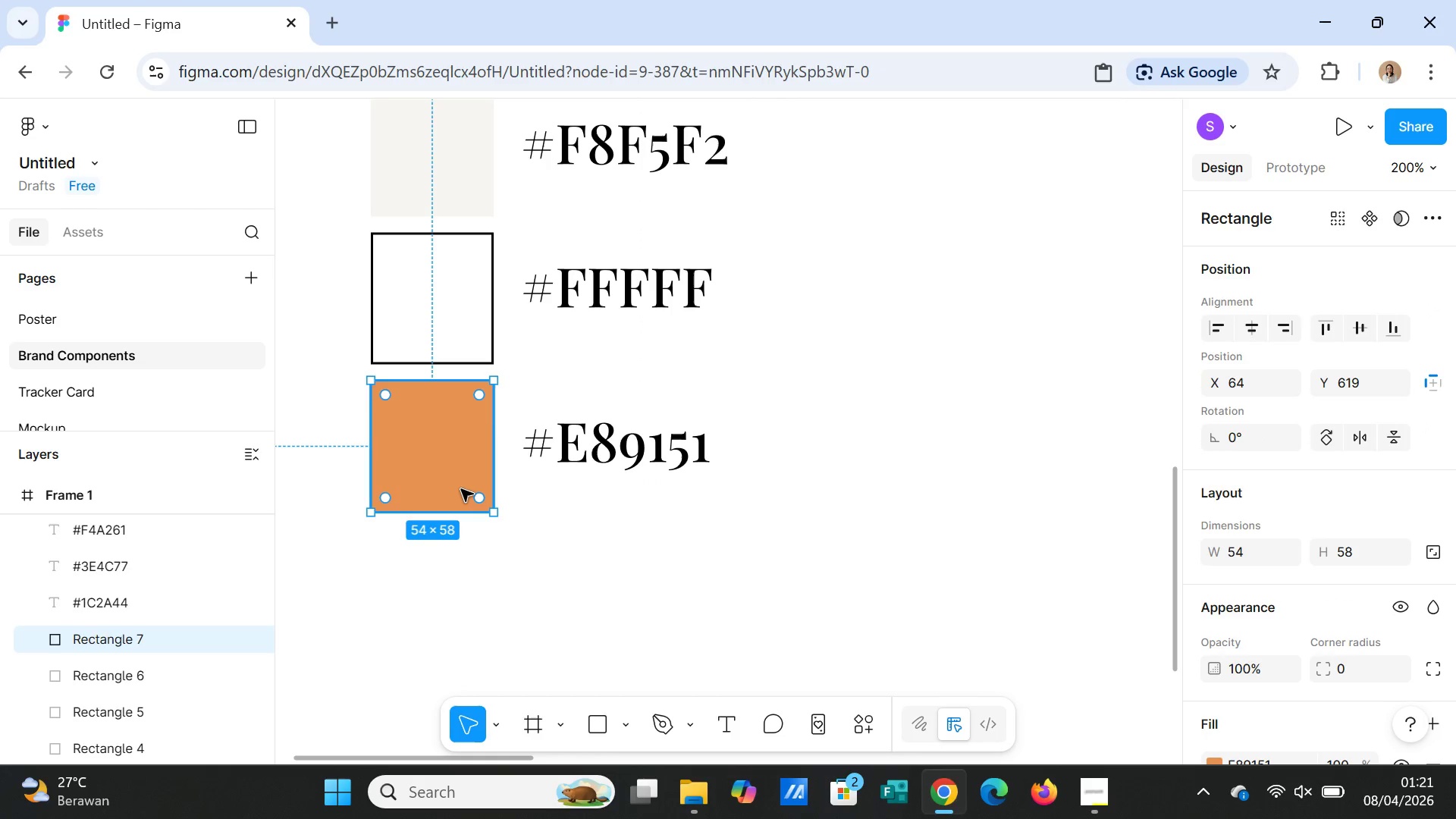 
key(Control+D)
 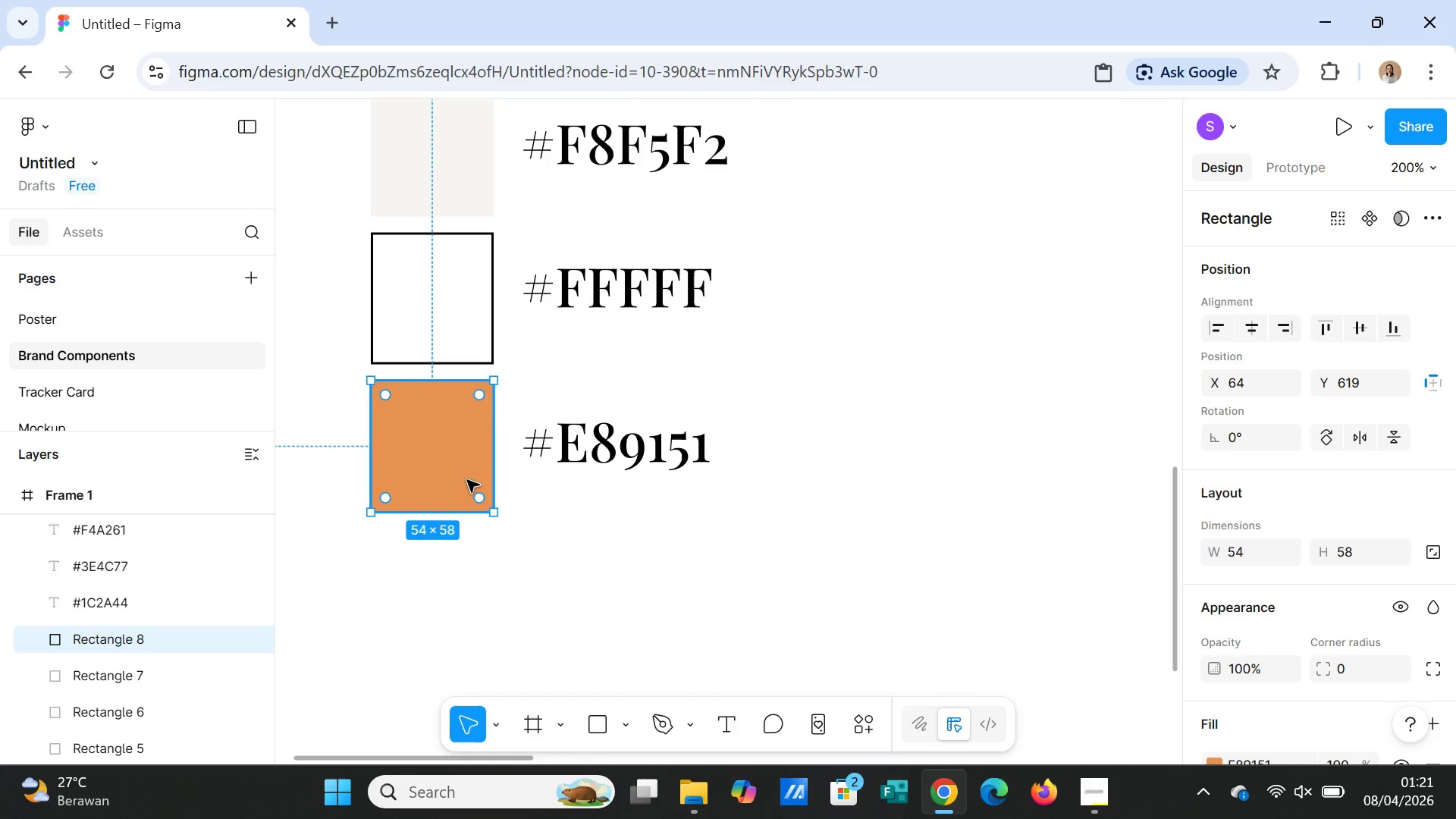 
left_click_drag(start_coordinate=[467, 480], to_coordinate=[466, 628])
 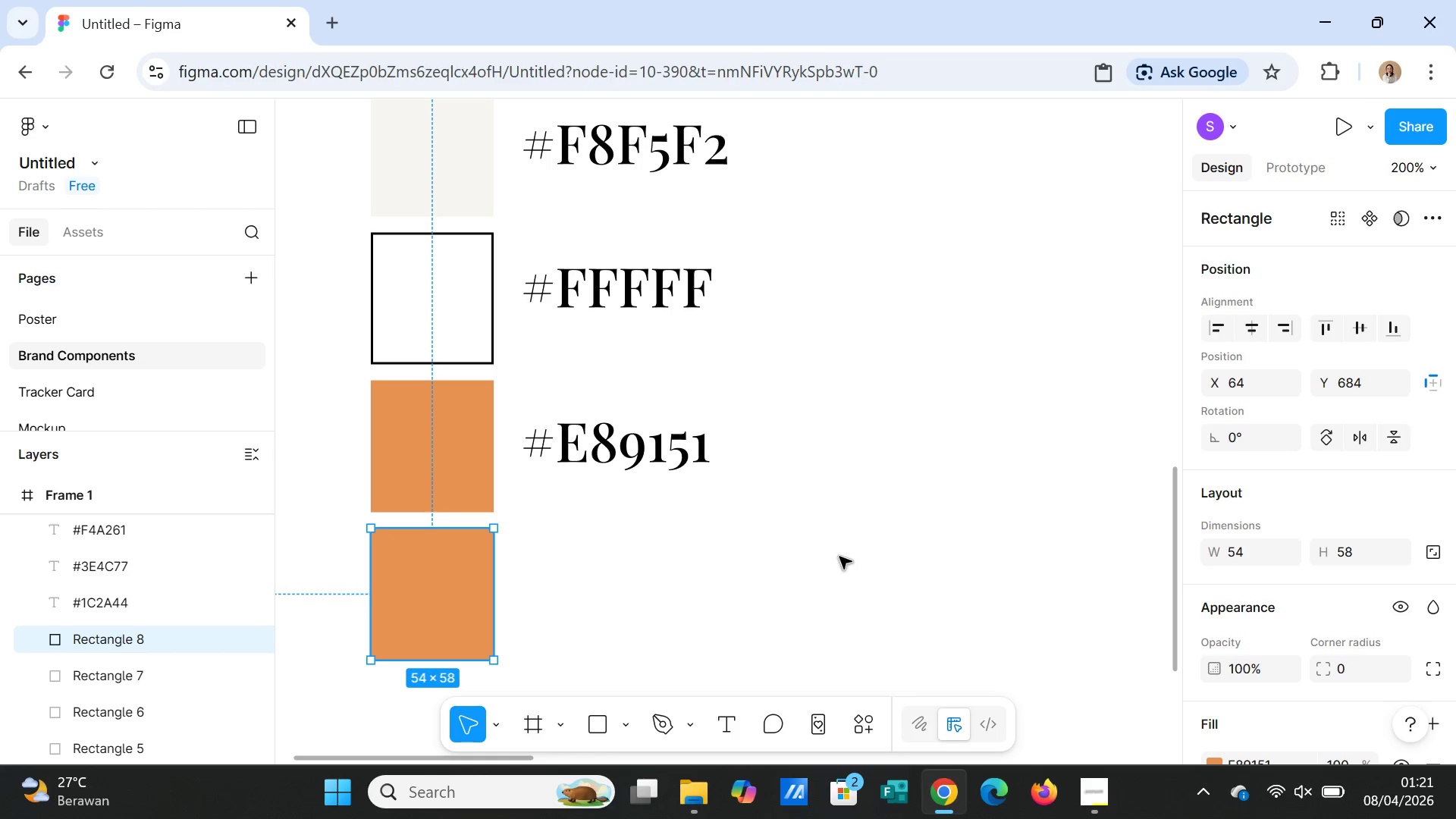 
left_click([839, 557])
 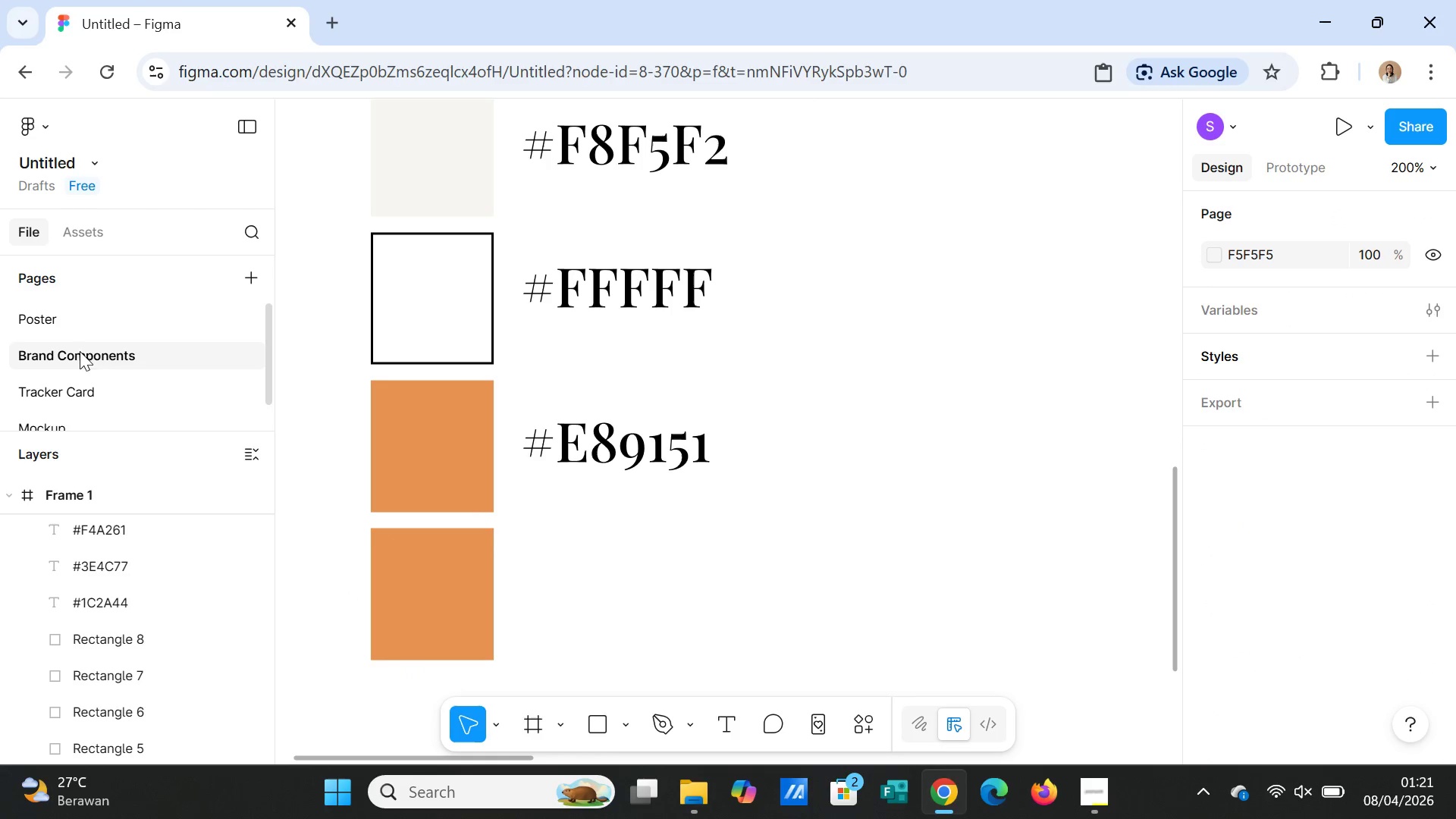 
left_click([80, 320])
 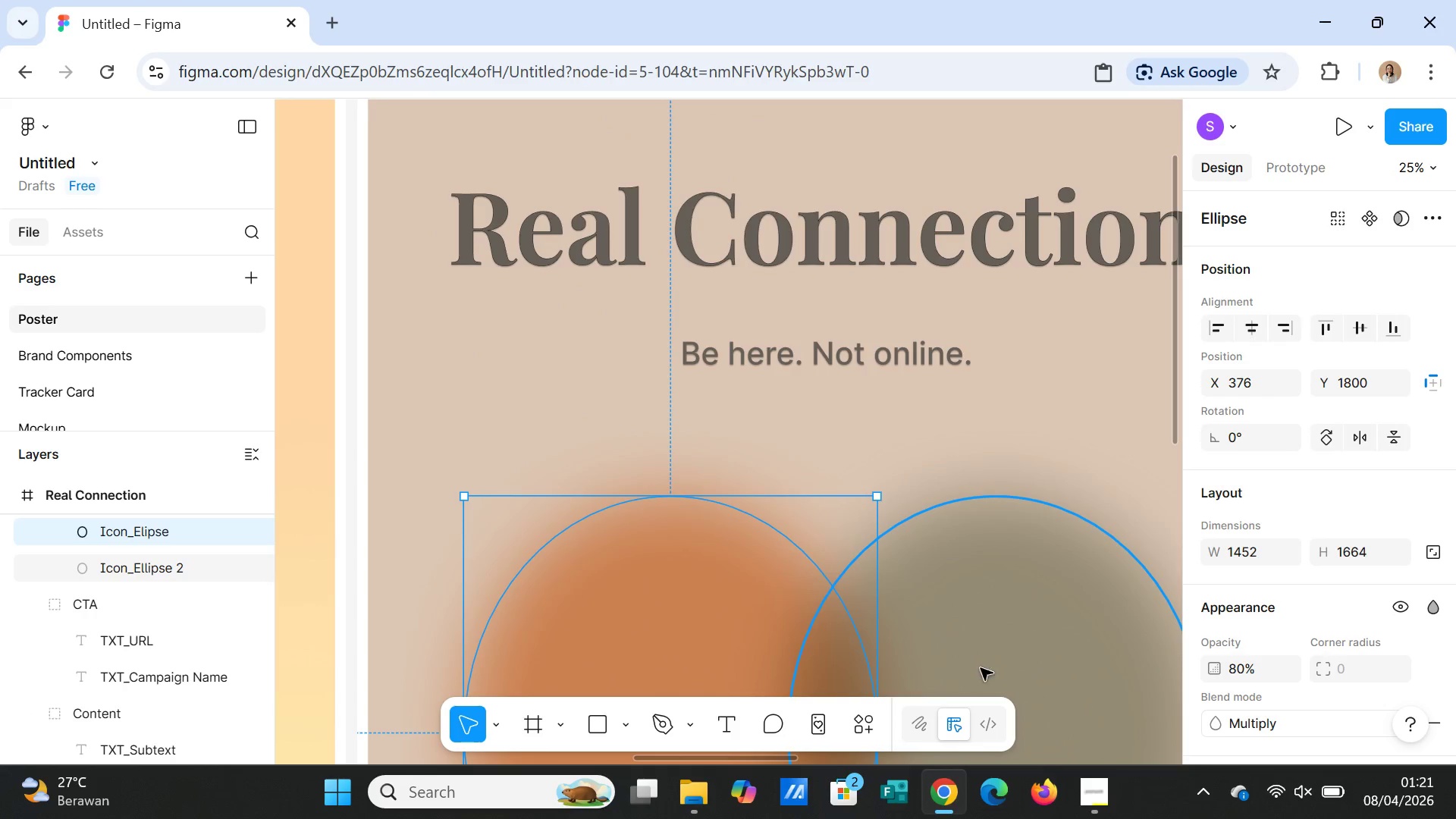 
left_click([1012, 606])
 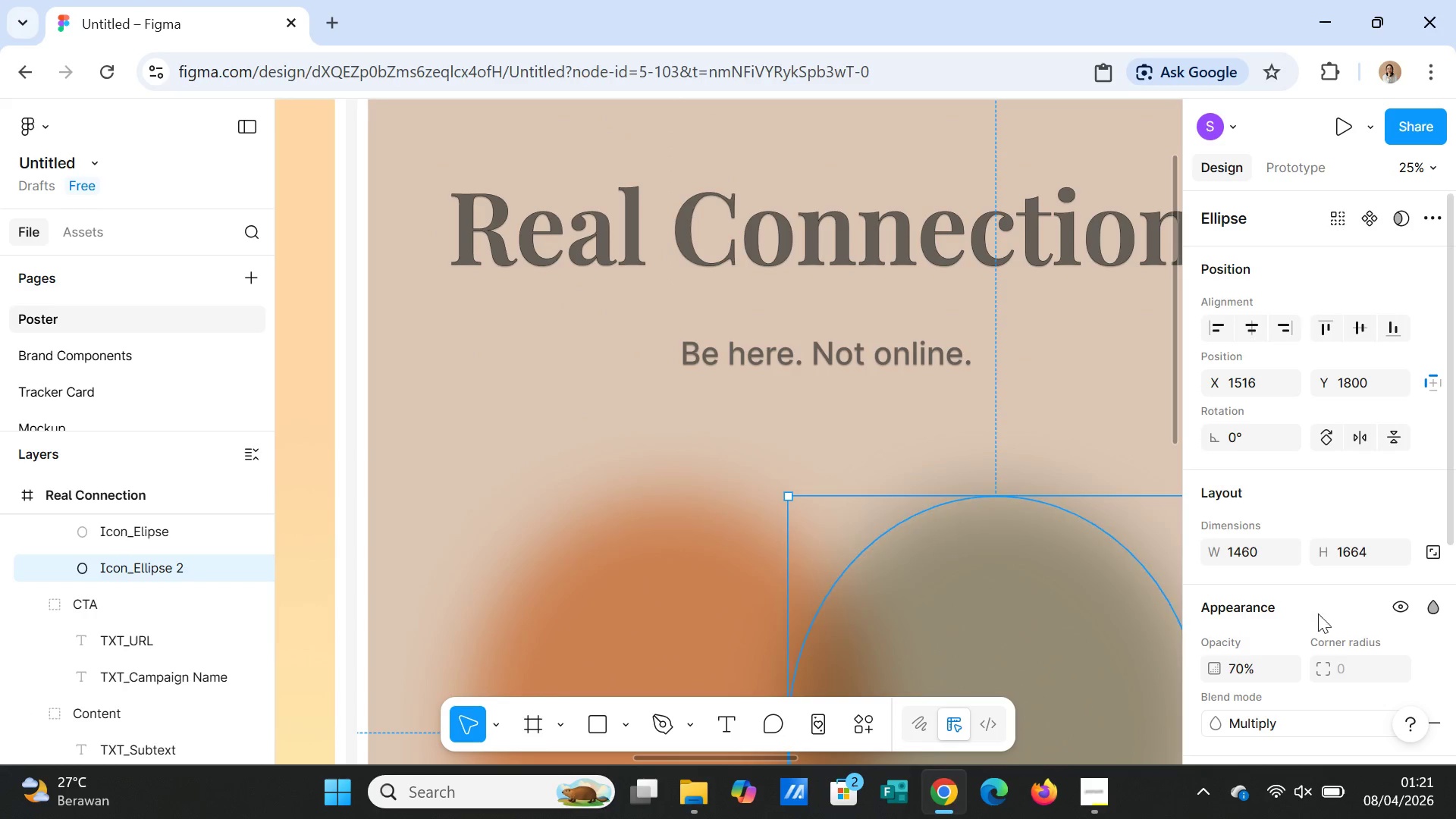 
scroll: coordinate [1325, 622], scroll_direction: down, amount: 2.0
 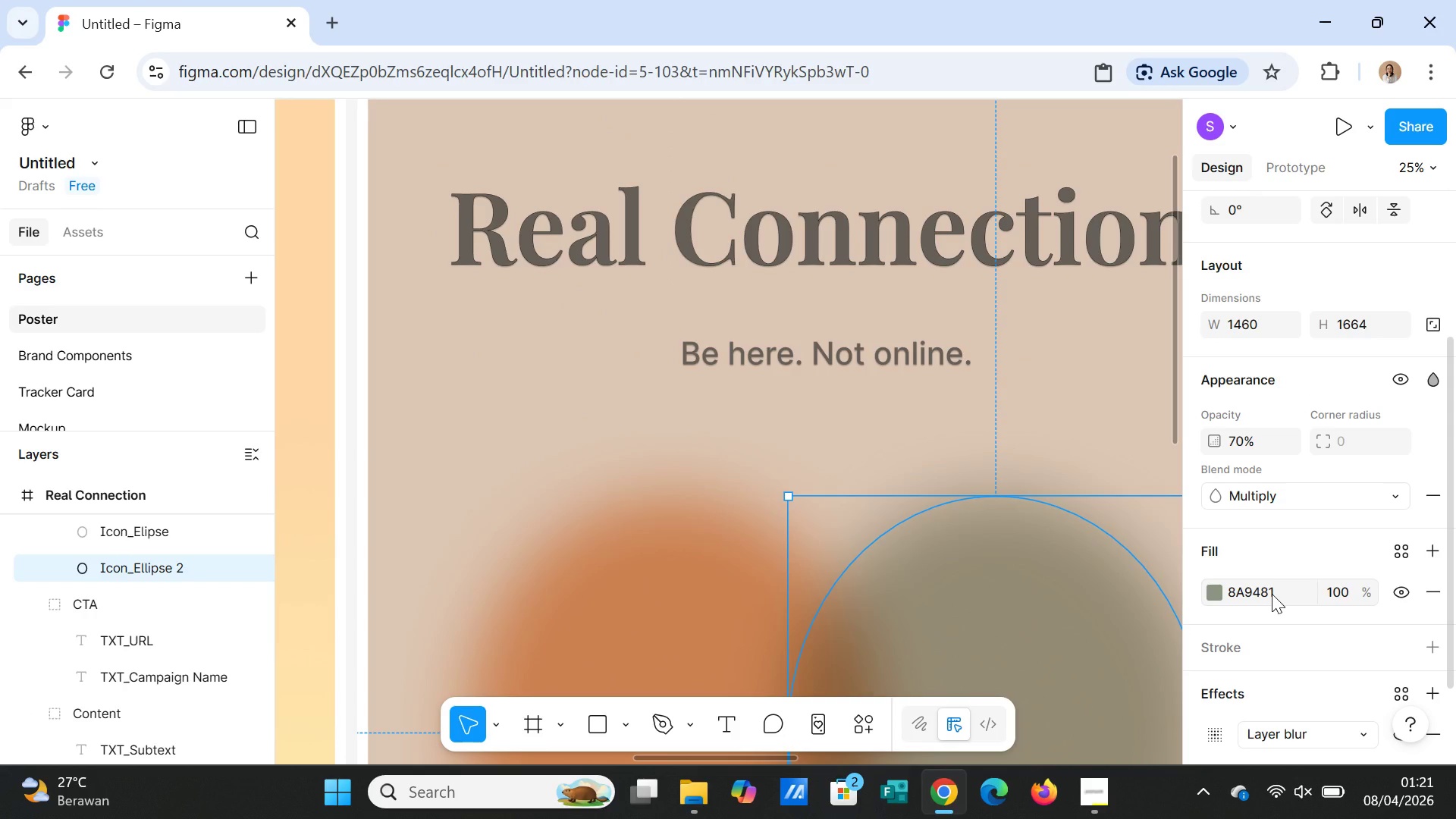 
left_click_drag(start_coordinate=[1272, 594], to_coordinate=[1229, 595])
 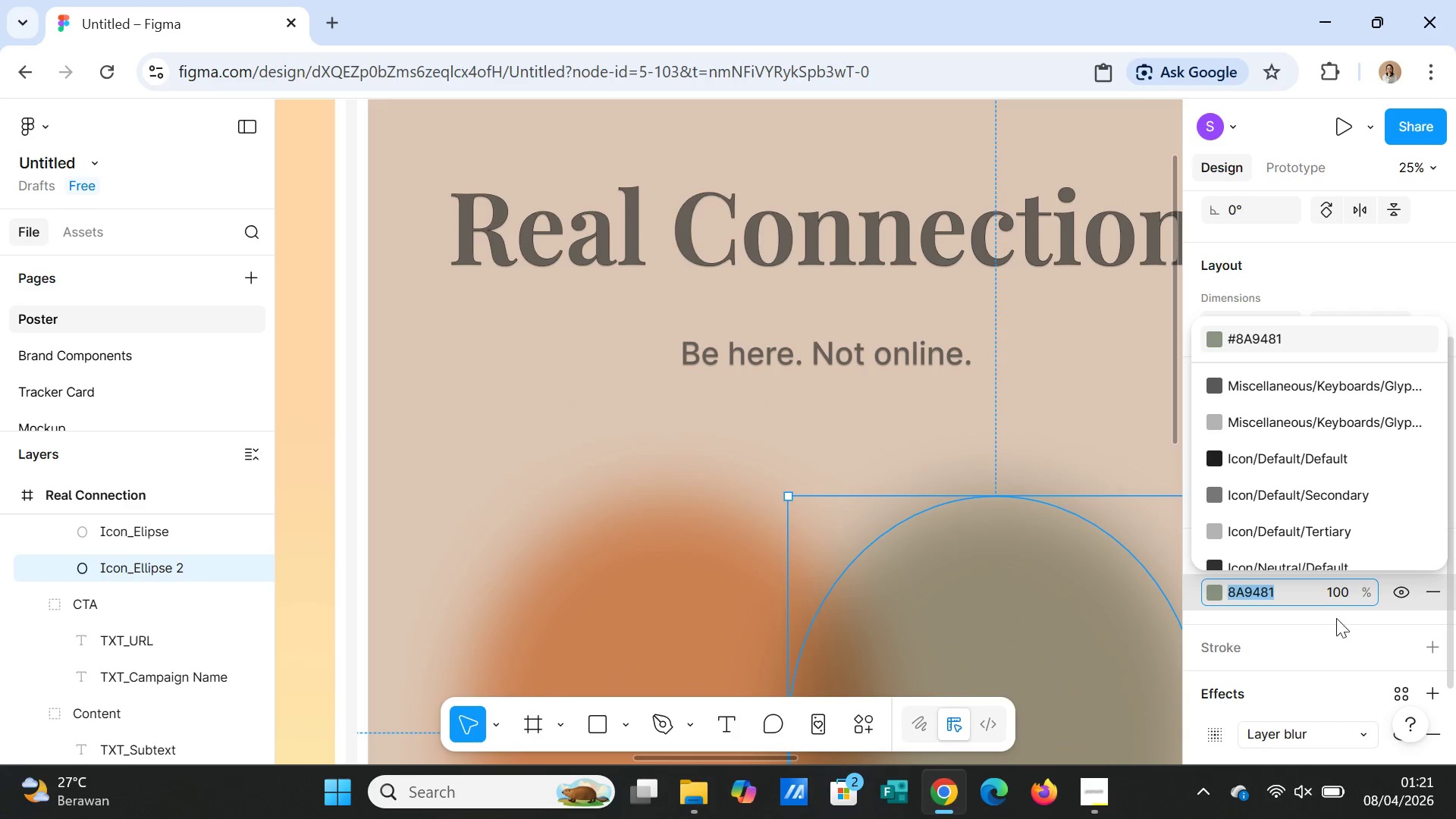 
key(Control+C)
 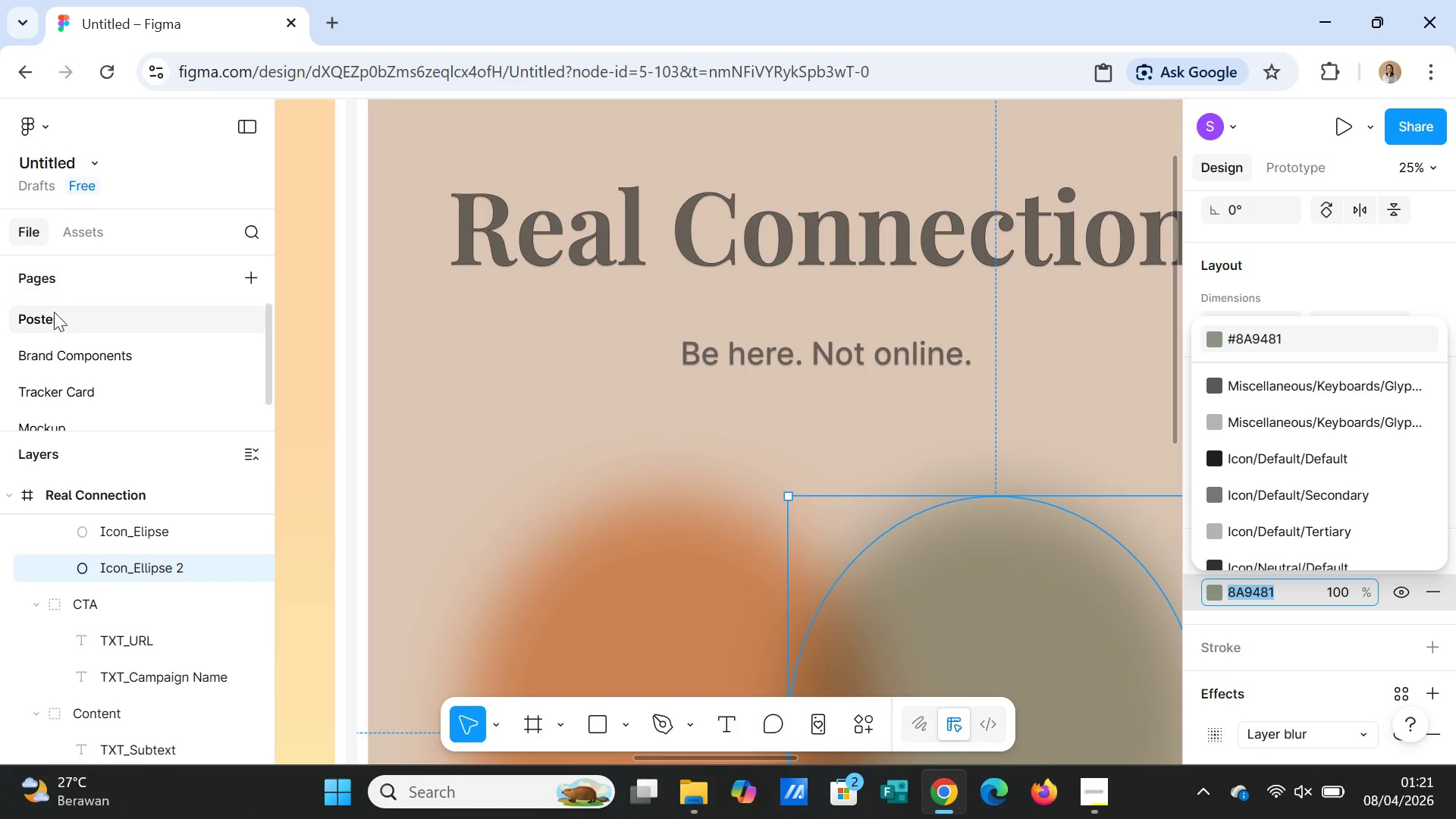 
left_click([54, 356])
 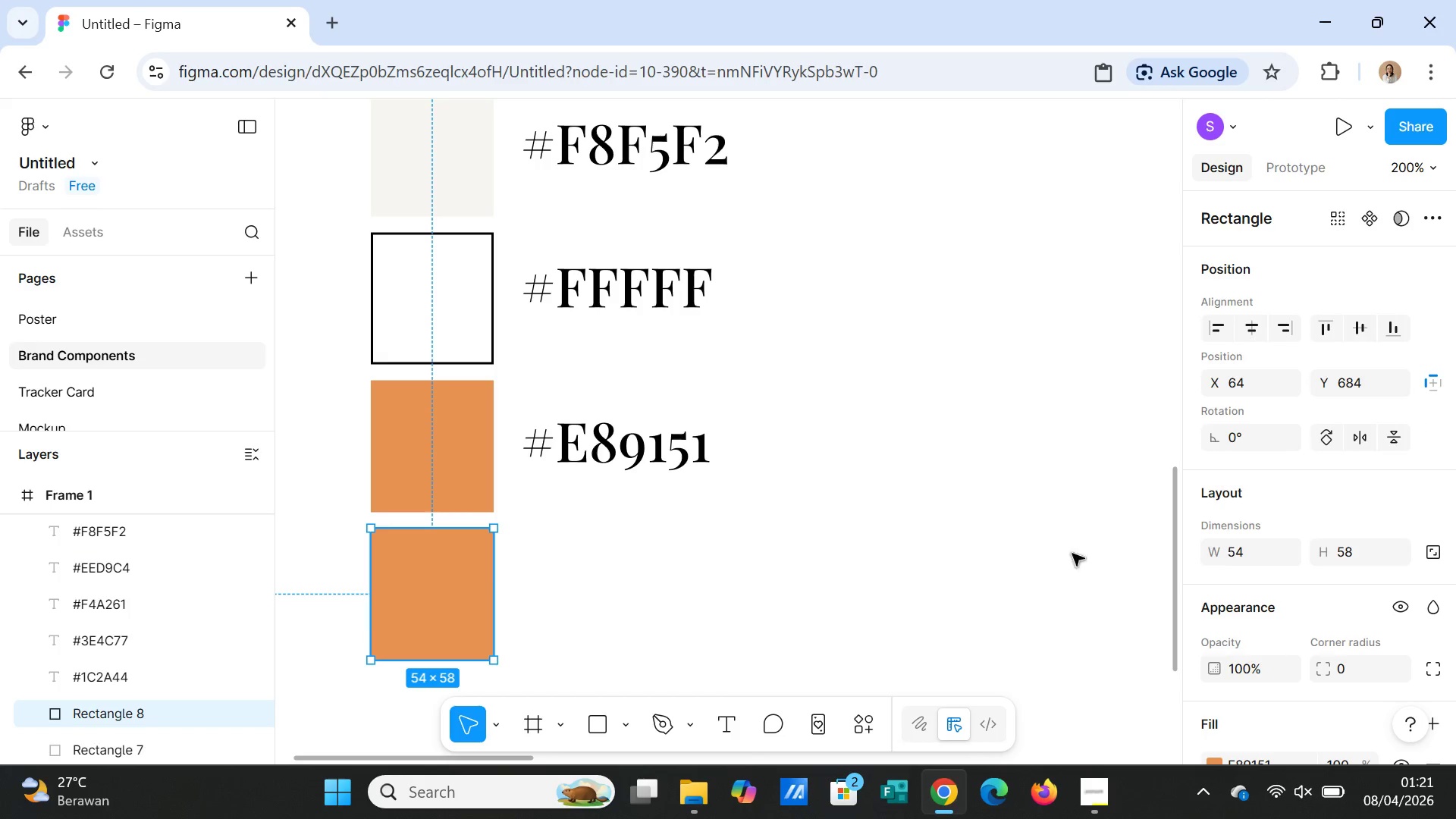 
left_click([642, 460])
 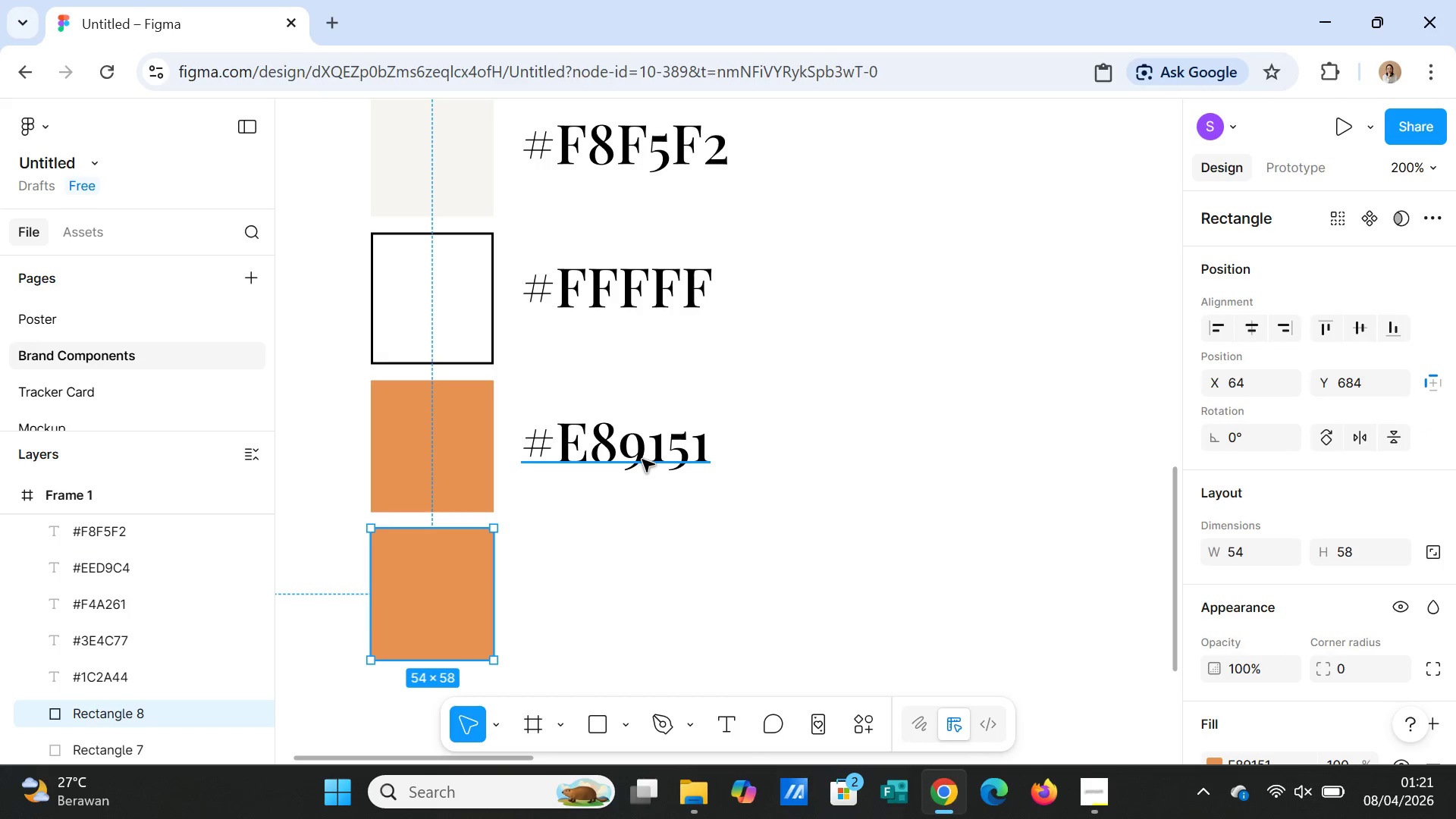 
key(Control+D)
 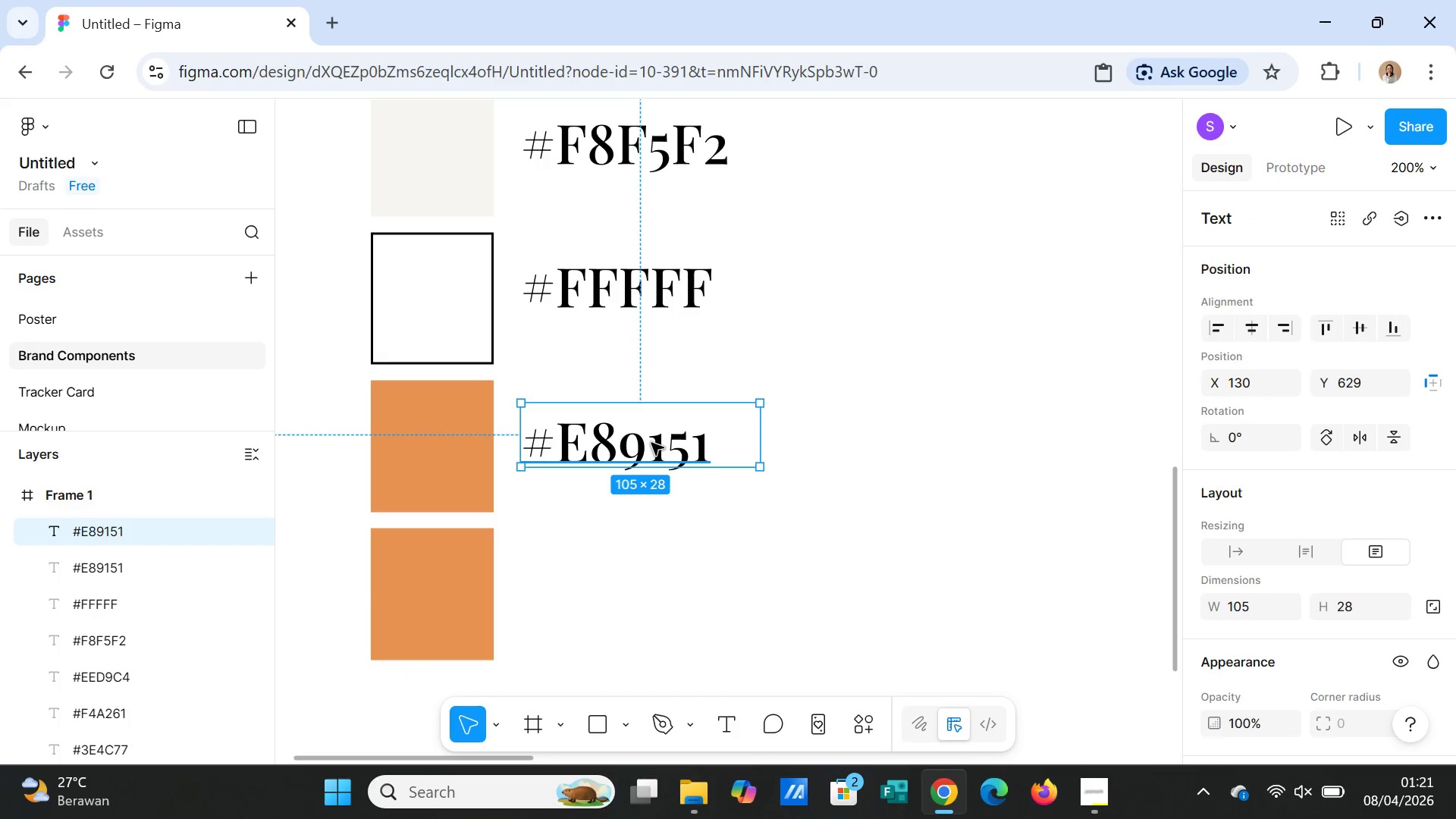 
left_click_drag(start_coordinate=[651, 443], to_coordinate=[651, 581])
 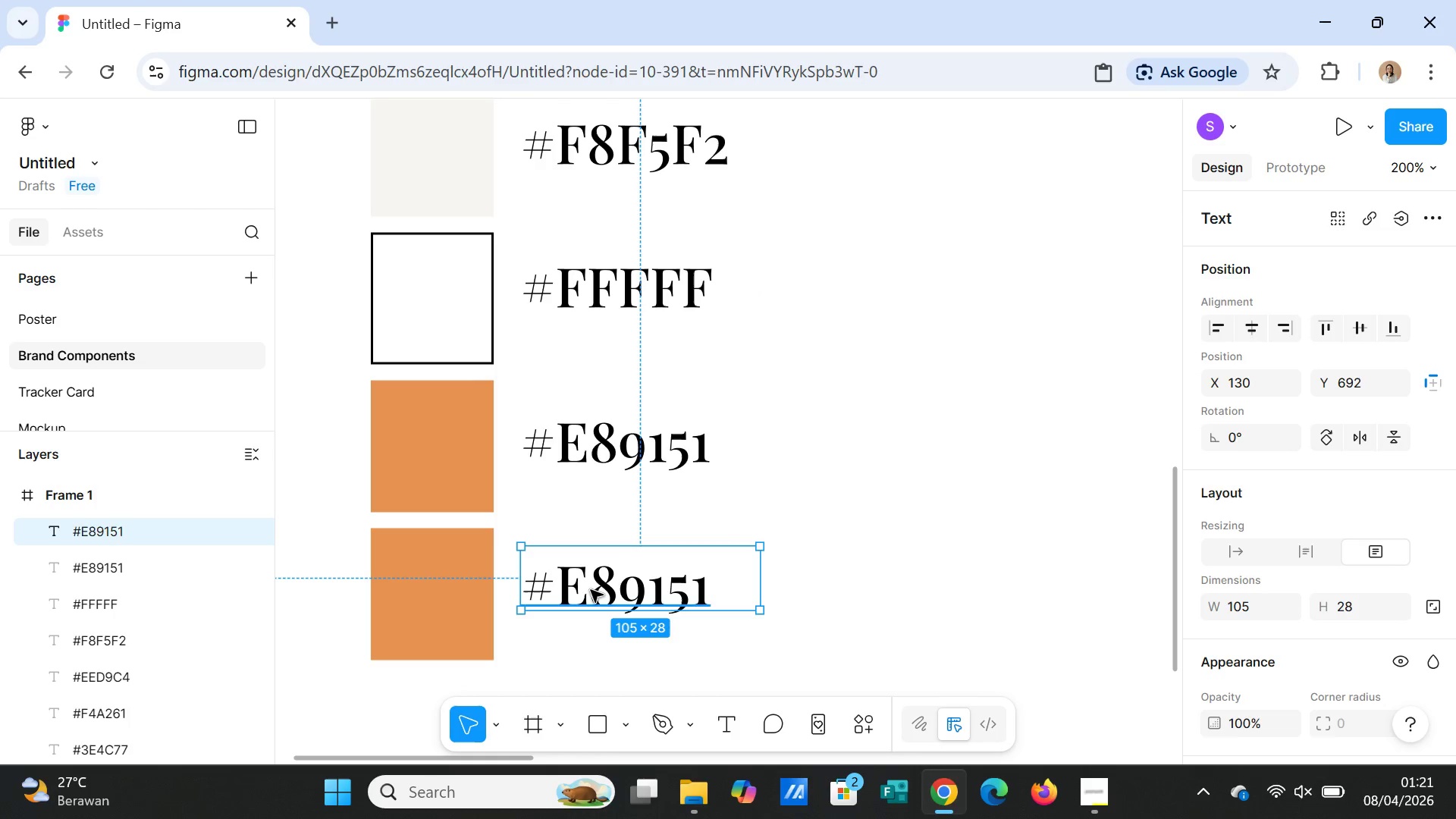 
left_click([591, 590])
 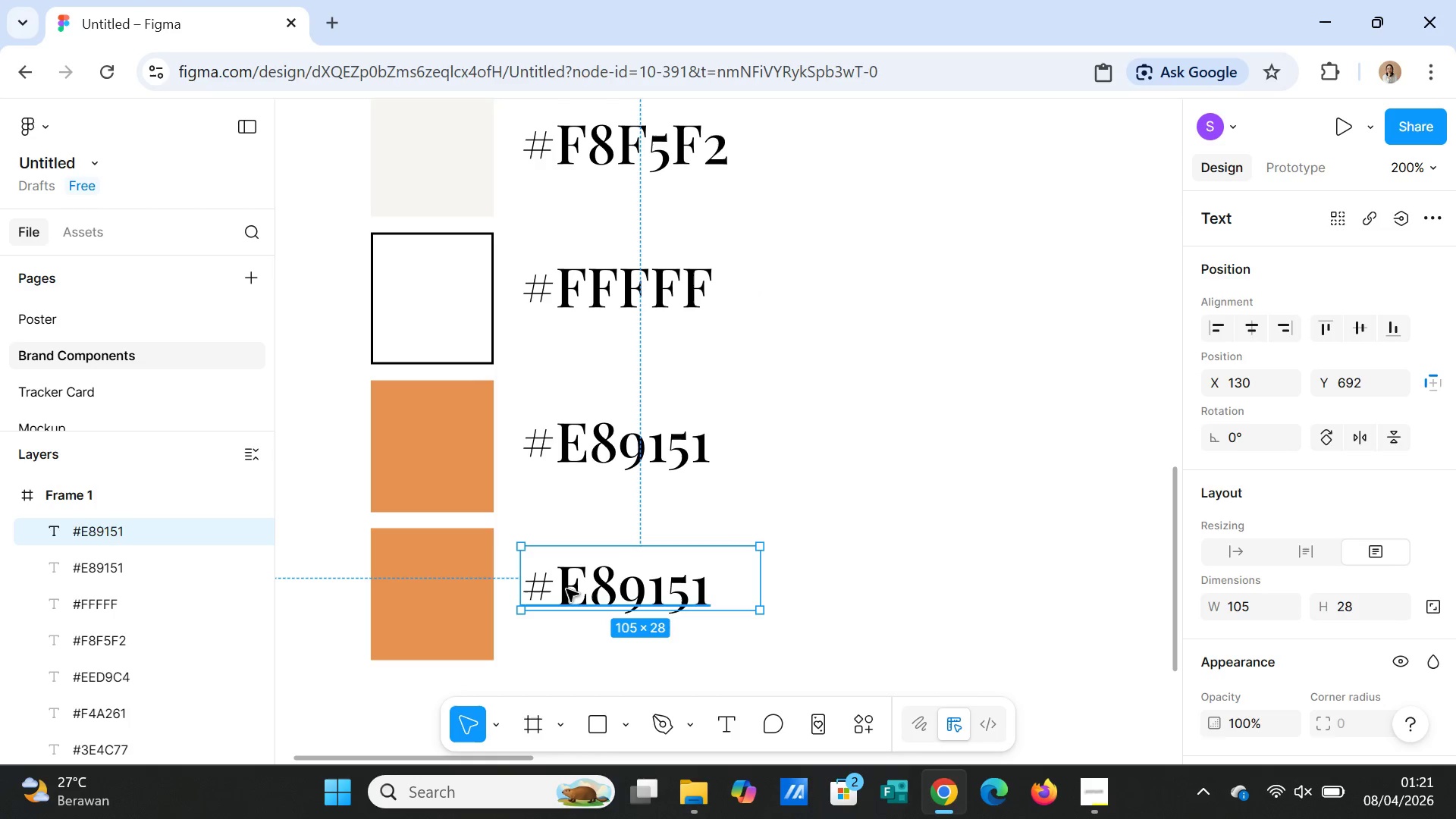 
double_click([566, 589])
 